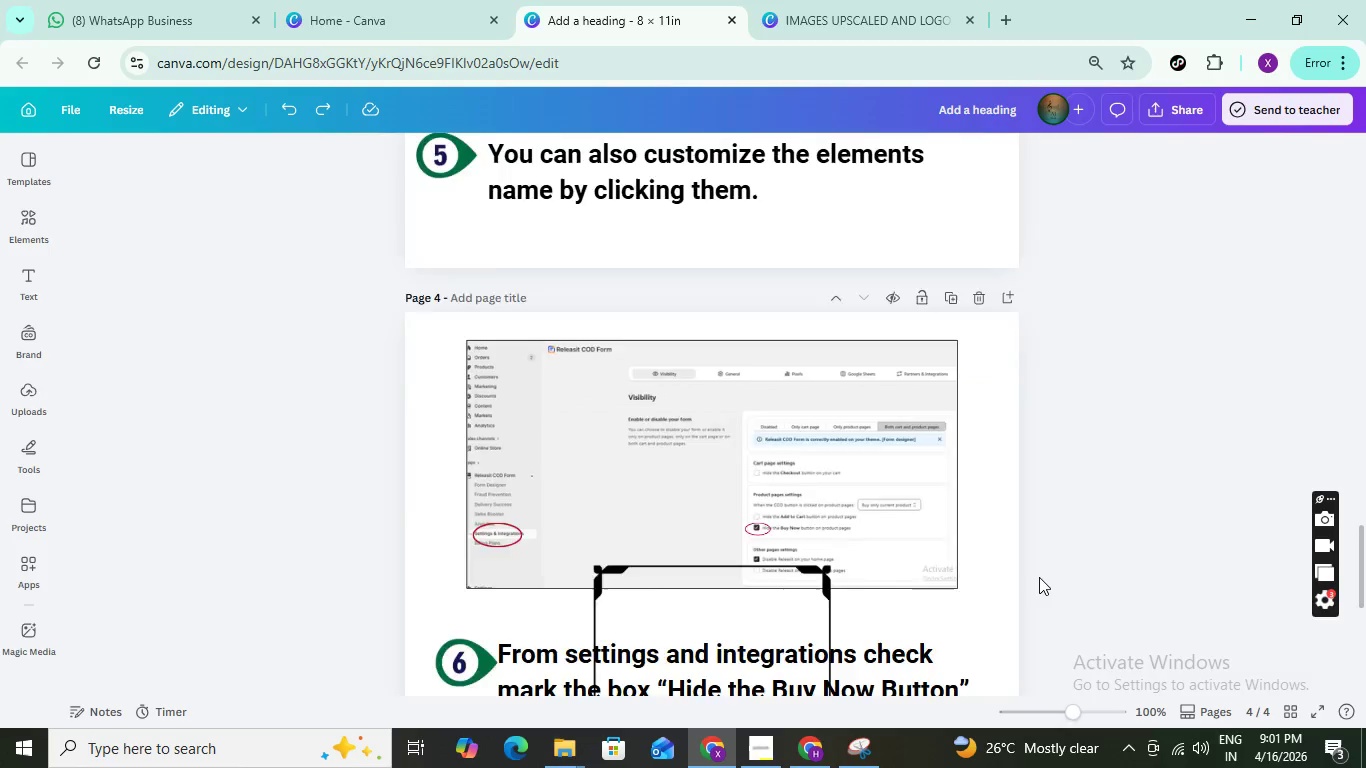 
scroll: coordinate [1039, 577], scroll_direction: down, amount: 4.0
 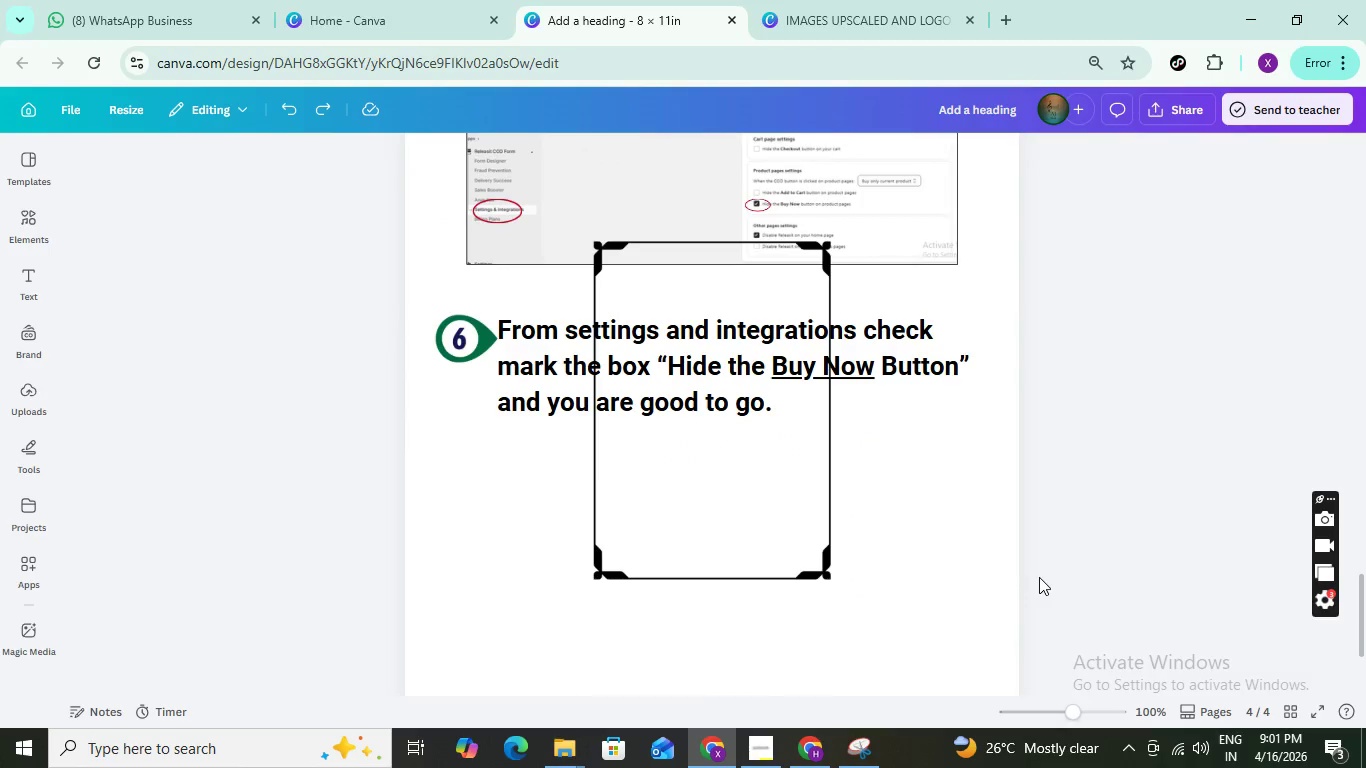 
key(Control+Z)
 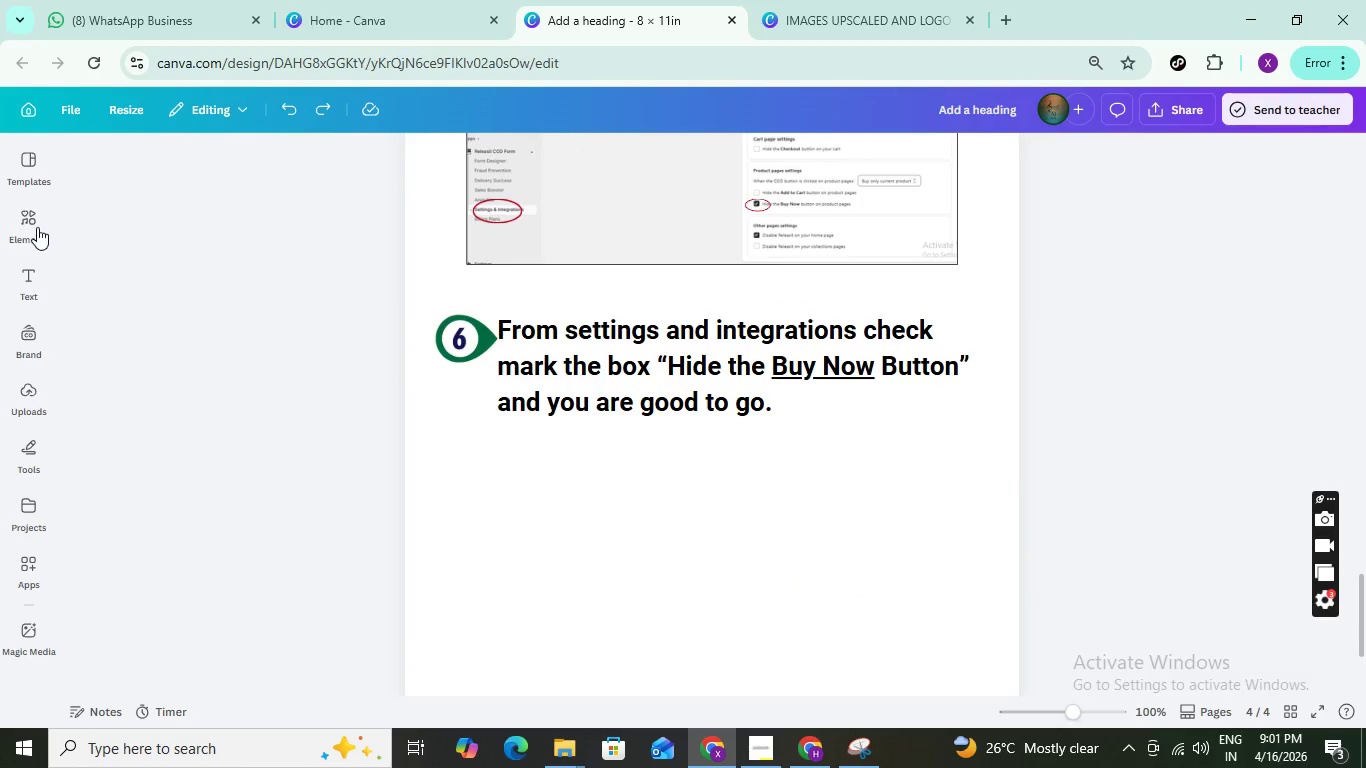 
left_click([35, 226])
 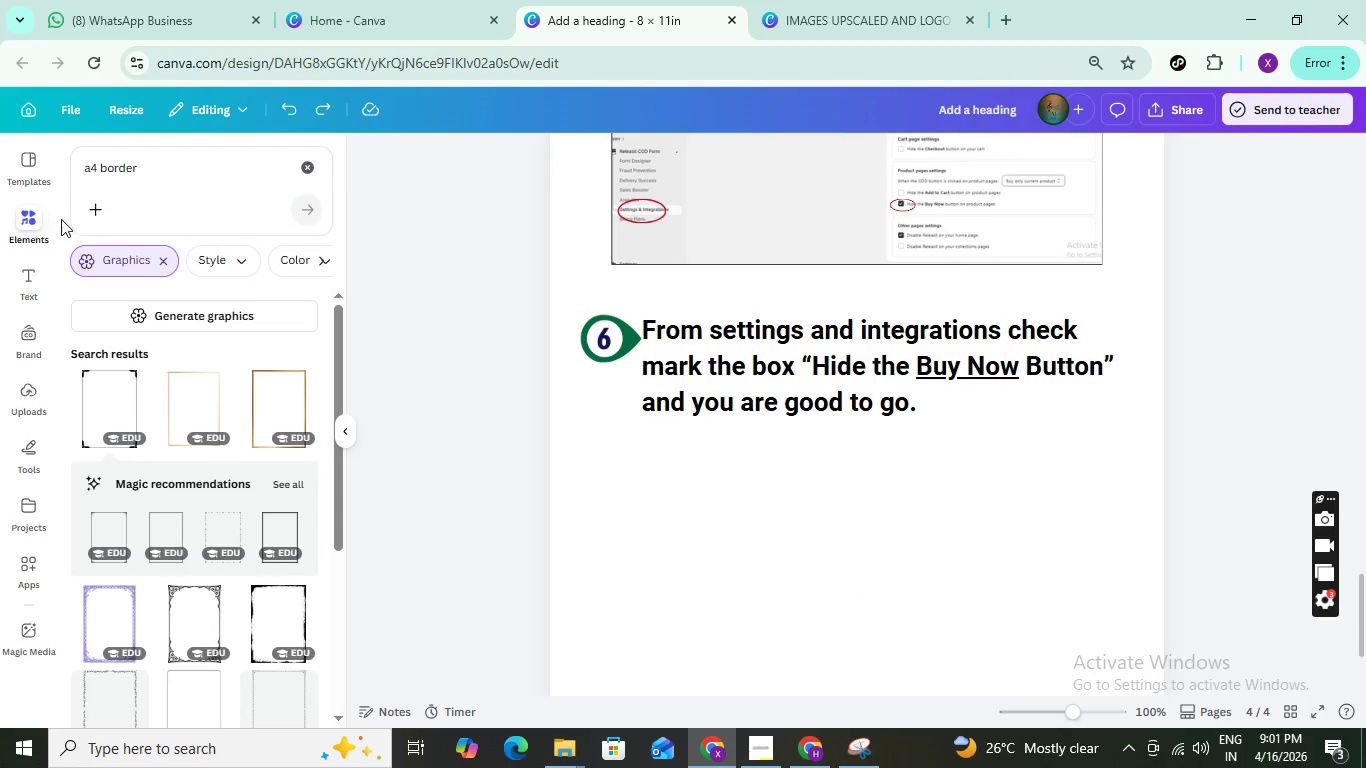 
wait(5.2)
 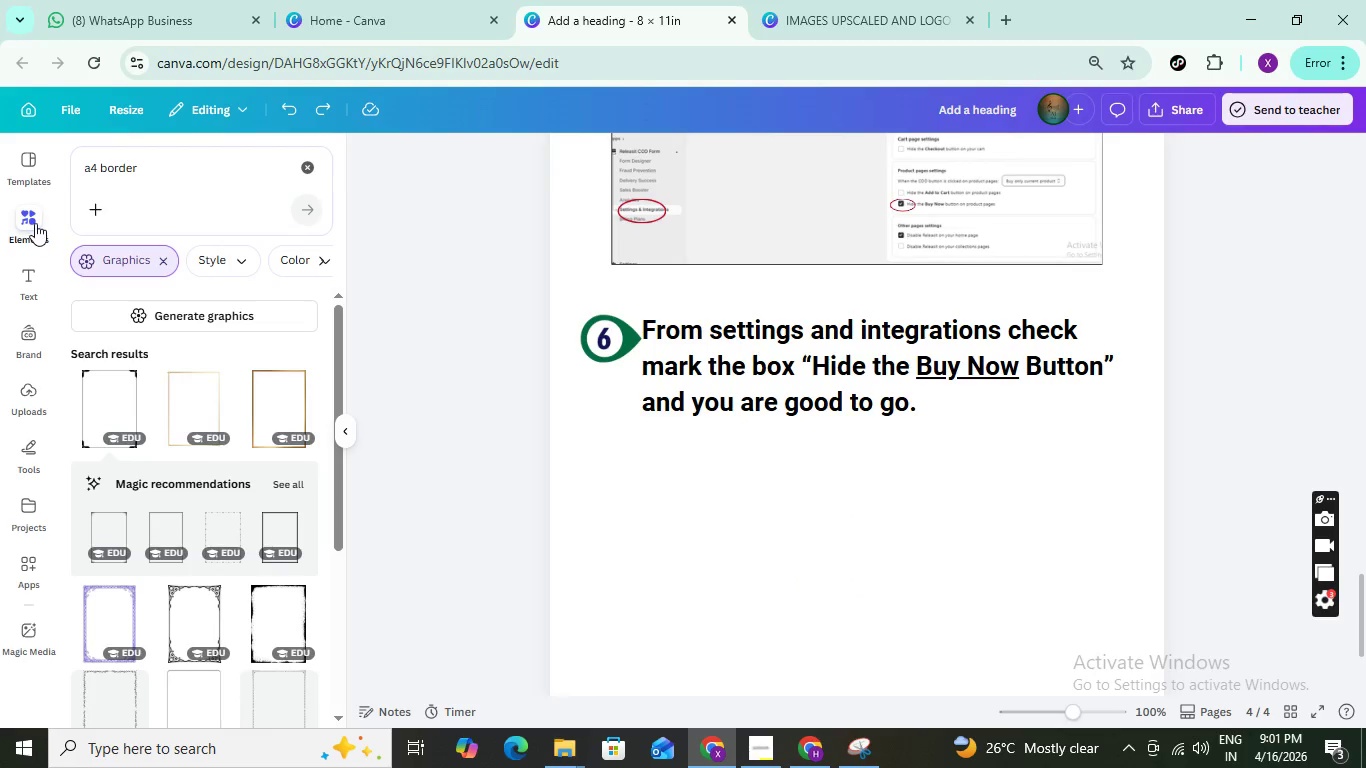 
scroll: coordinate [174, 443], scroll_direction: down, amount: 2.0
 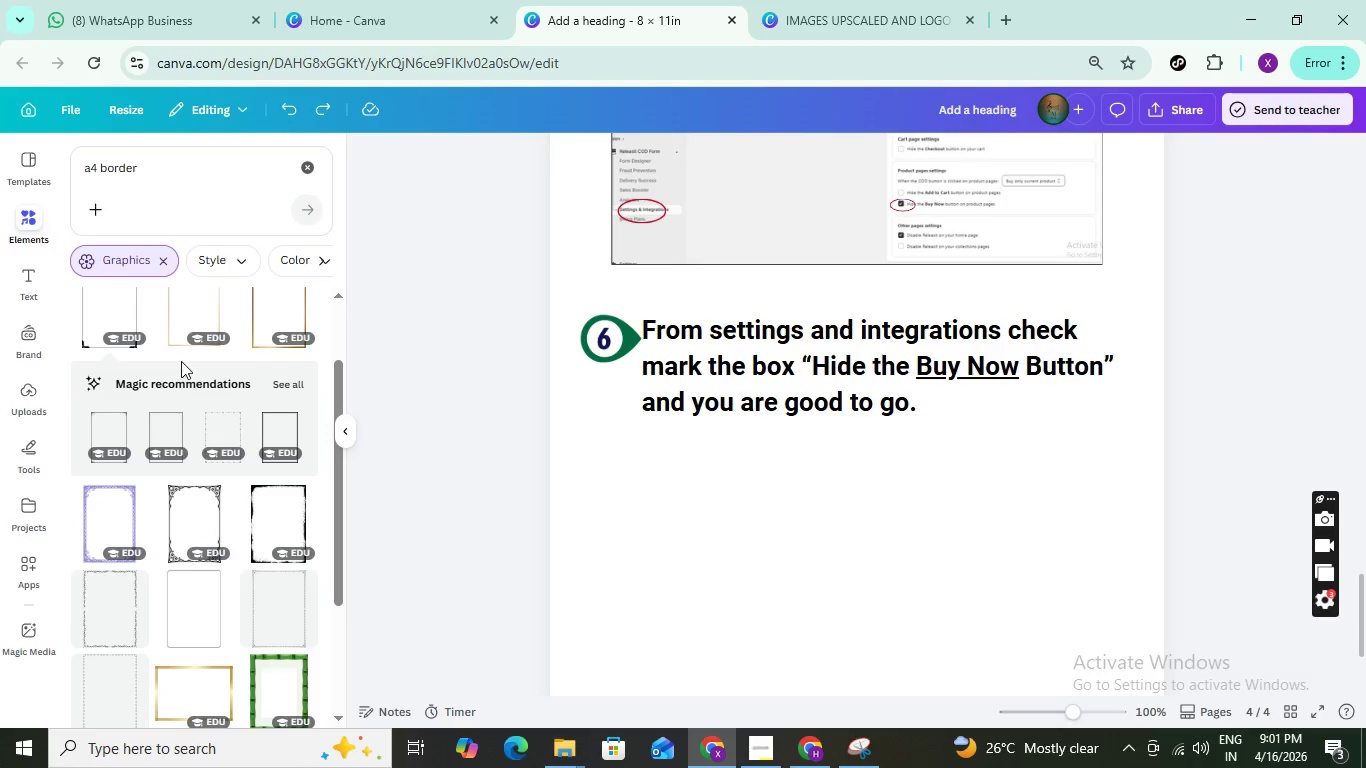 
scroll: coordinate [181, 360], scroll_direction: up, amount: 2.0
 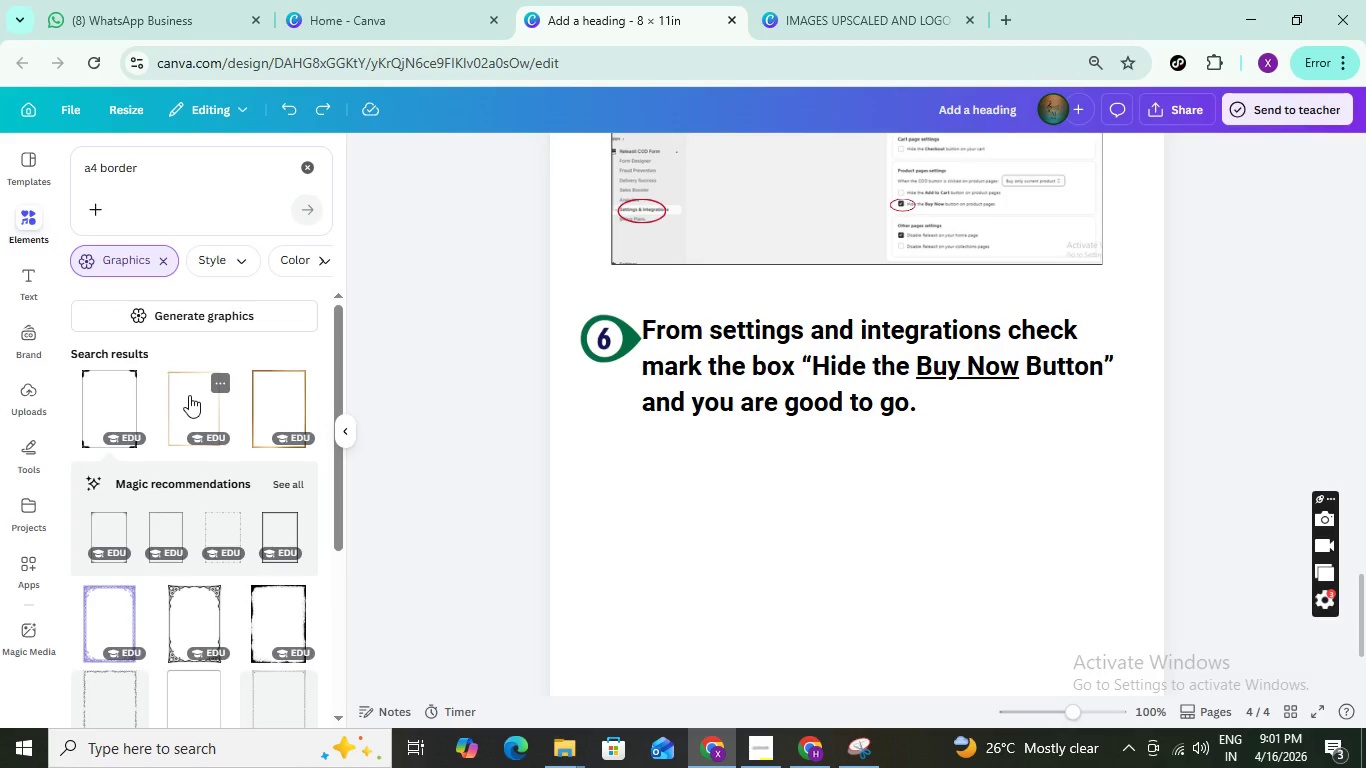 
left_click([189, 395])
 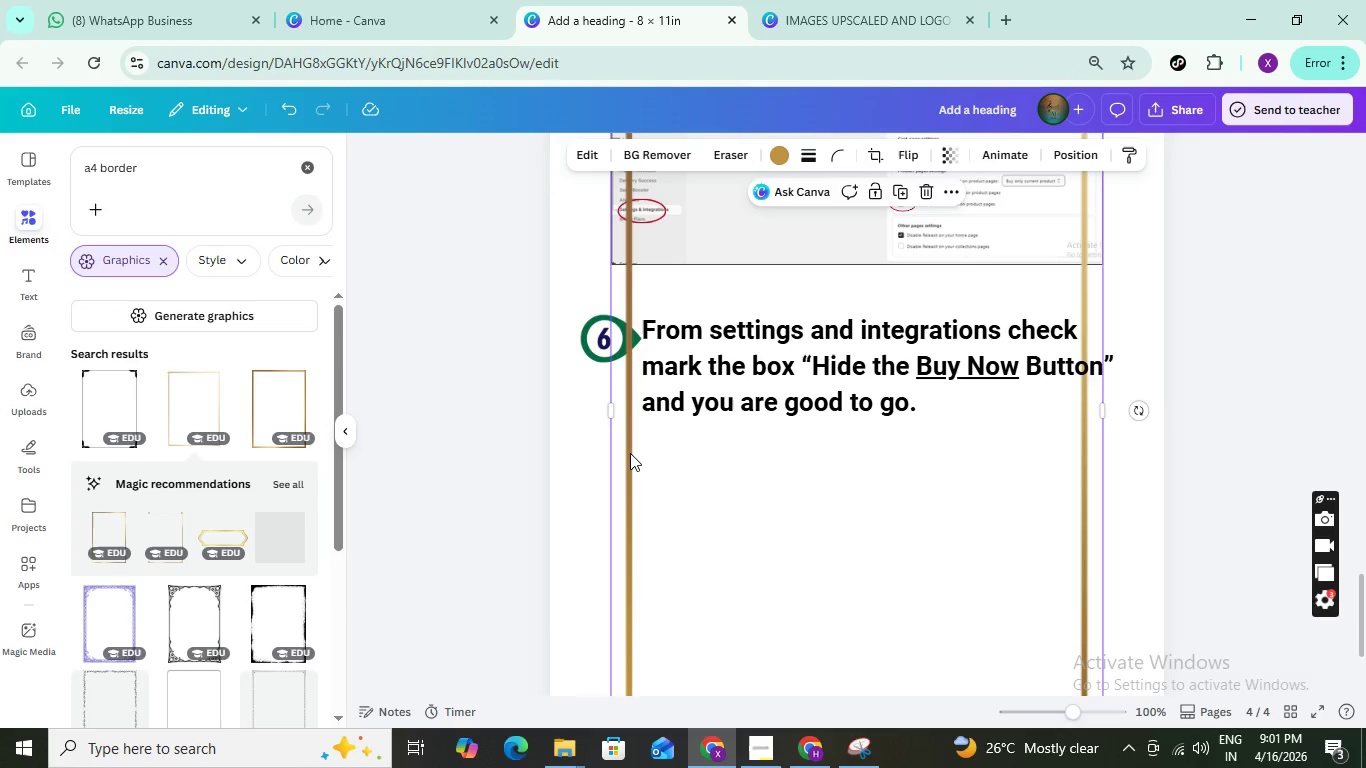 
scroll: coordinate [705, 373], scroll_direction: up, amount: 4.0
 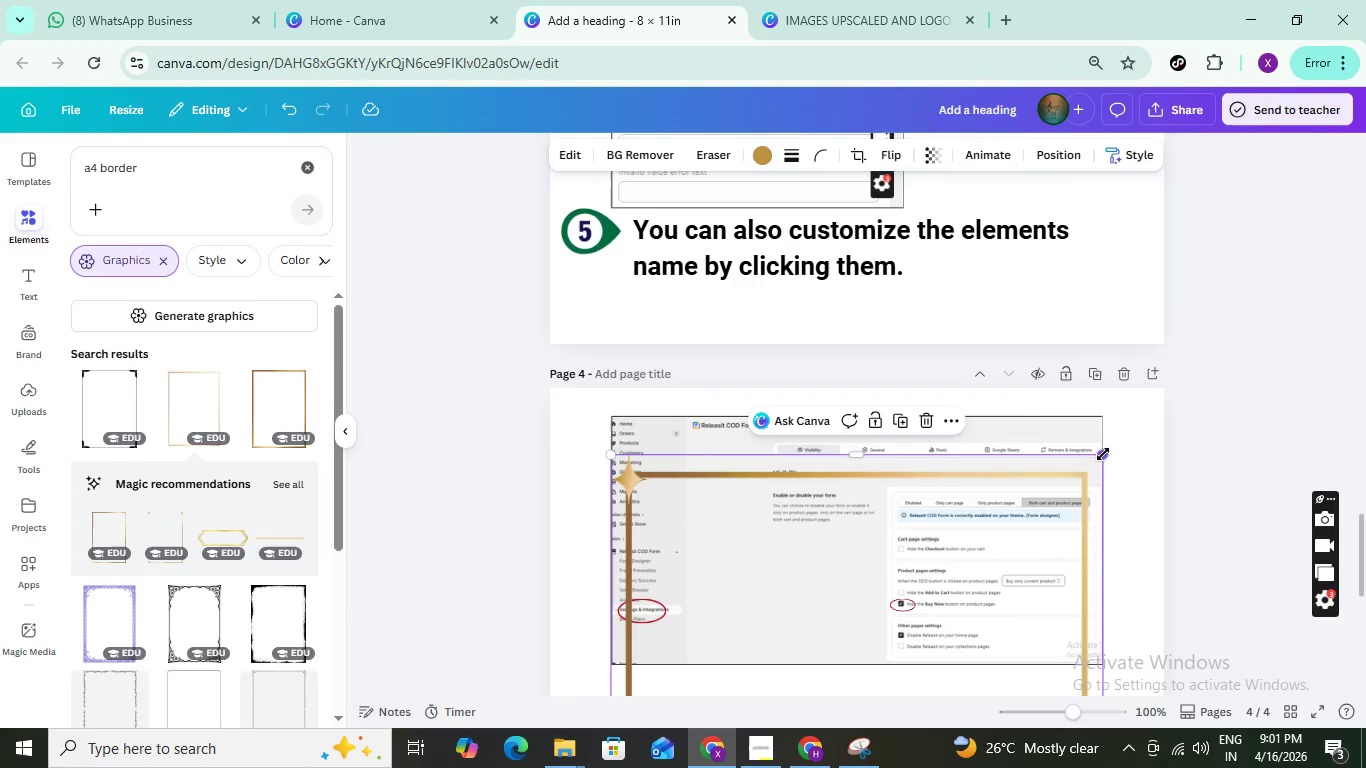 
left_click_drag(start_coordinate=[1106, 454], to_coordinate=[1173, 391])
 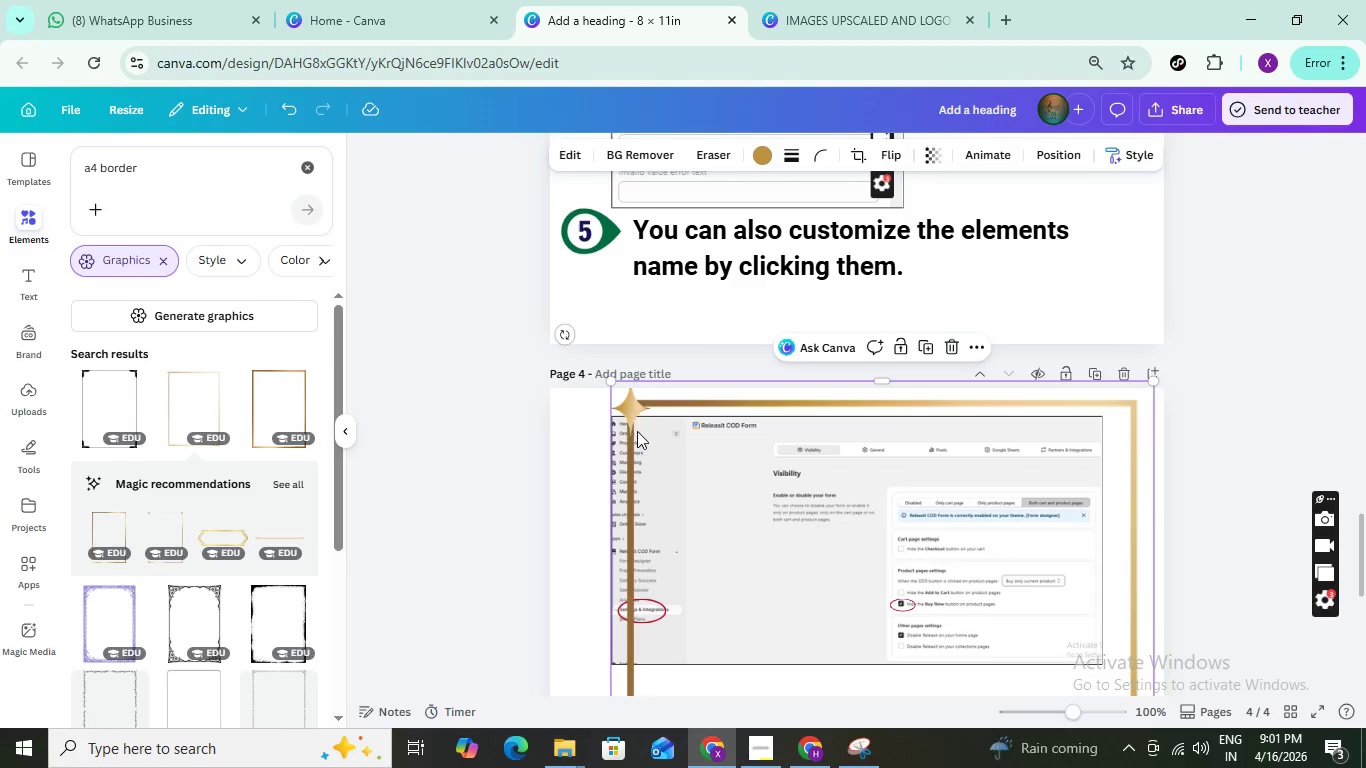 
scroll: coordinate [615, 530], scroll_direction: down, amount: 6.0
 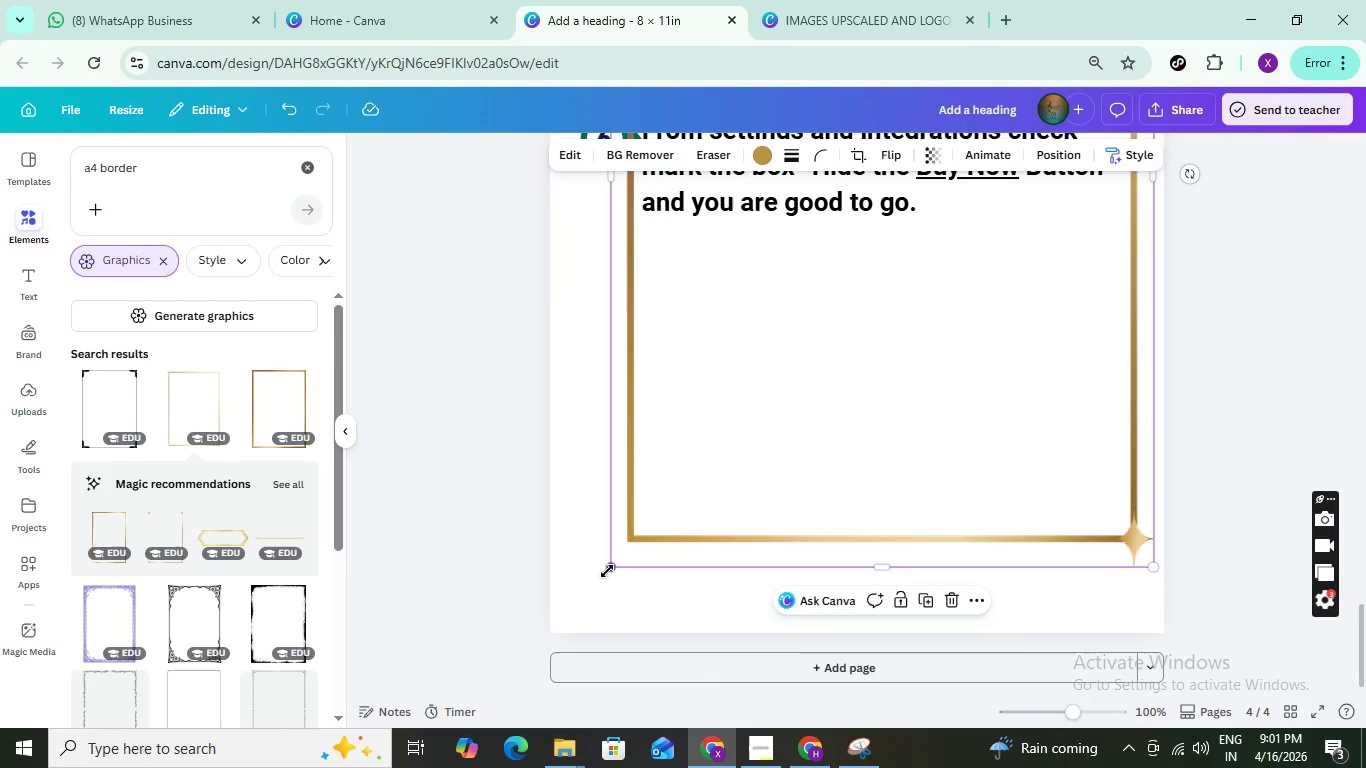 
left_click_drag(start_coordinate=[607, 571], to_coordinate=[532, 612])
 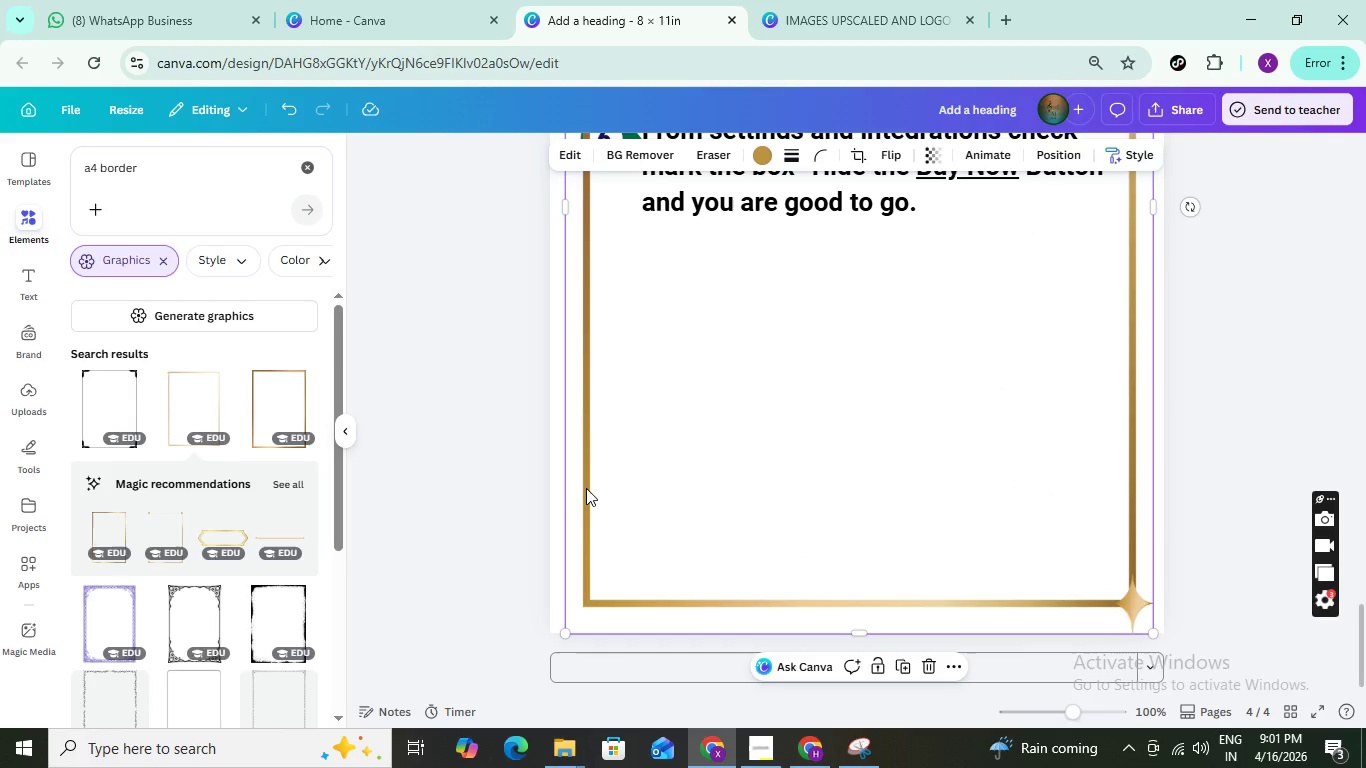 
left_click_drag(start_coordinate=[586, 488], to_coordinate=[577, 489])
 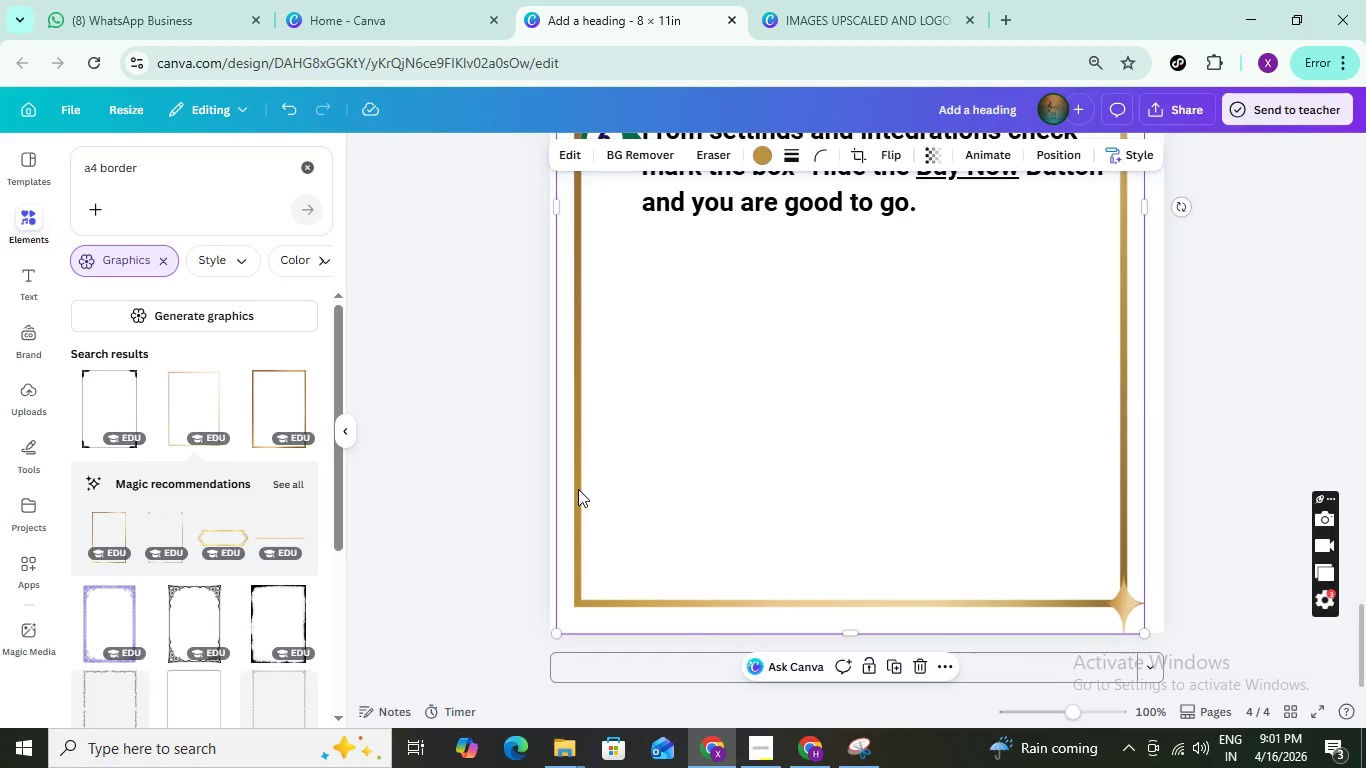 
key(Control+NumpadSubtract)
 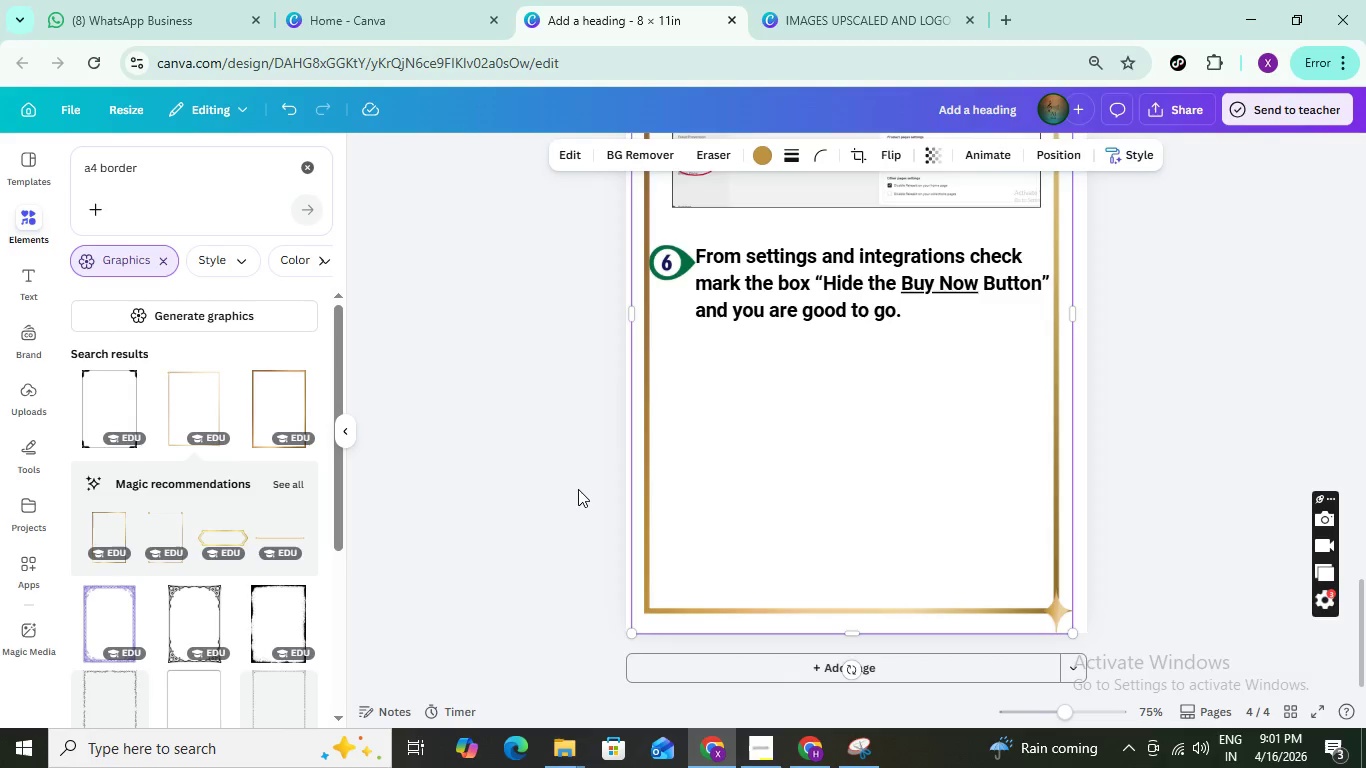 
key(Control+NumpadSubtract)
 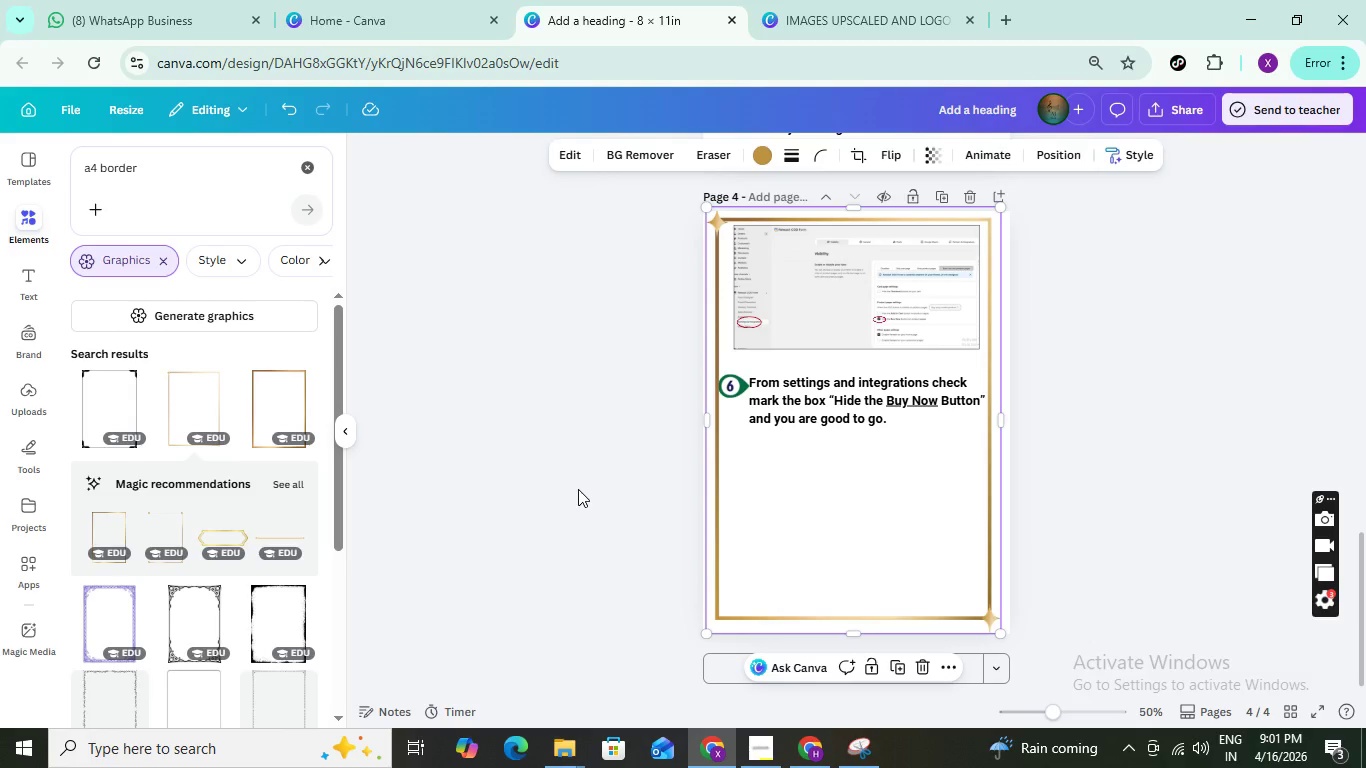 
hold_key(key=ControlLeft, duration=0.5)
 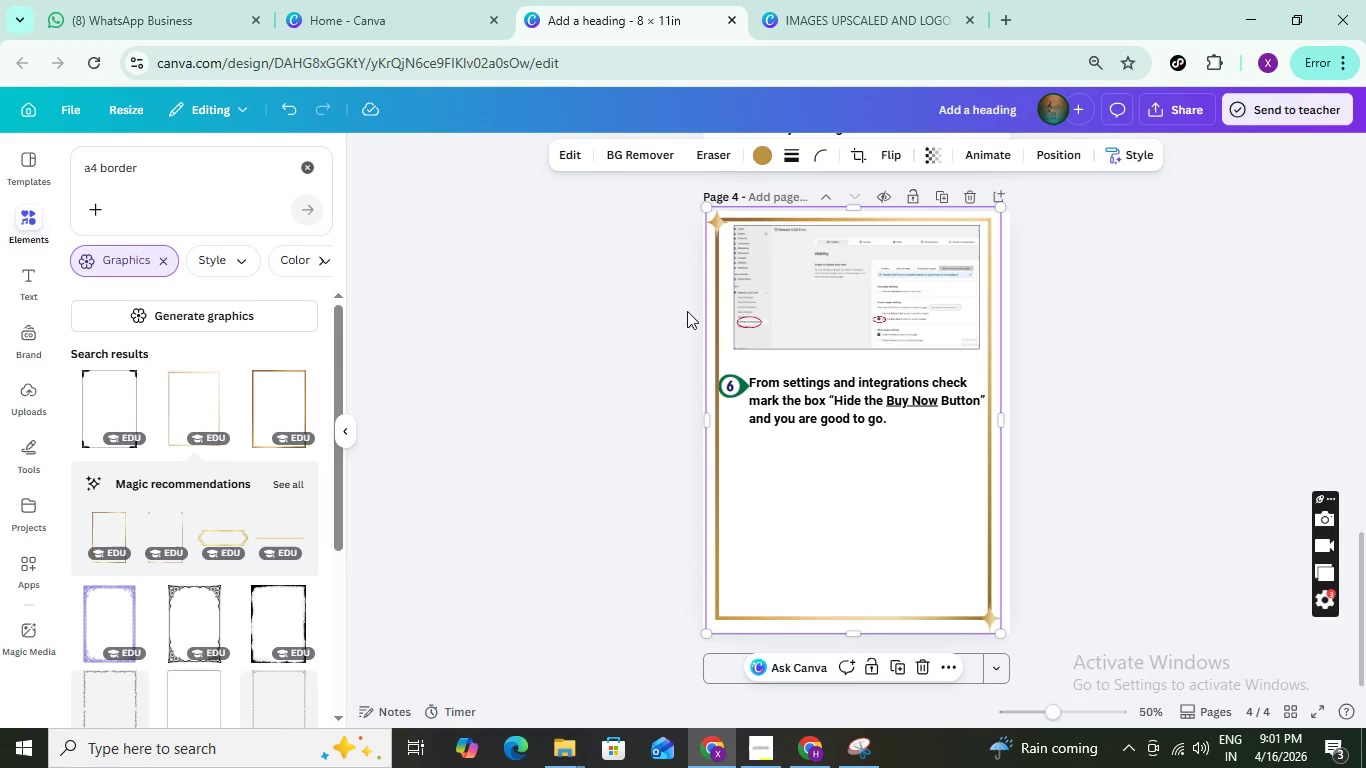 
hold_key(key=ControlLeft, duration=1.75)
 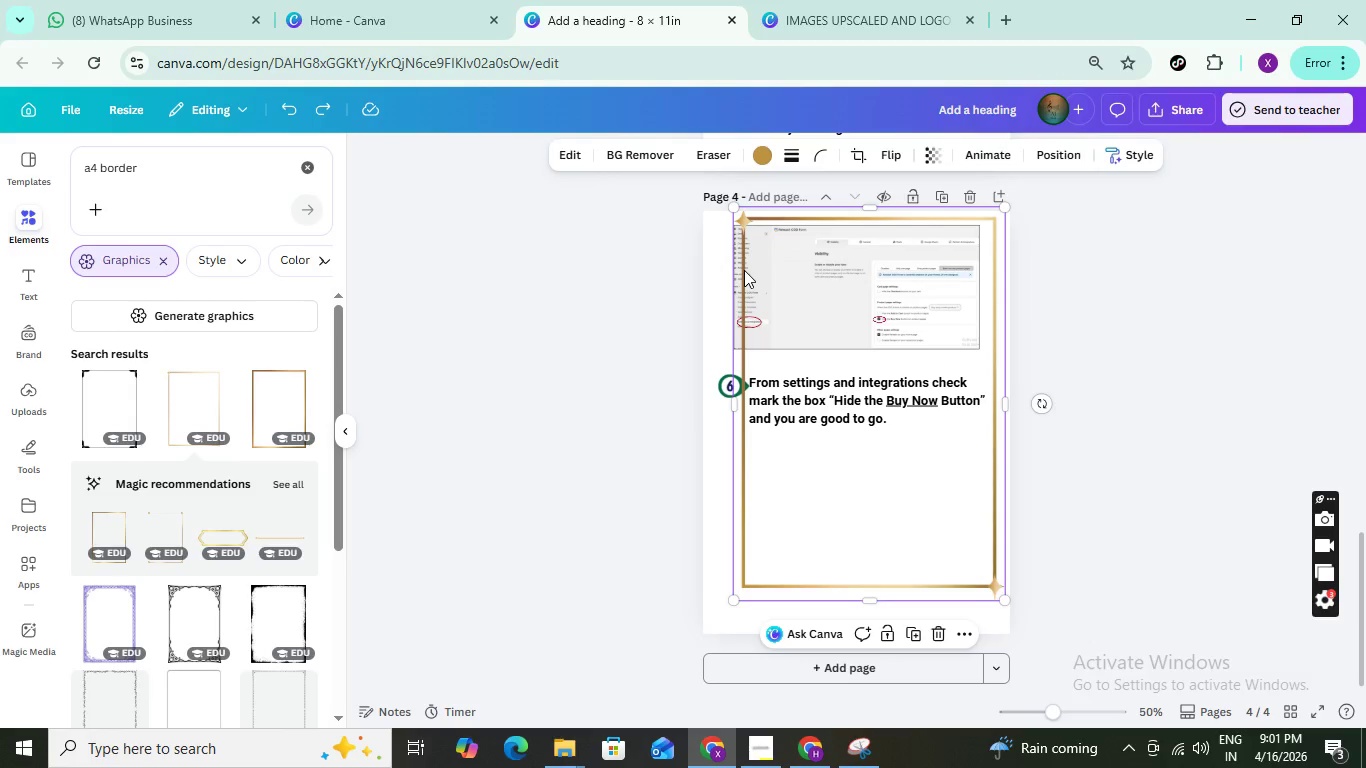 
key(Control+Z)
 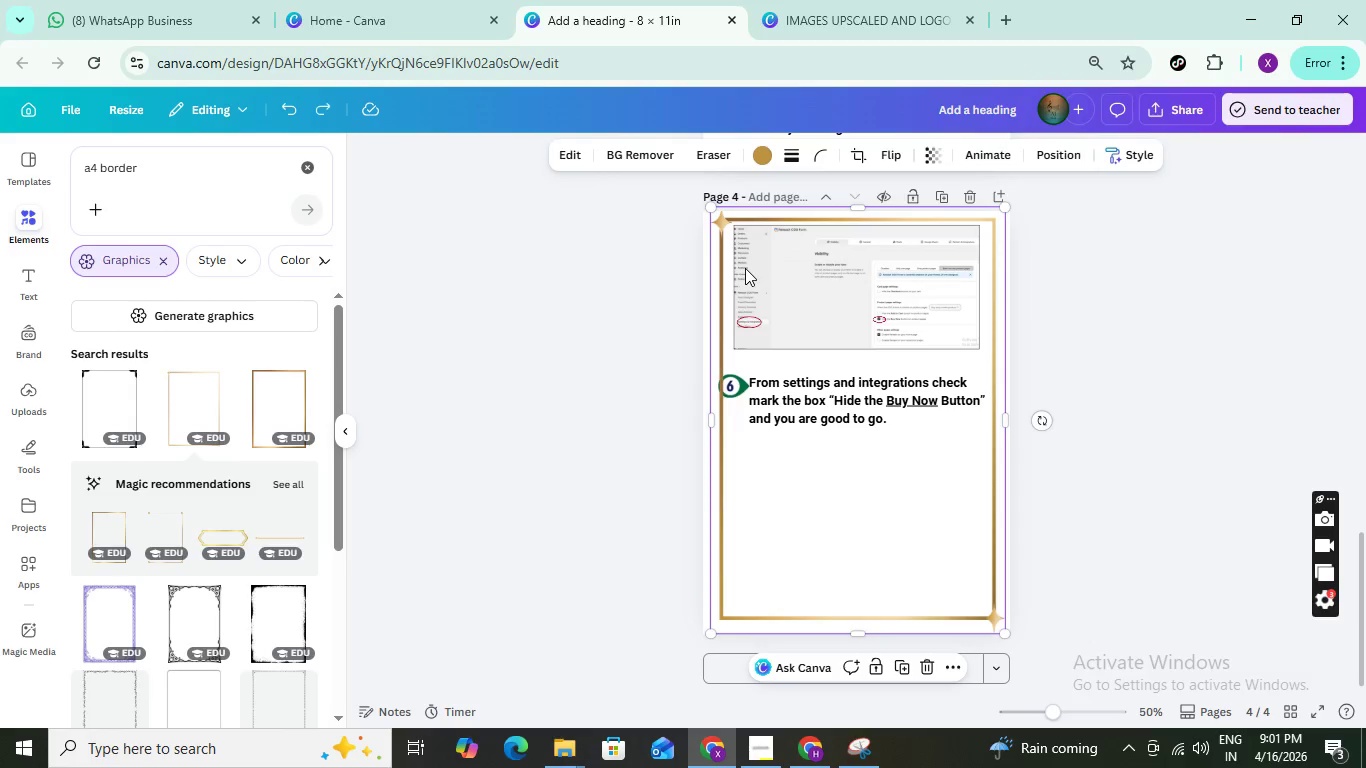 
key(Control+Z)
 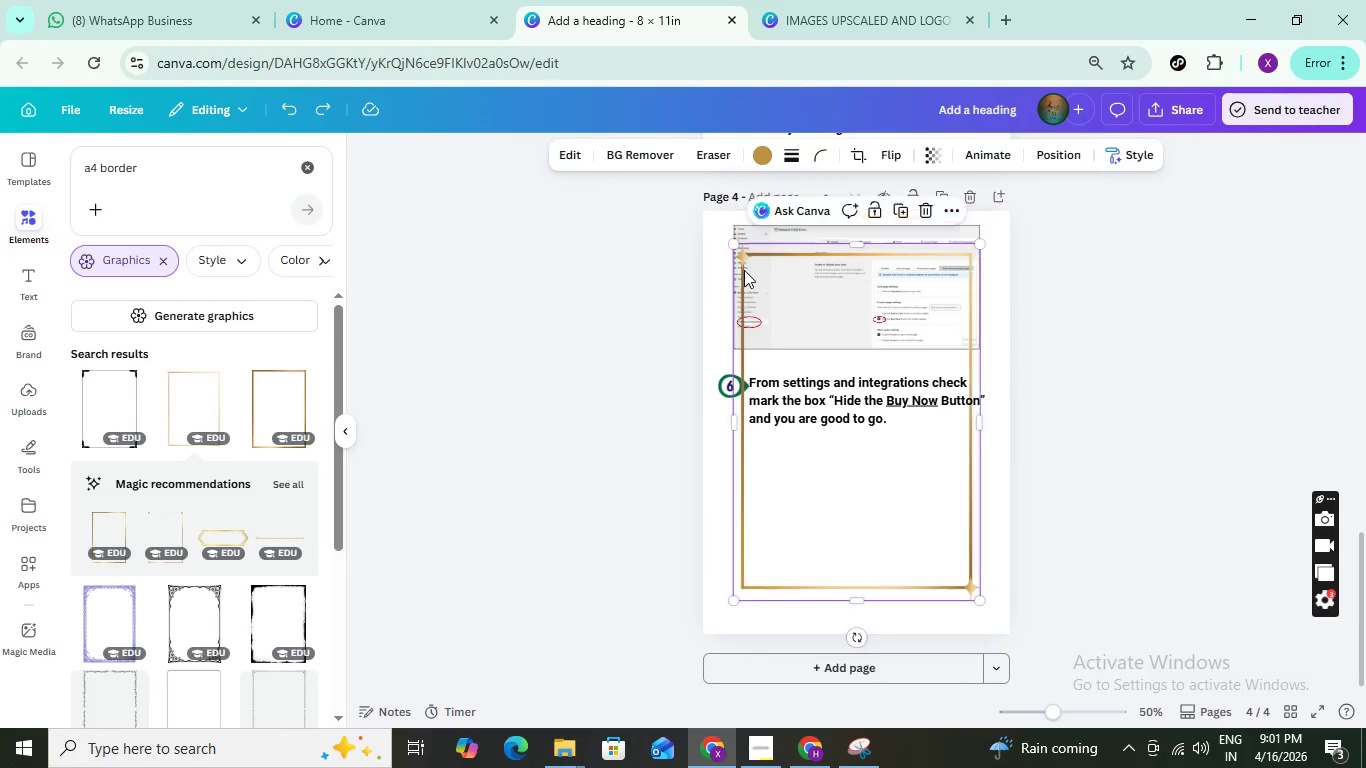 
key(Control+Z)
 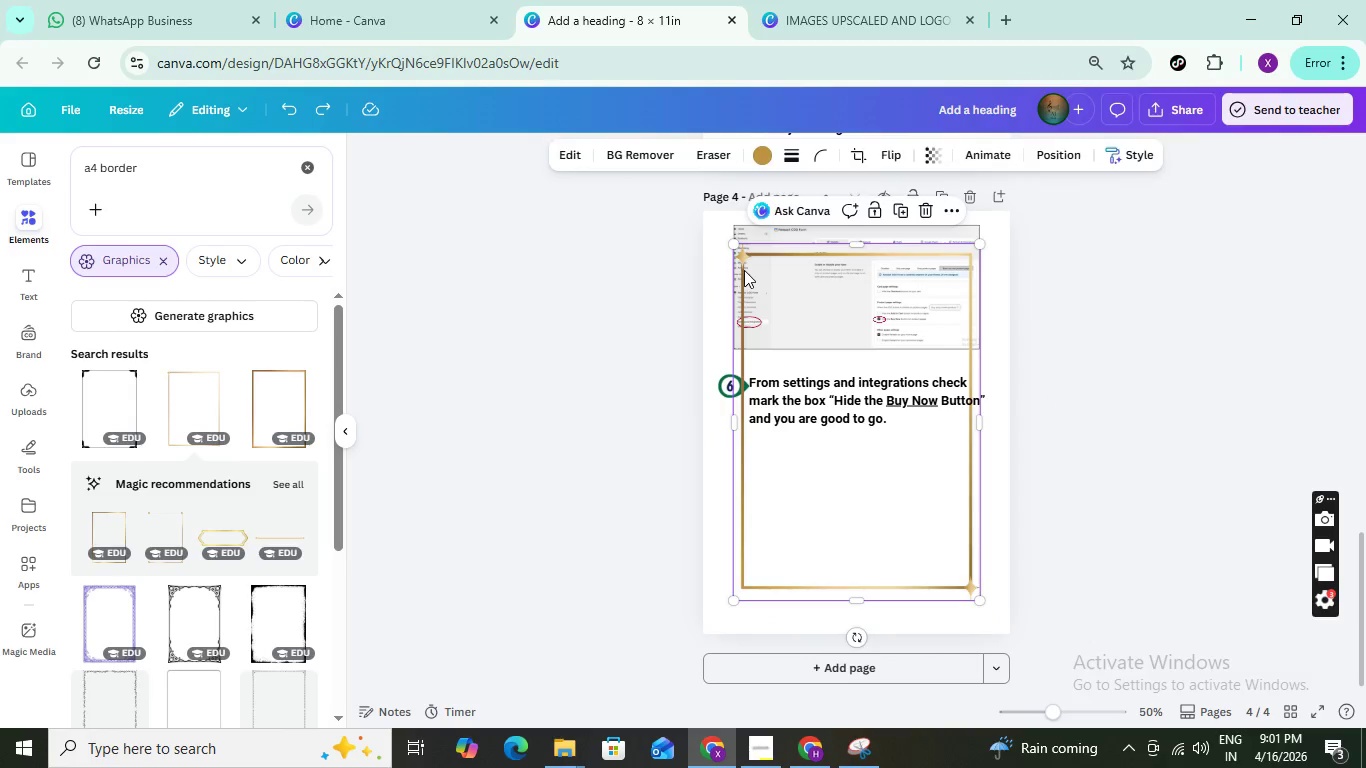 
key(Control+Z)
 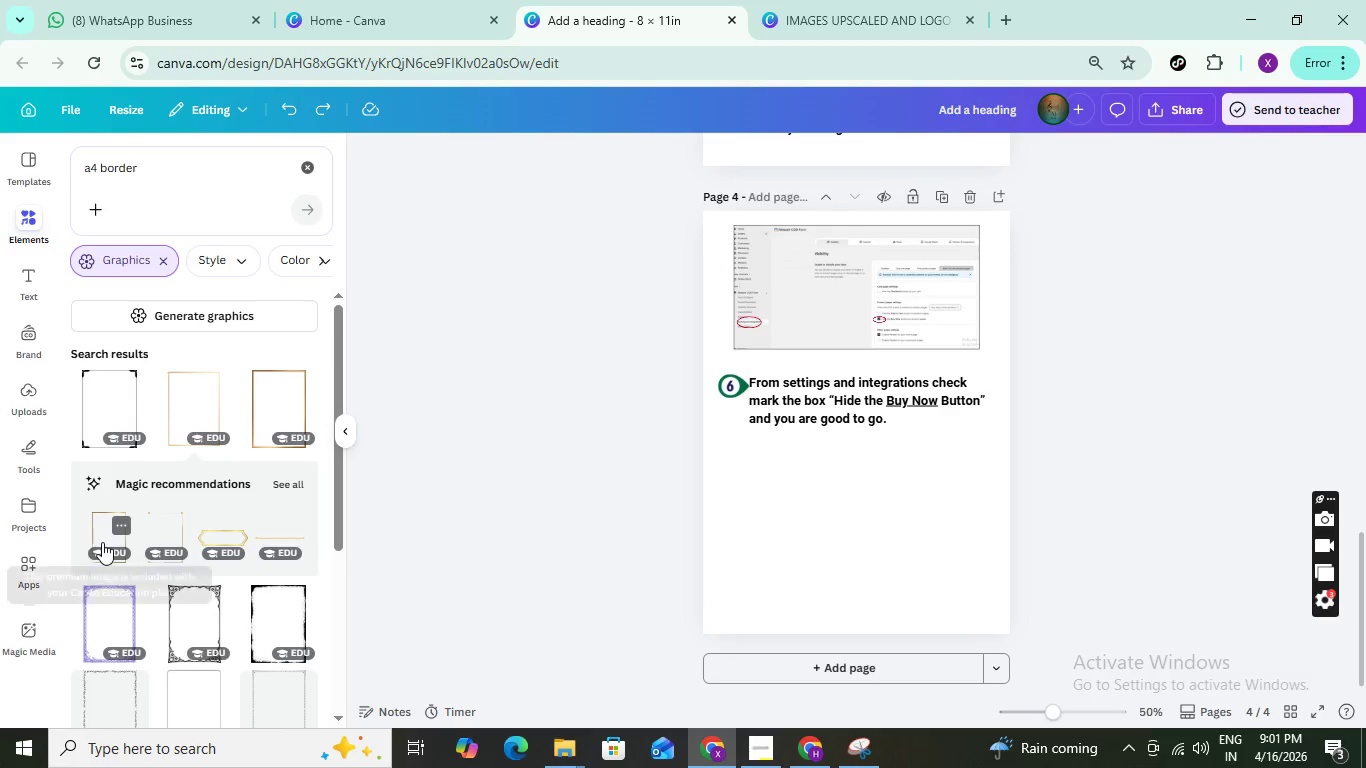 
scroll: coordinate [151, 545], scroll_direction: down, amount: 2.0
 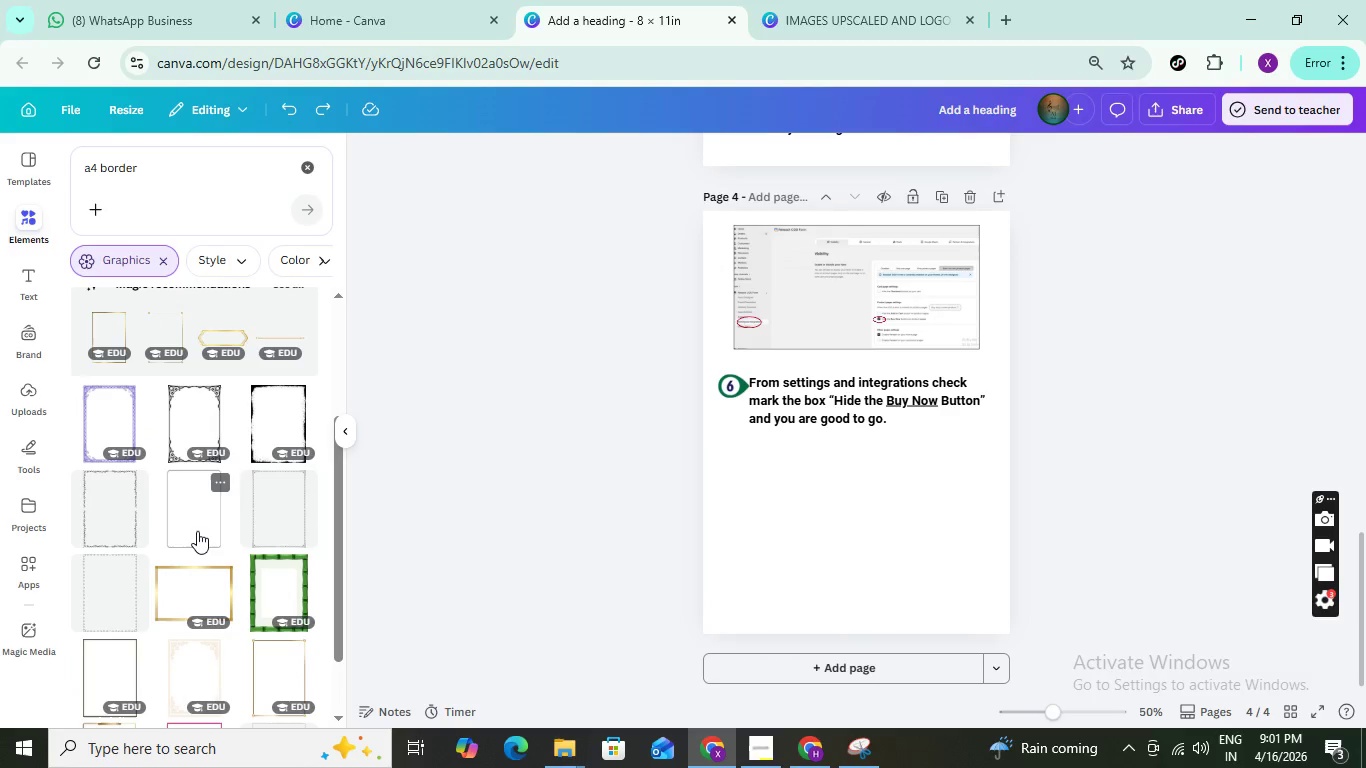 
left_click([197, 531])
 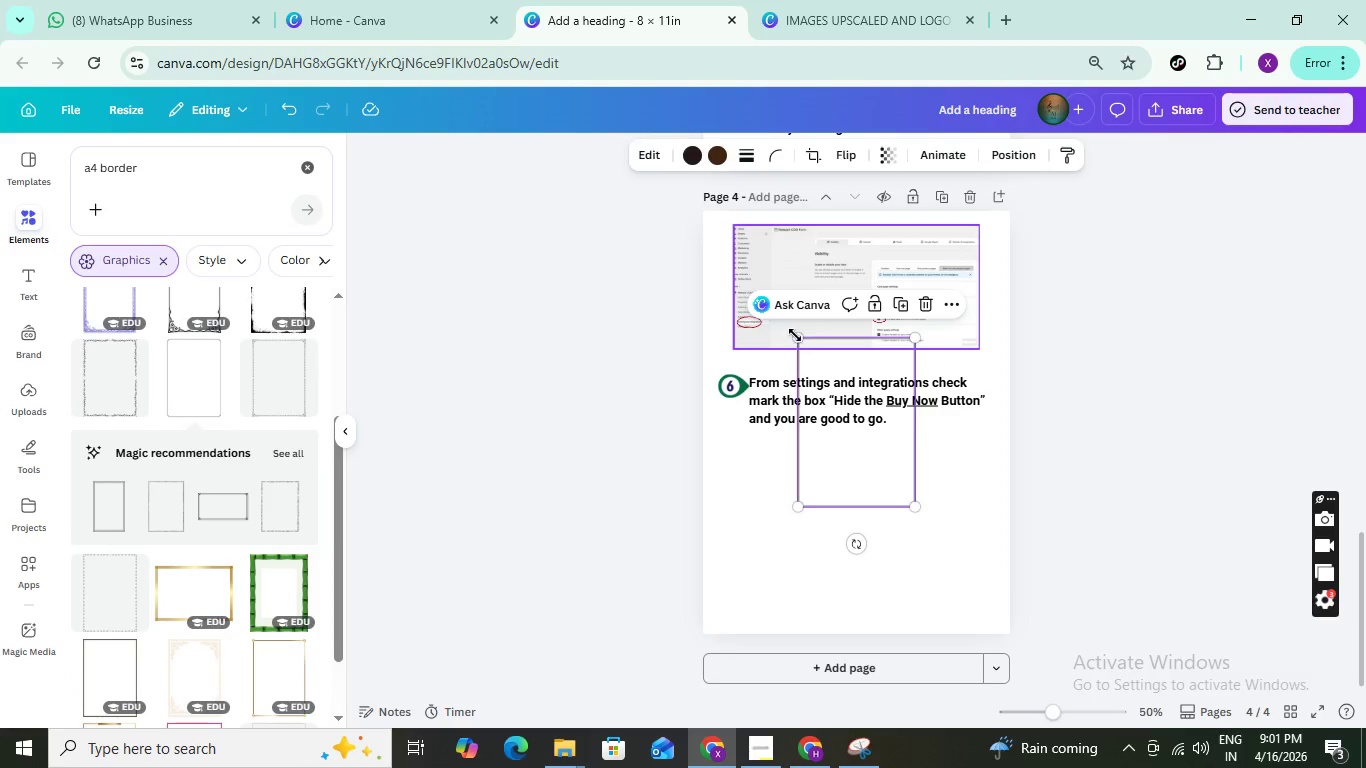 
left_click_drag(start_coordinate=[796, 334], to_coordinate=[693, 225])
 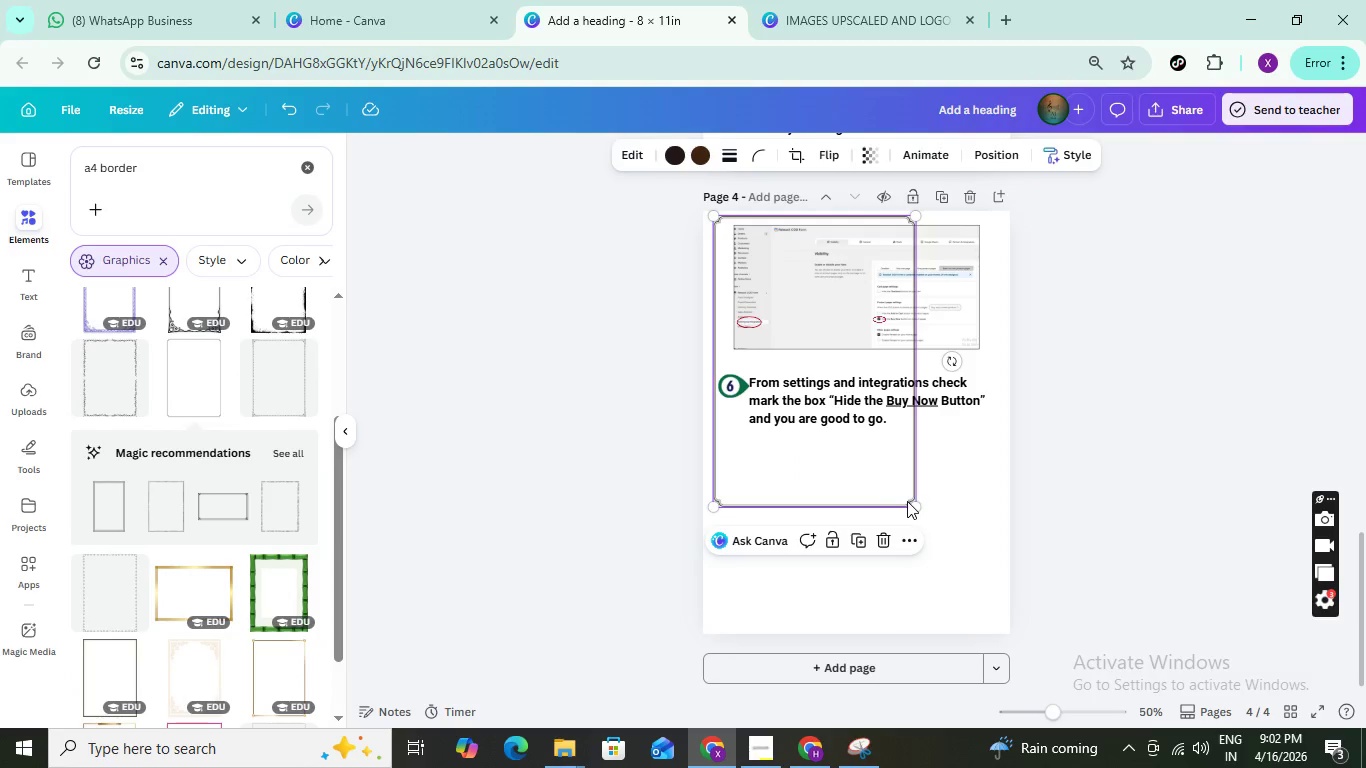 
left_click_drag(start_coordinate=[908, 501], to_coordinate=[1005, 608])
 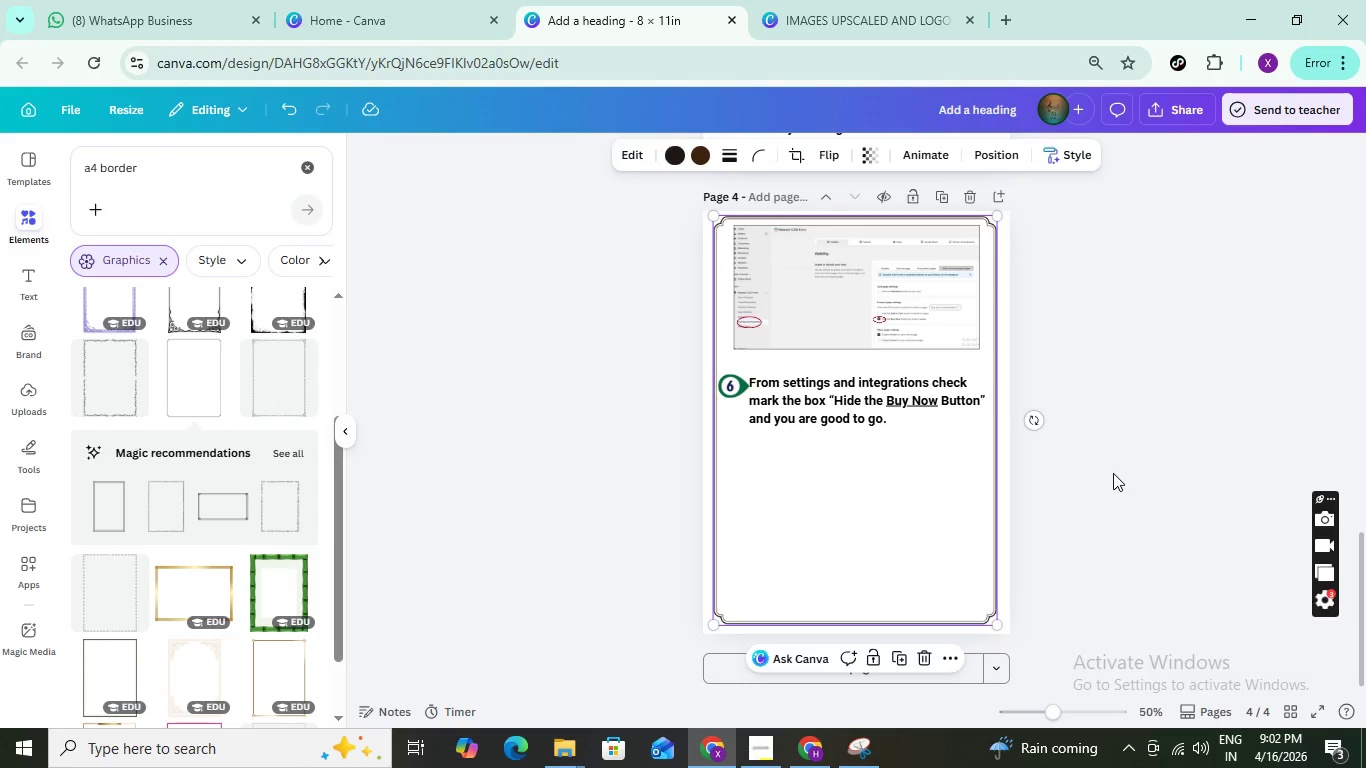 
left_click([1113, 473])
 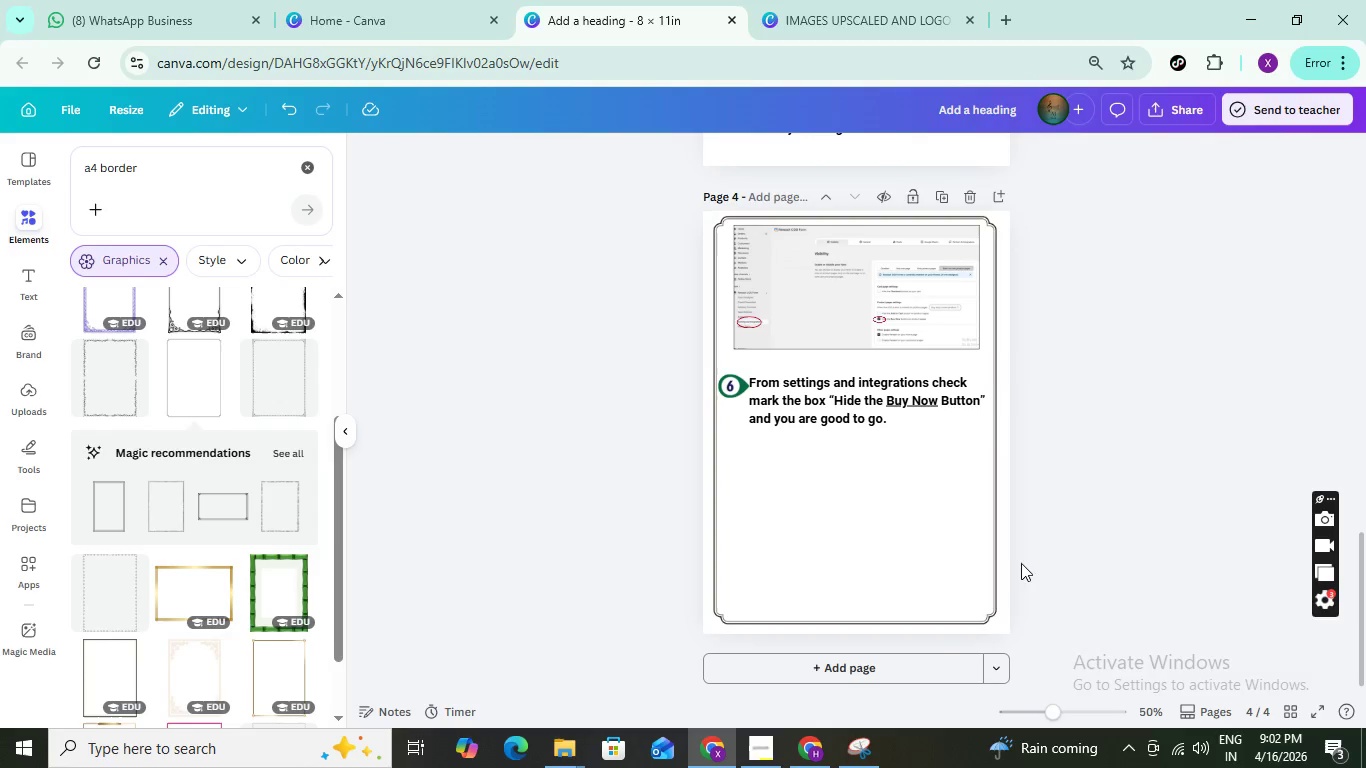 
key(Control+C)
 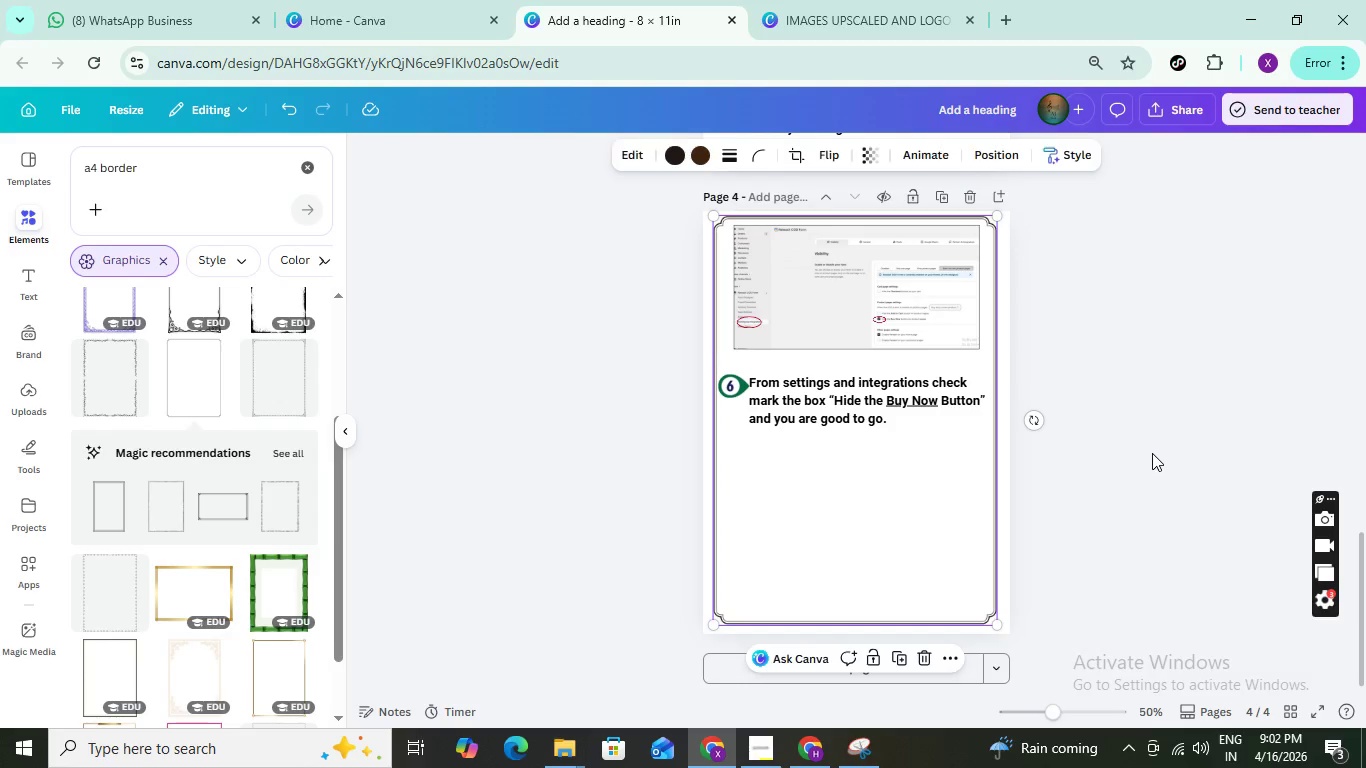 
left_click([1152, 453])
 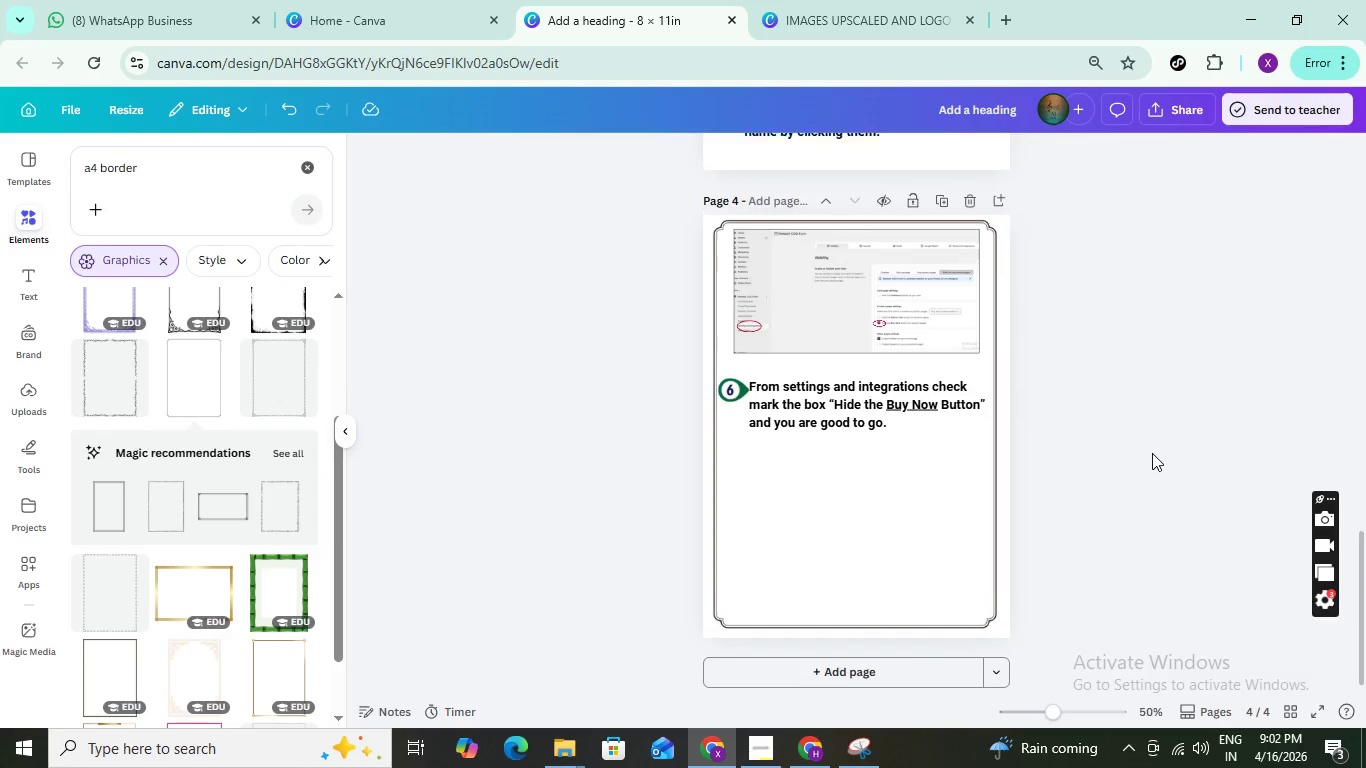 
scroll: coordinate [1152, 453], scroll_direction: up, amount: 3.0
 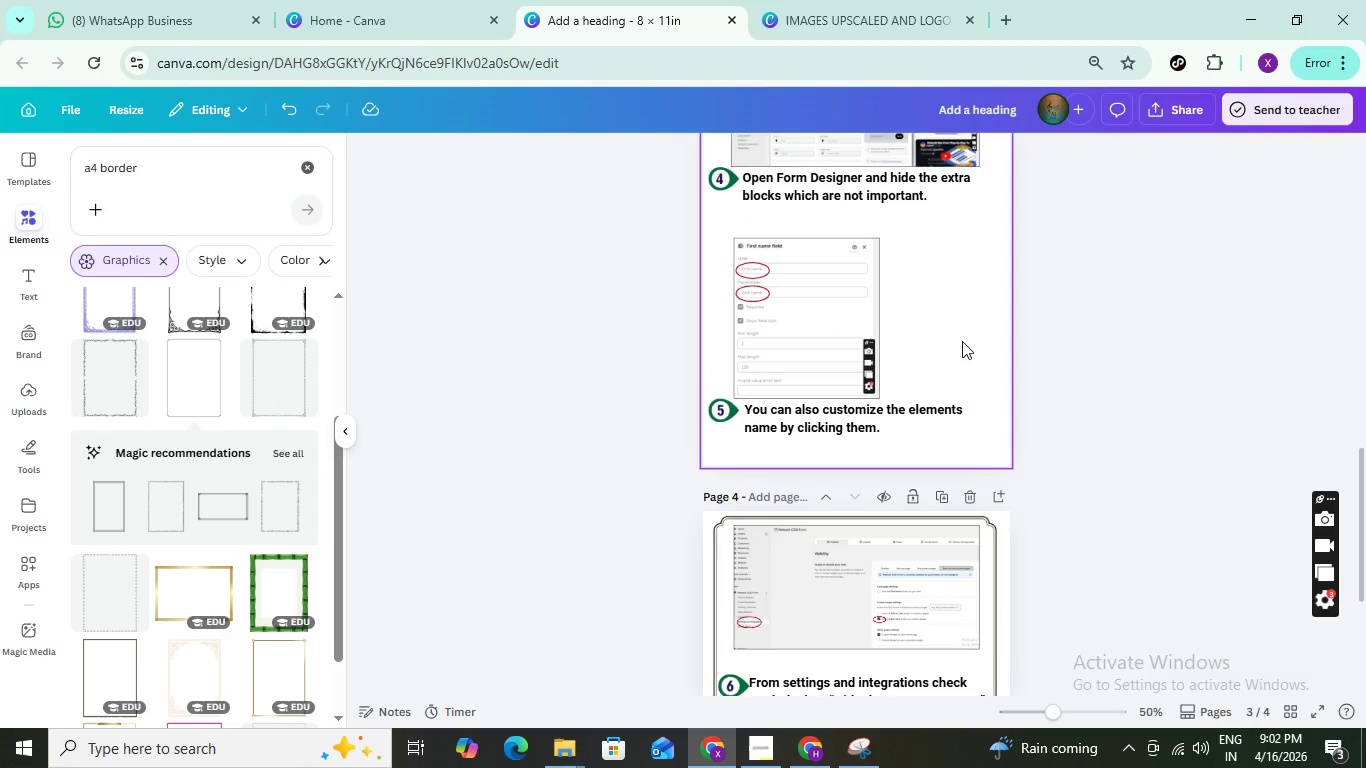 
left_click([962, 341])
 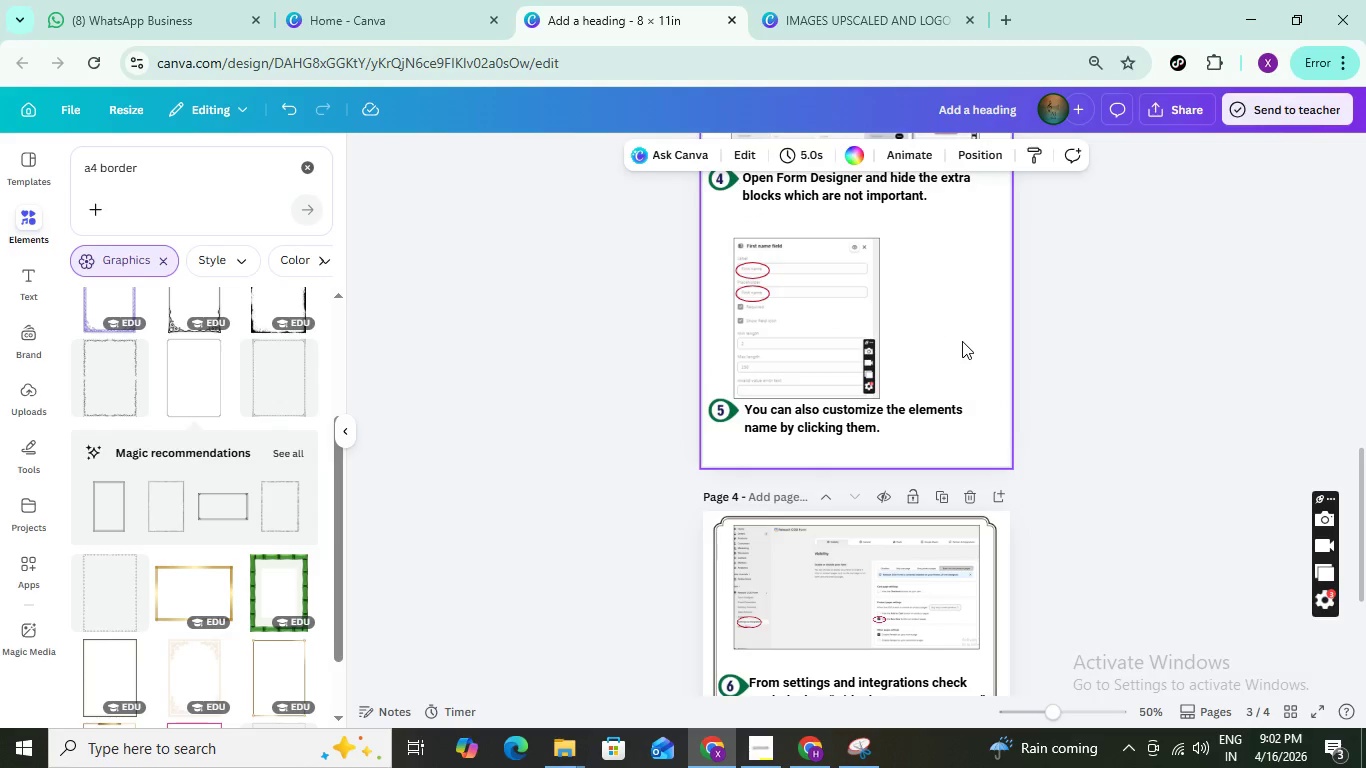 
key(Control+V)
 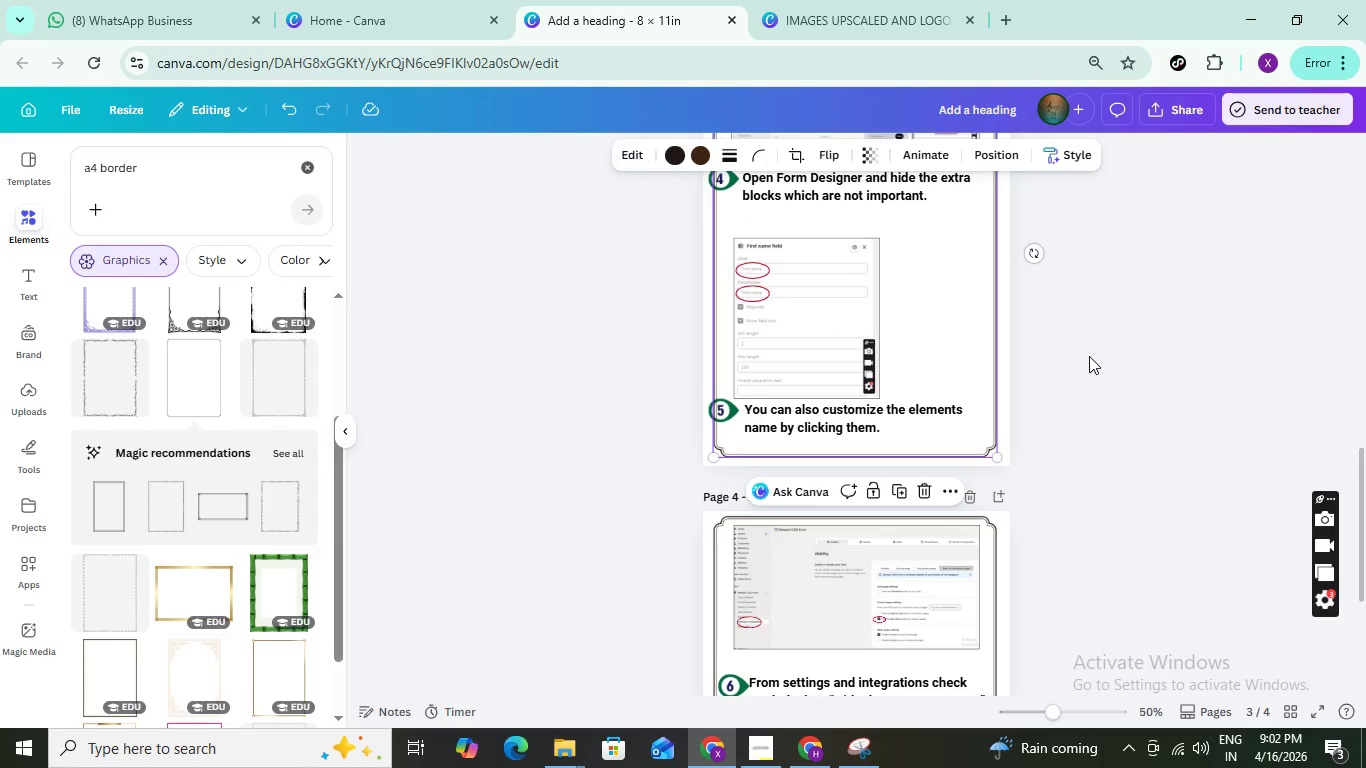 
scroll: coordinate [1089, 356], scroll_direction: up, amount: 2.0
 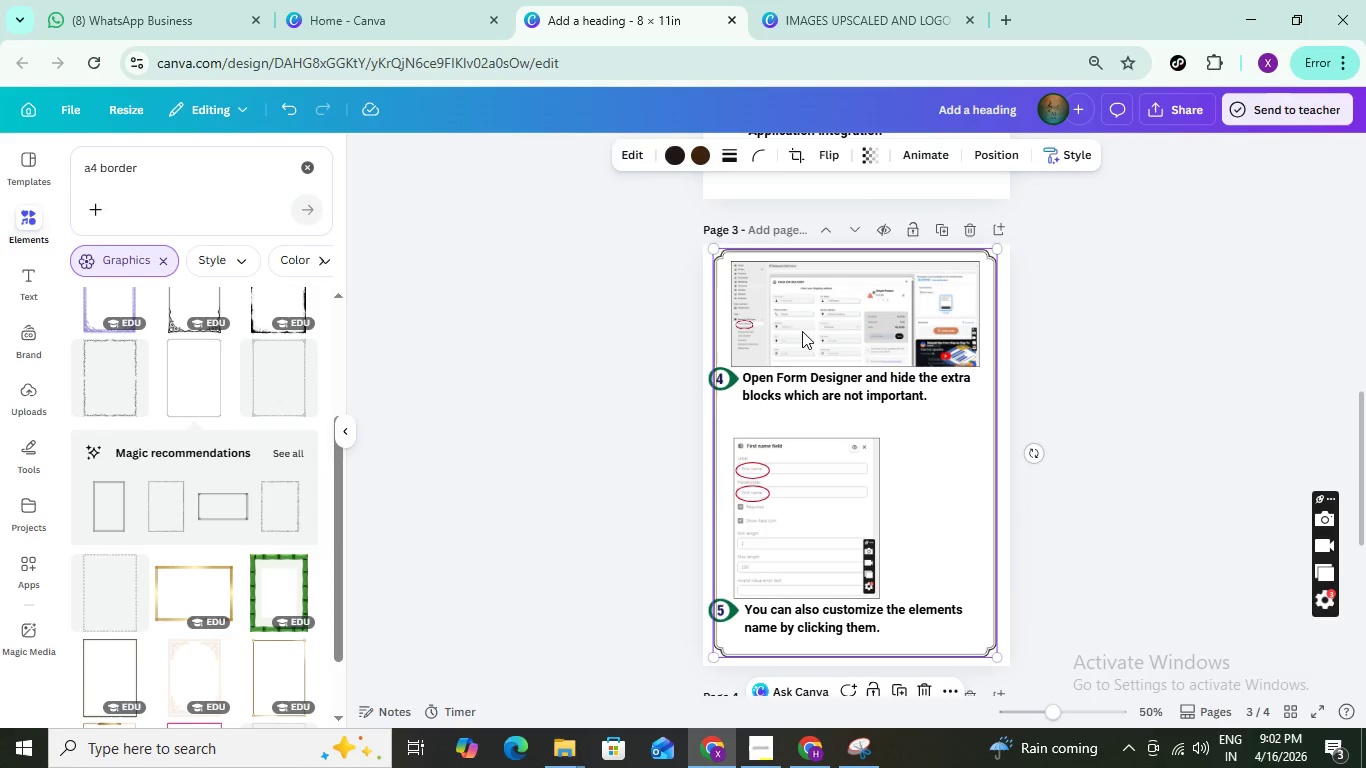 
left_click([802, 331])
 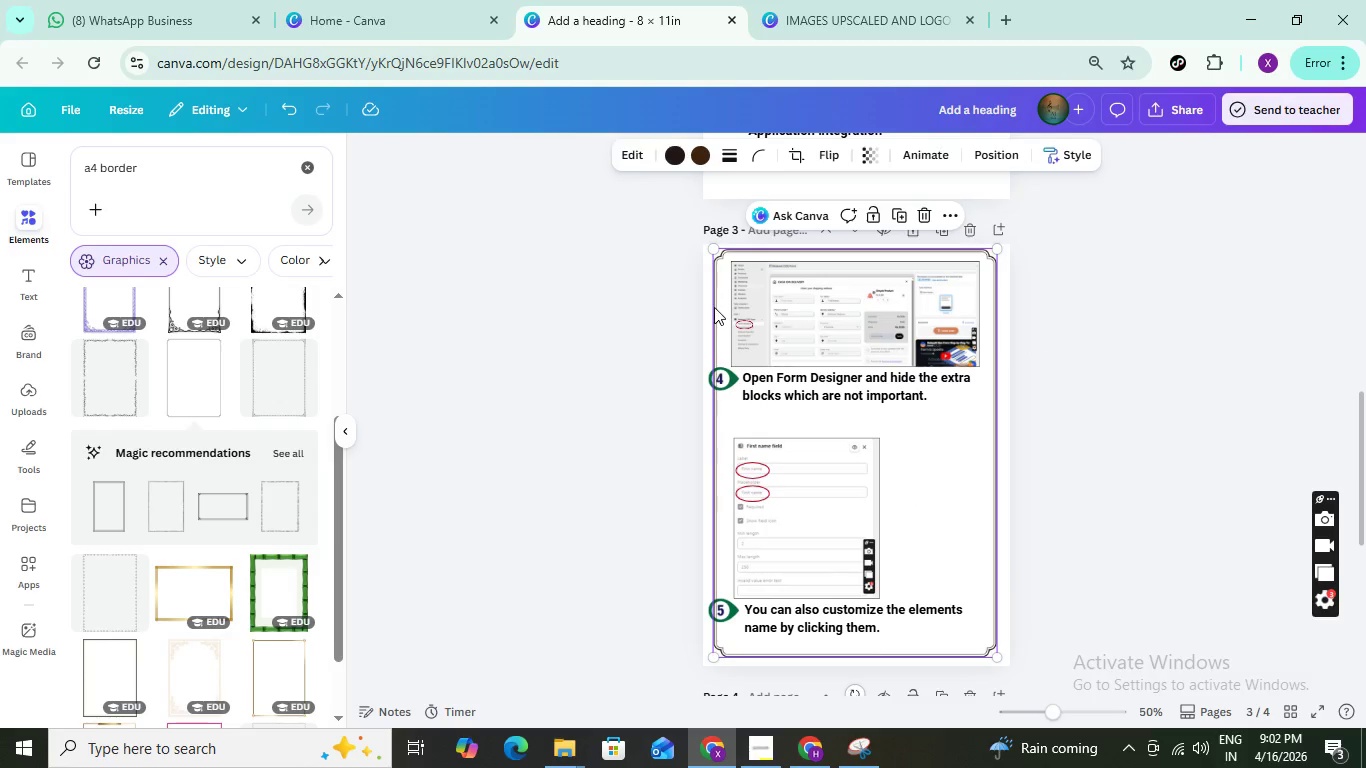 
right_click([714, 307])
 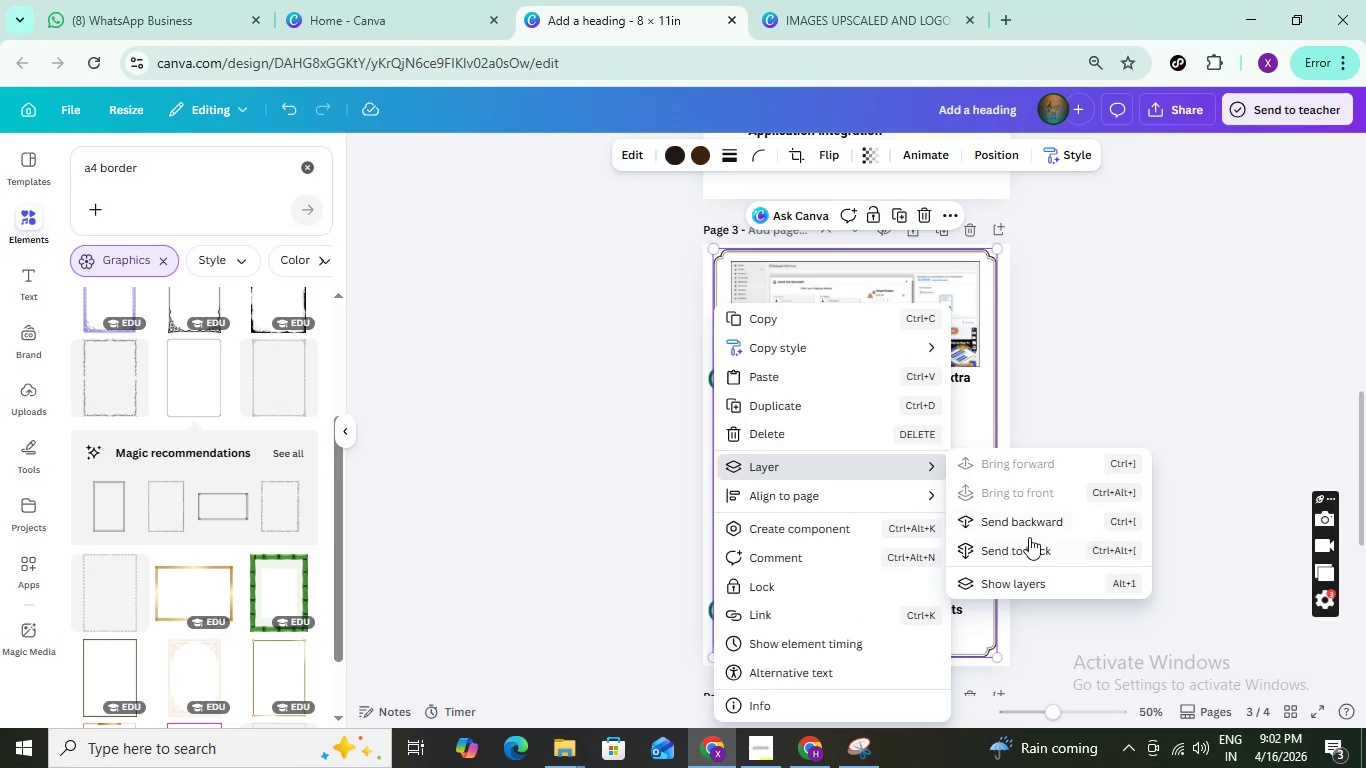 
left_click([1033, 547])
 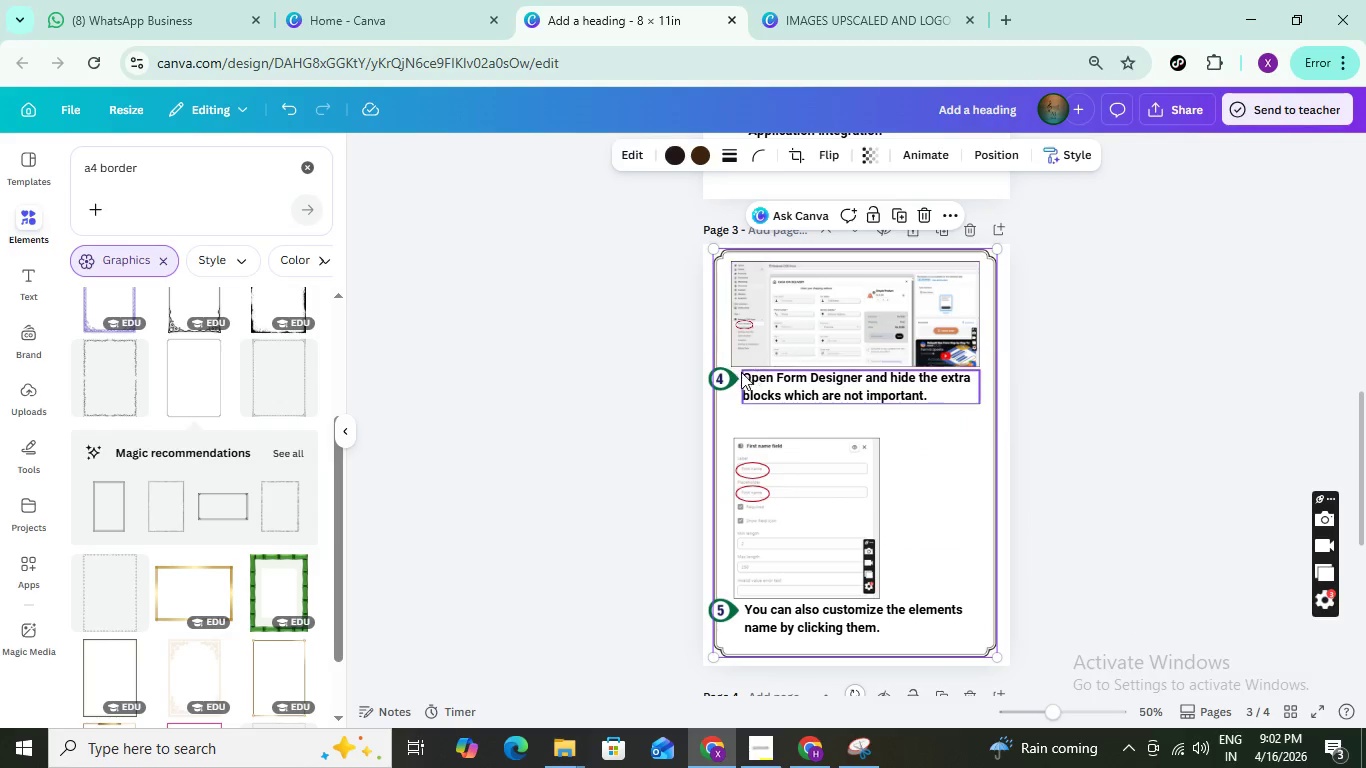 
left_click_drag(start_coordinate=[772, 387], to_coordinate=[789, 389])
 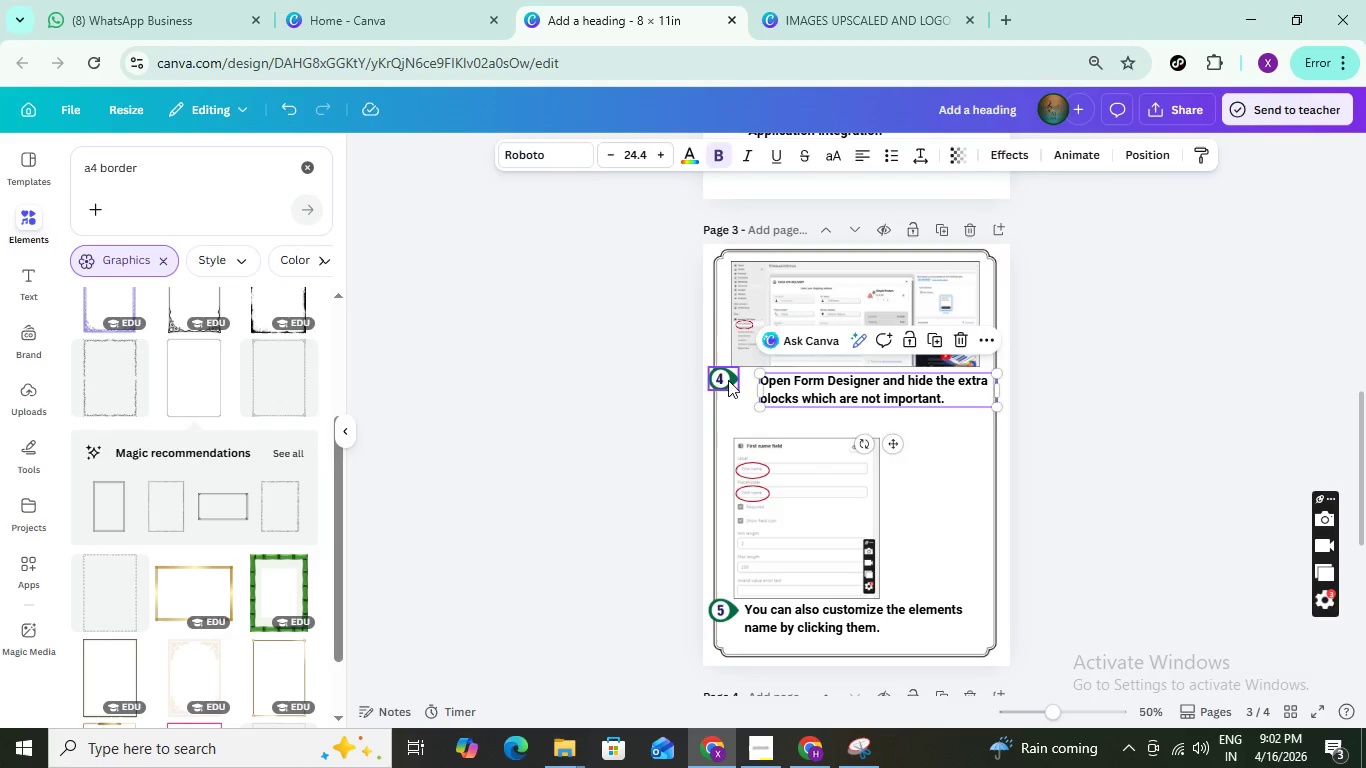 
left_click_drag(start_coordinate=[728, 380], to_coordinate=[737, 380])
 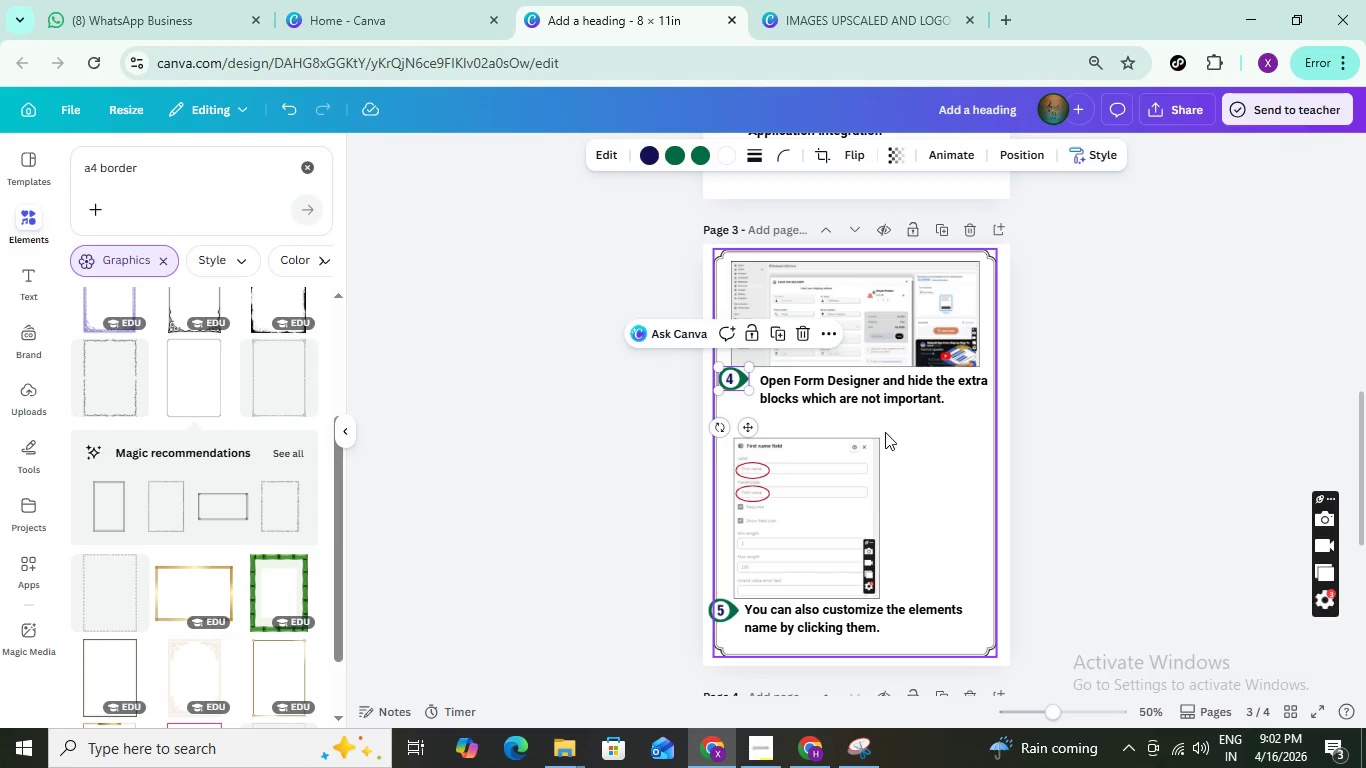 
left_click([885, 432])
 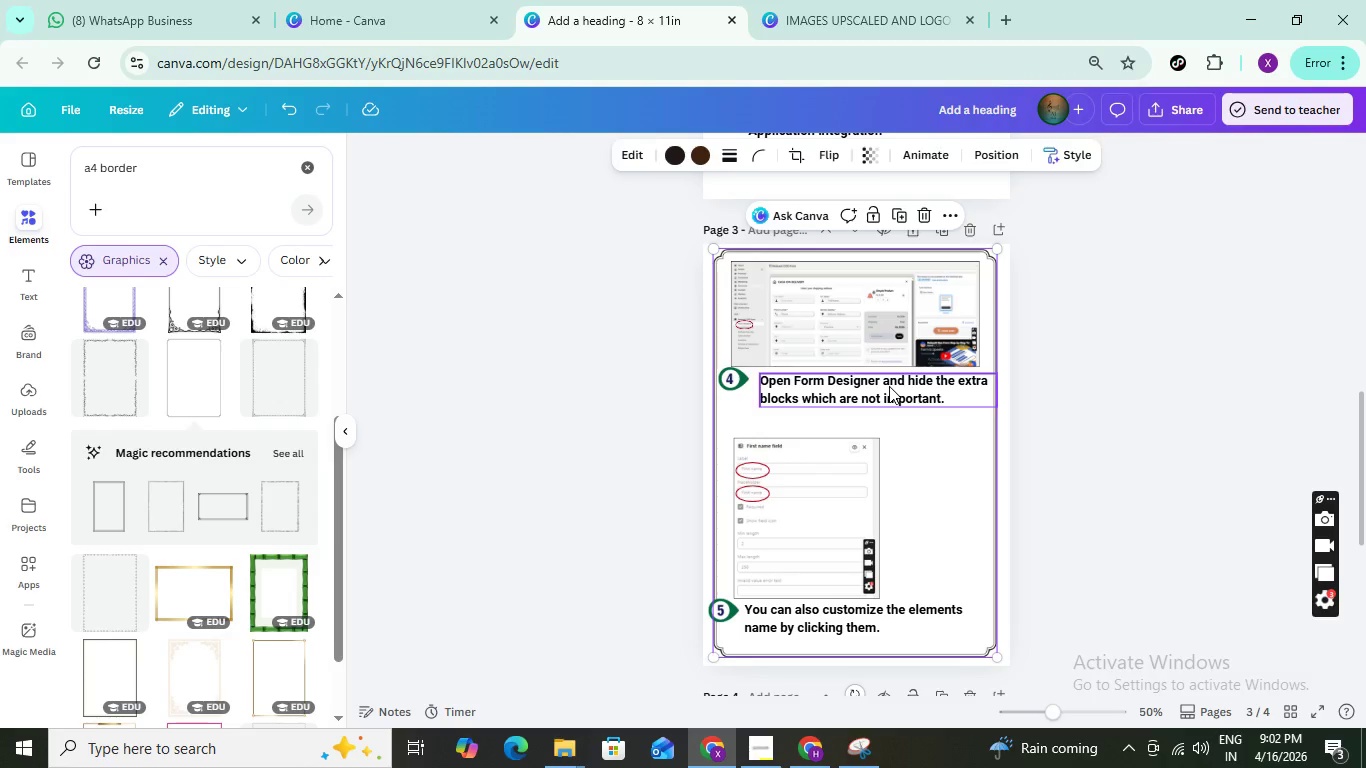 
left_click_drag(start_coordinate=[889, 386], to_coordinate=[882, 382])
 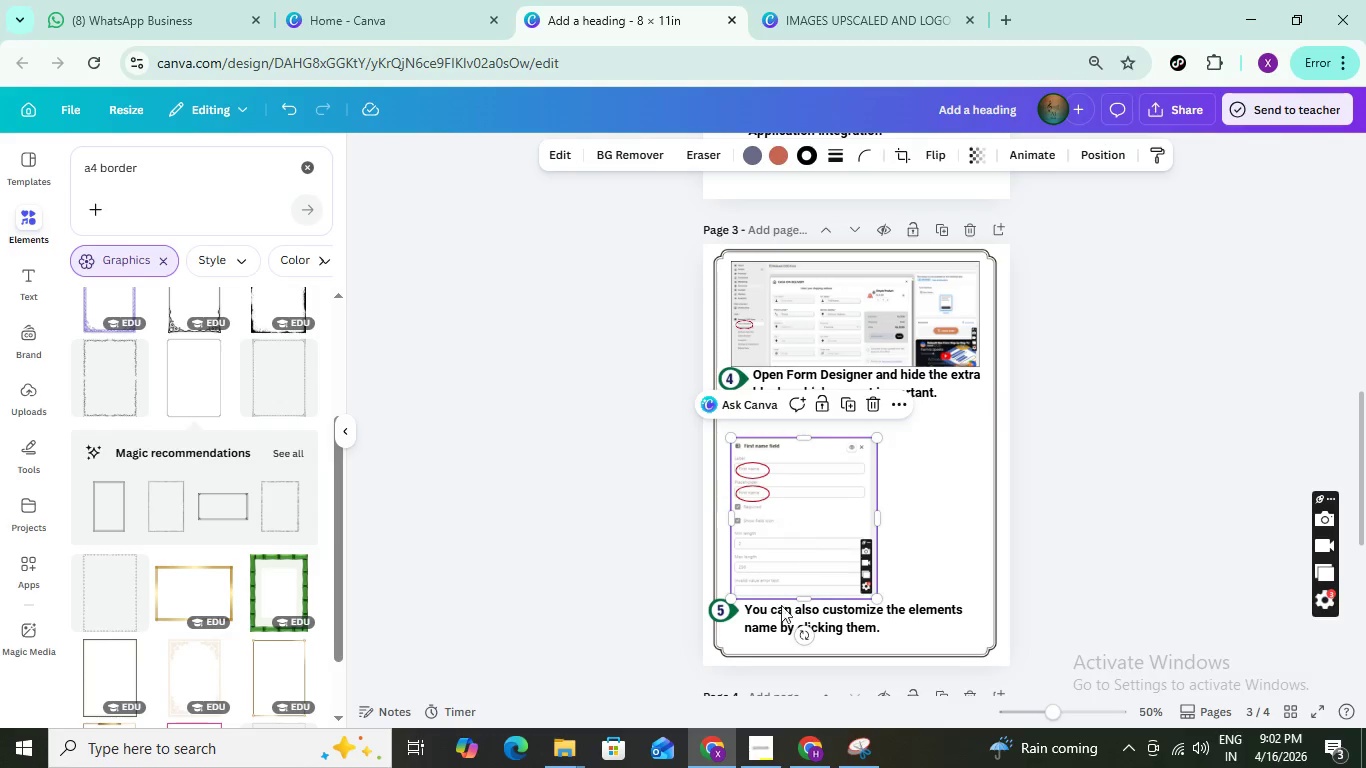 
wait(5.56)
 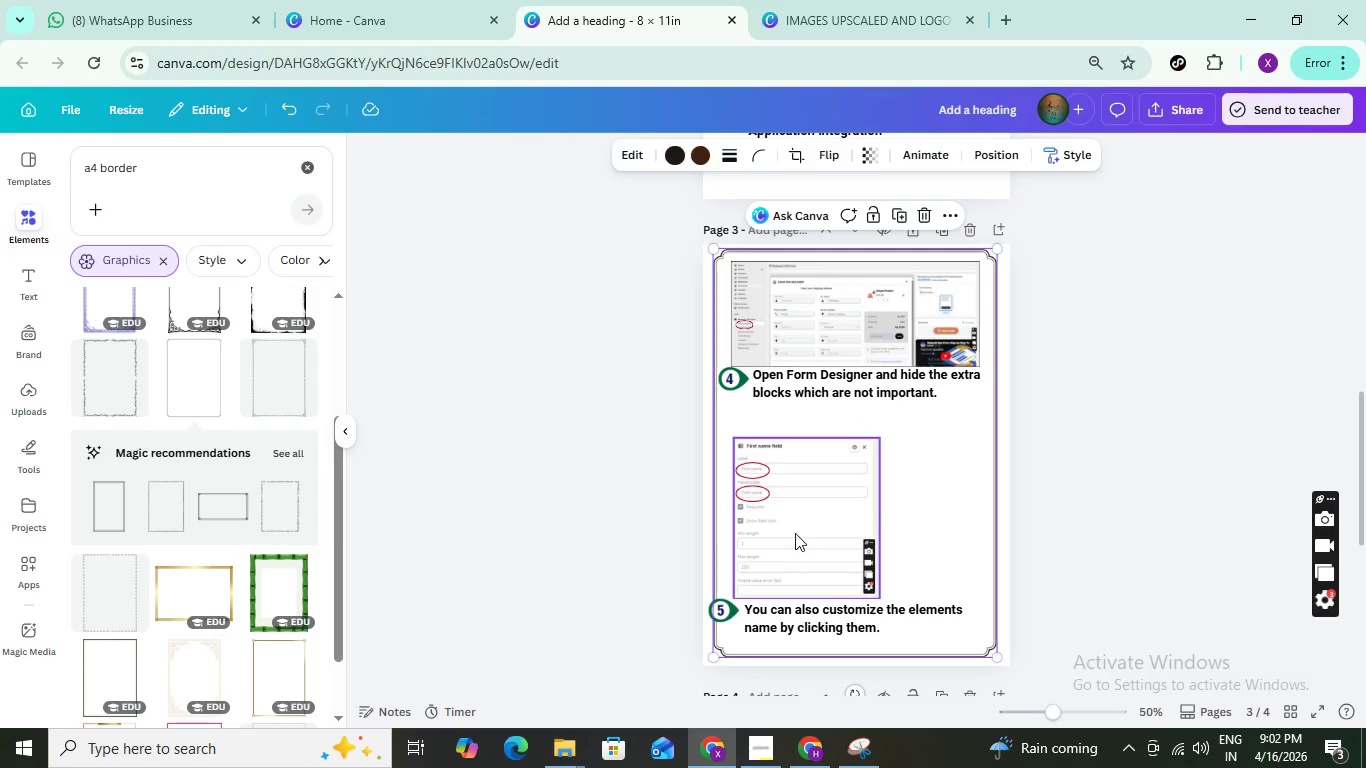 
left_click_drag(start_coordinate=[851, 627], to_coordinate=[857, 627])
 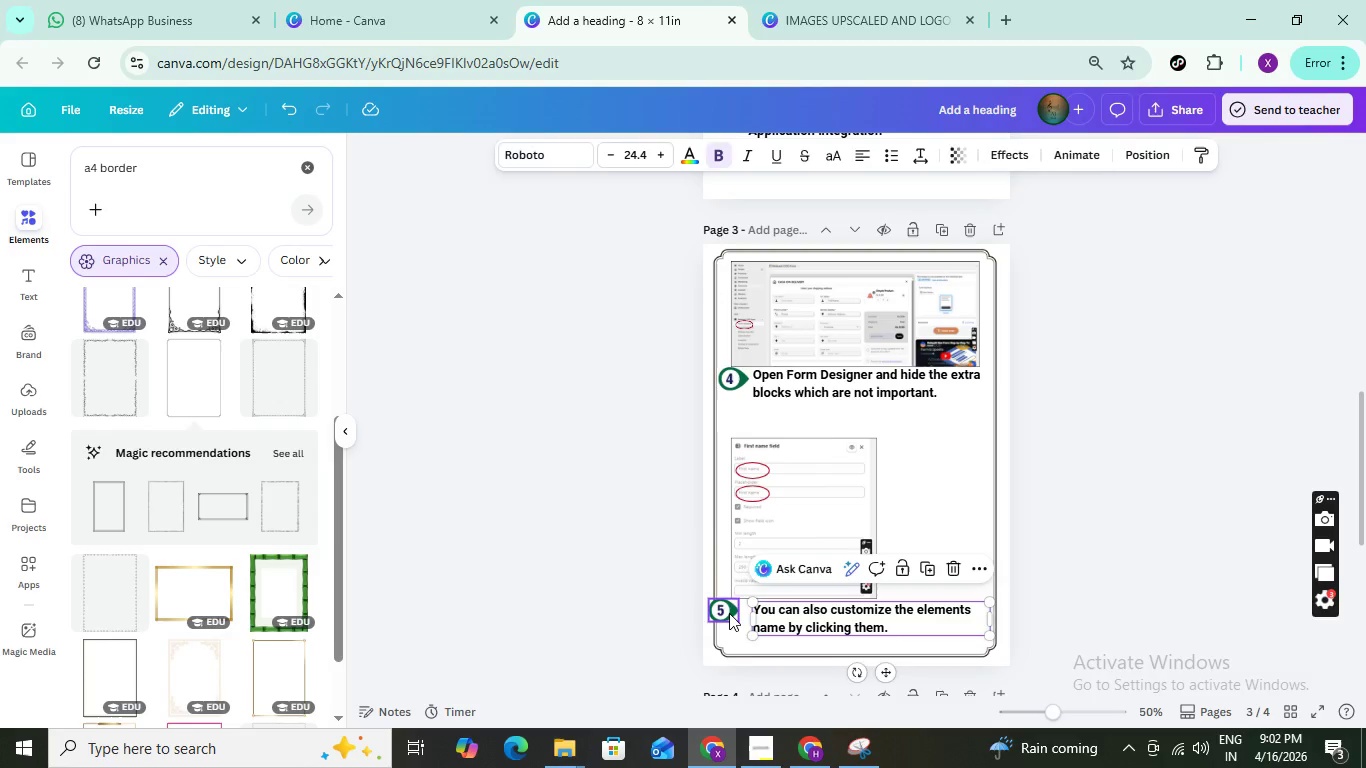 
left_click_drag(start_coordinate=[729, 613], to_coordinate=[738, 613])
 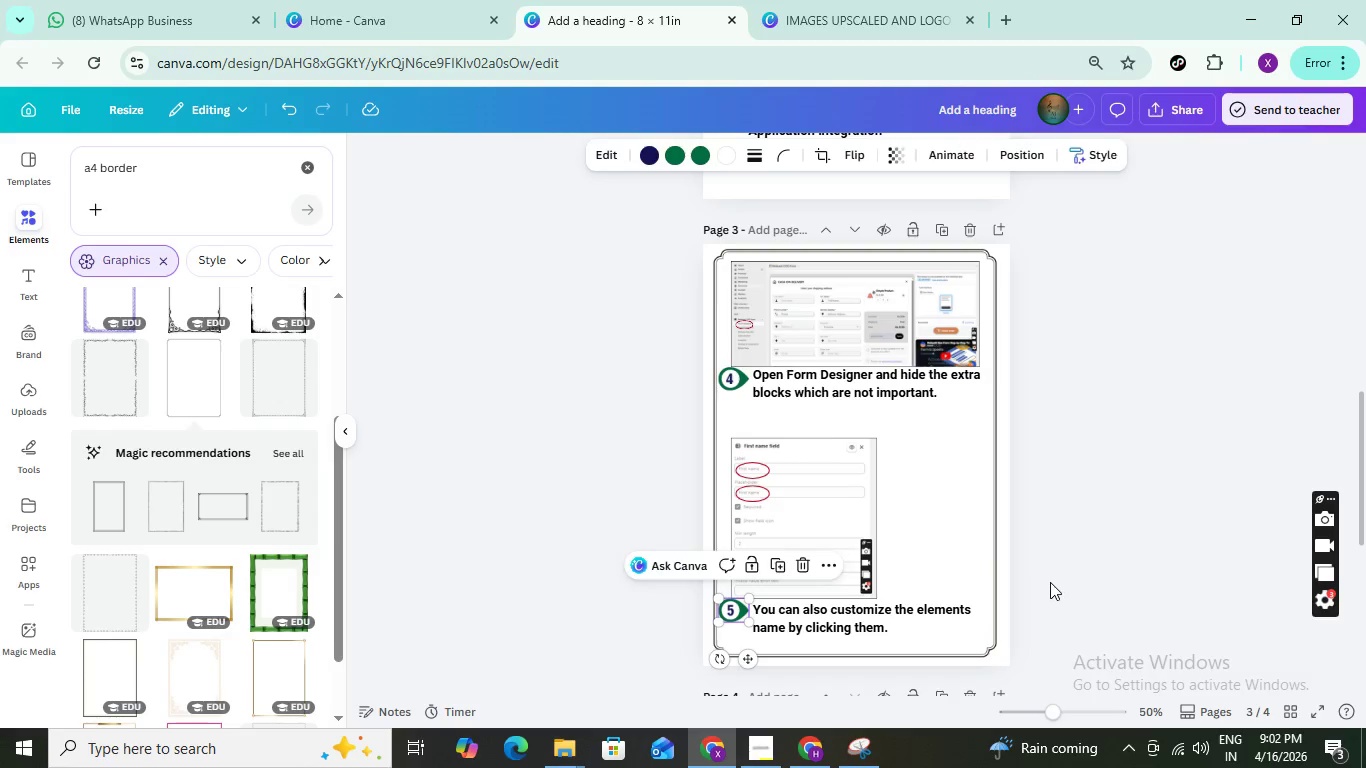 
left_click([1050, 581])
 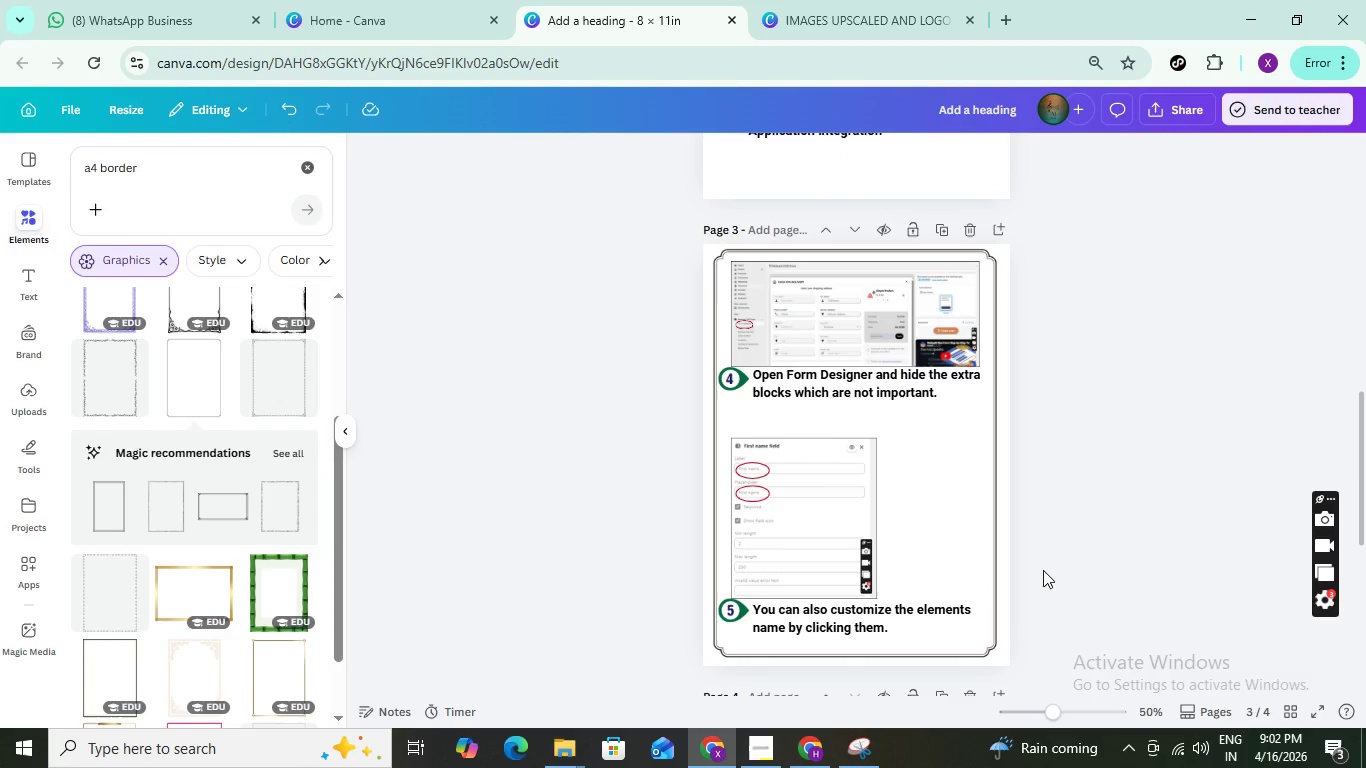 
scroll: coordinate [1040, 570], scroll_direction: up, amount: 3.0
 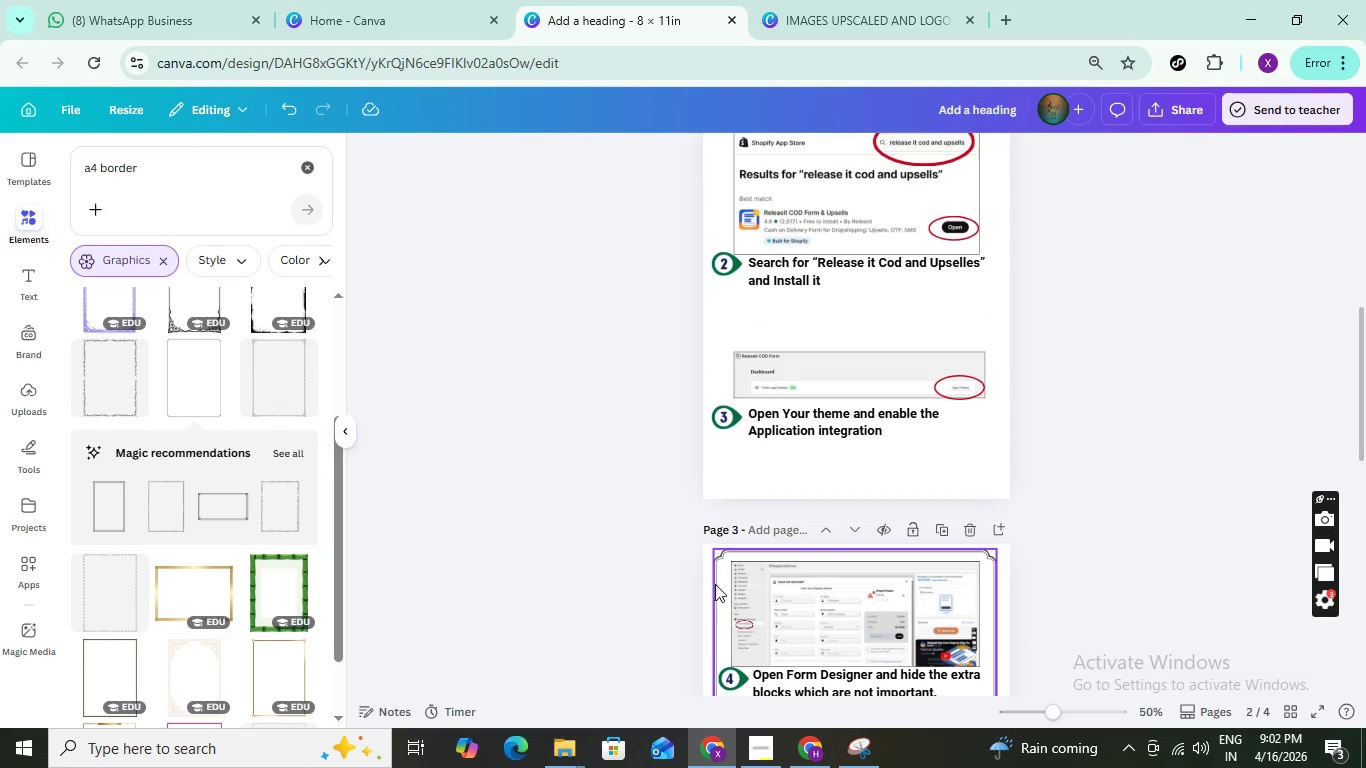 
left_click_drag(start_coordinate=[715, 582], to_coordinate=[724, 508])
 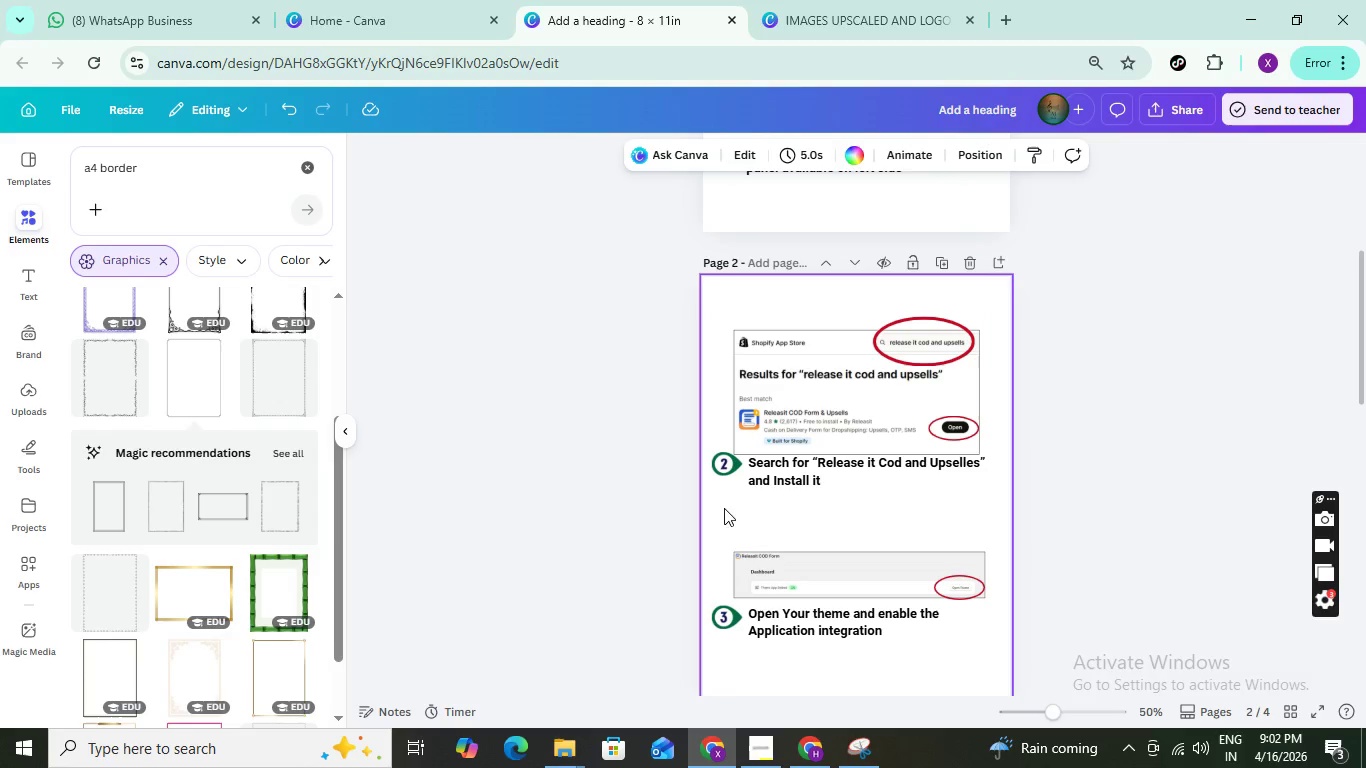 
key(Control+C)
 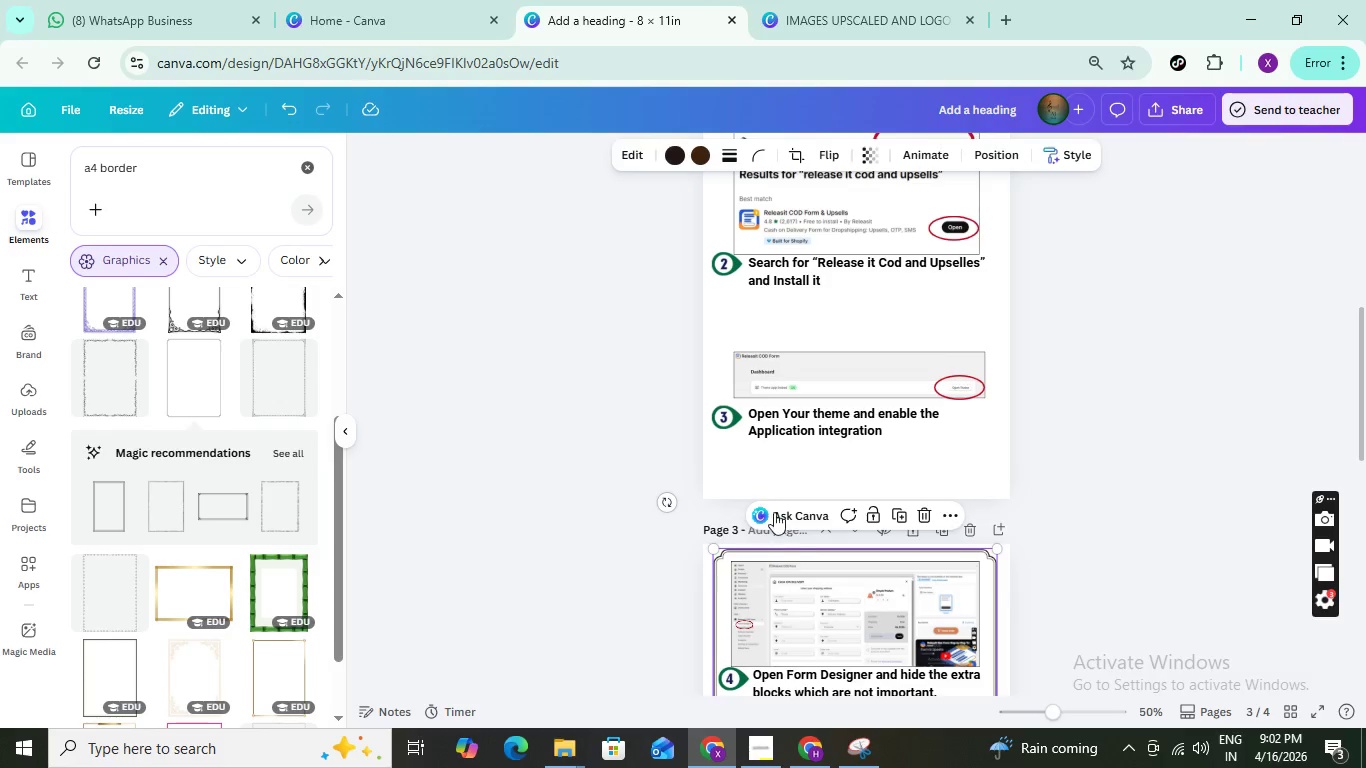 
scroll: coordinate [774, 503], scroll_direction: up, amount: 2.0
 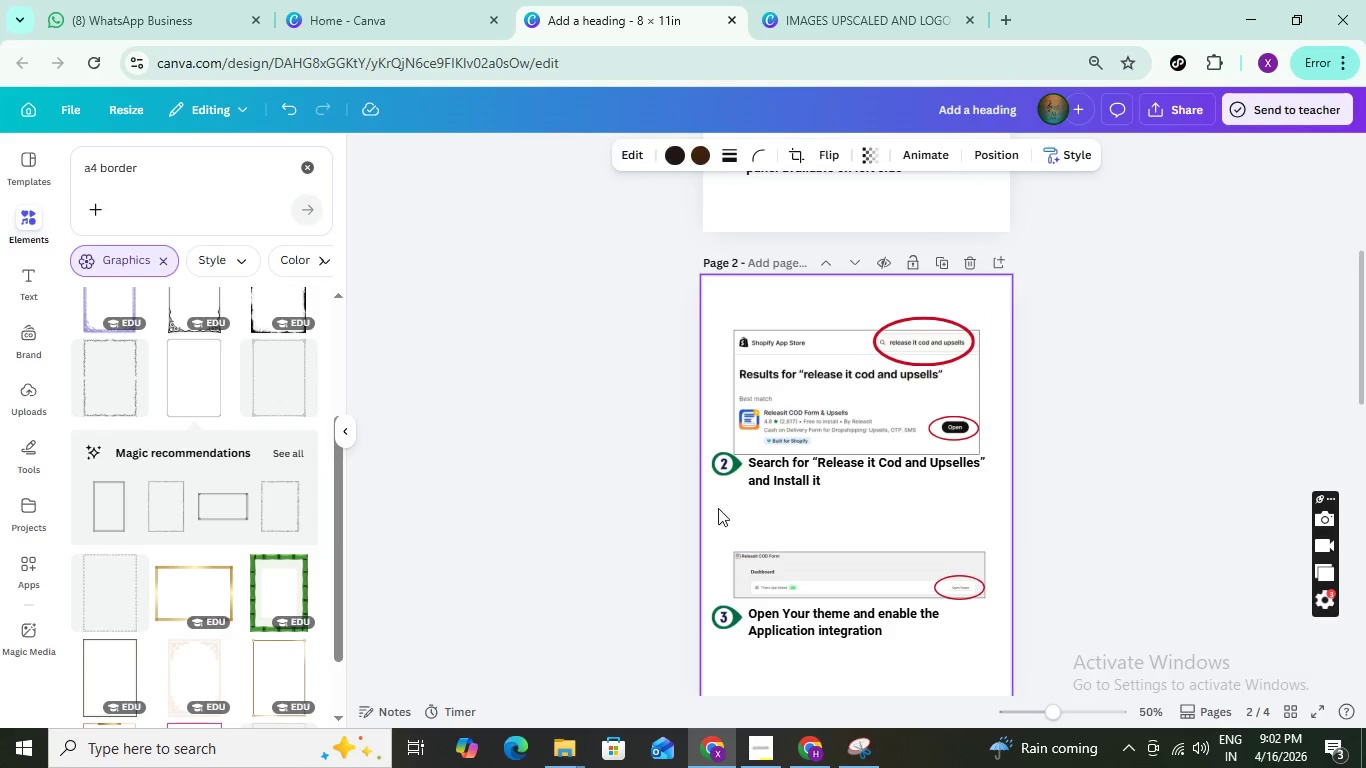 
left_click([724, 508])
 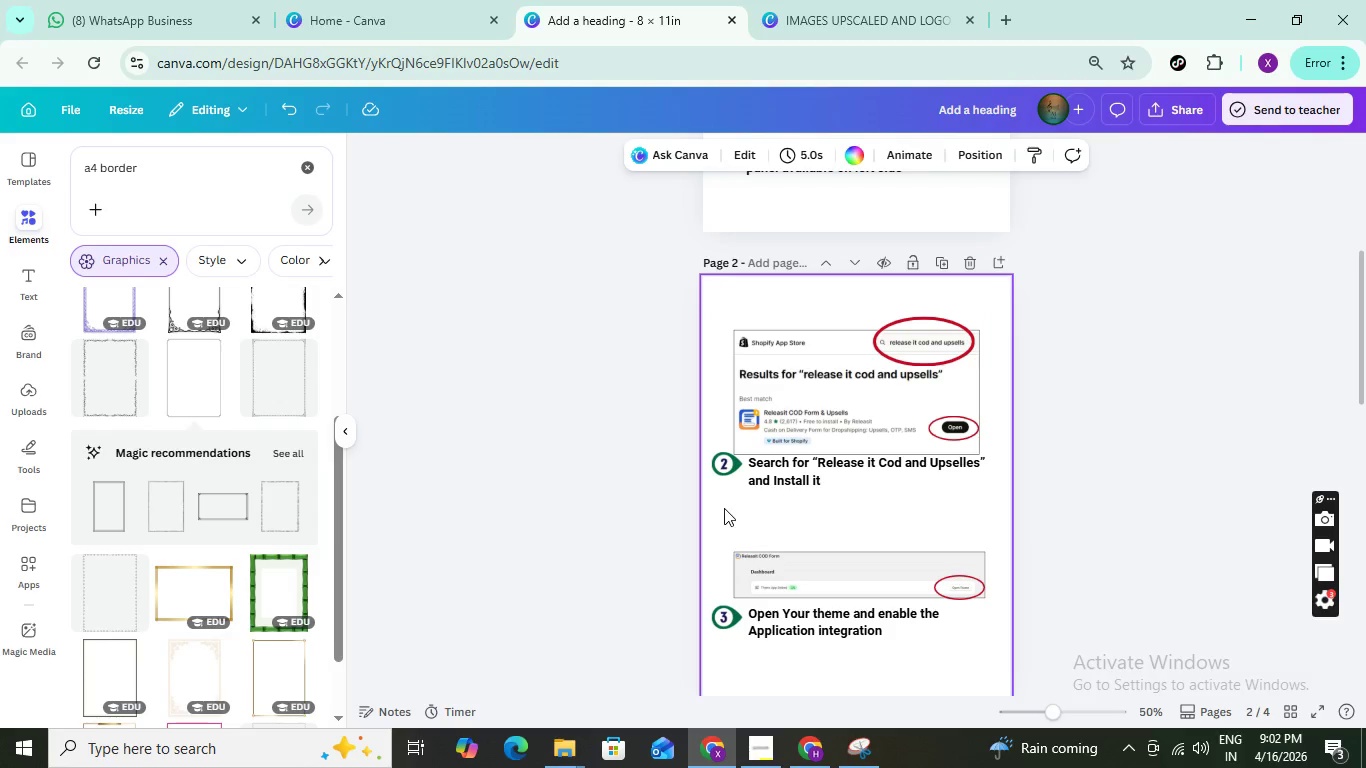 
key(Control+V)
 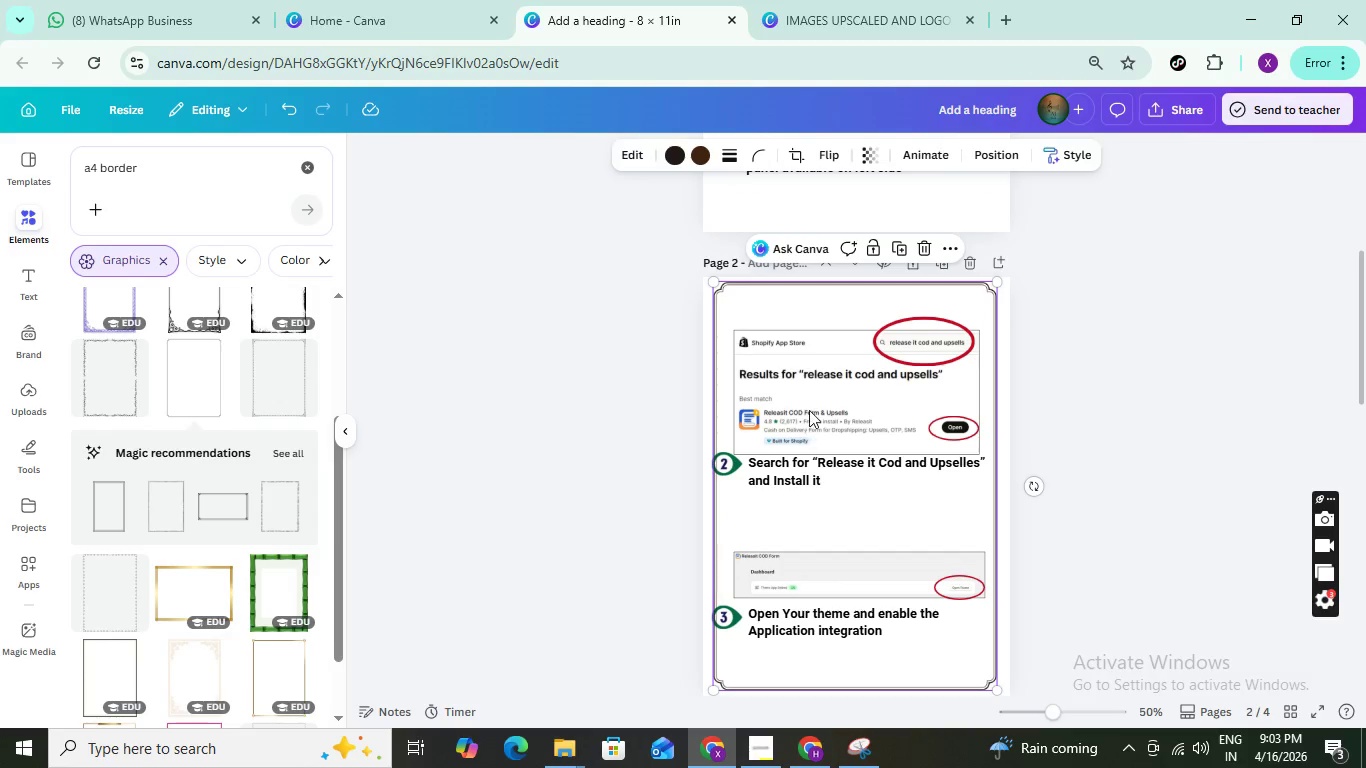 
left_click([1079, 455])
 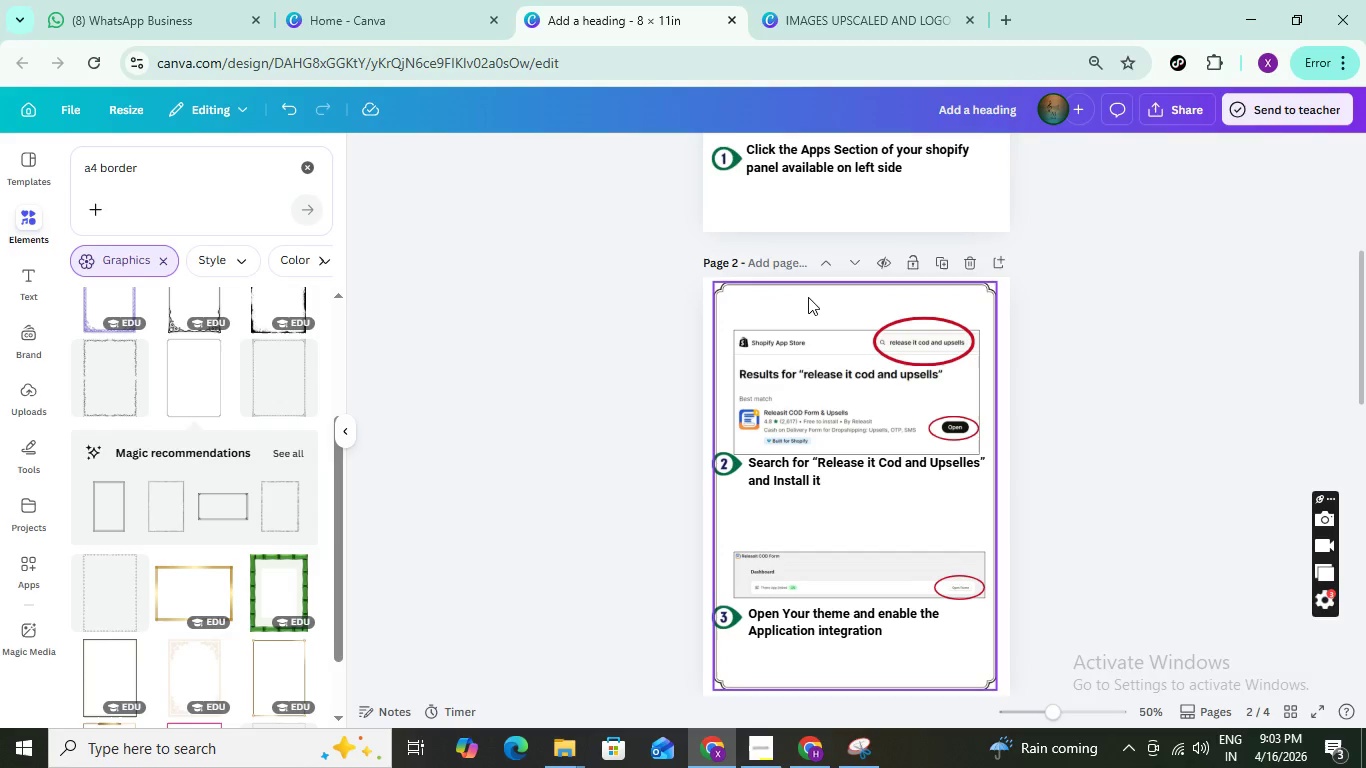 
left_click([808, 297])
 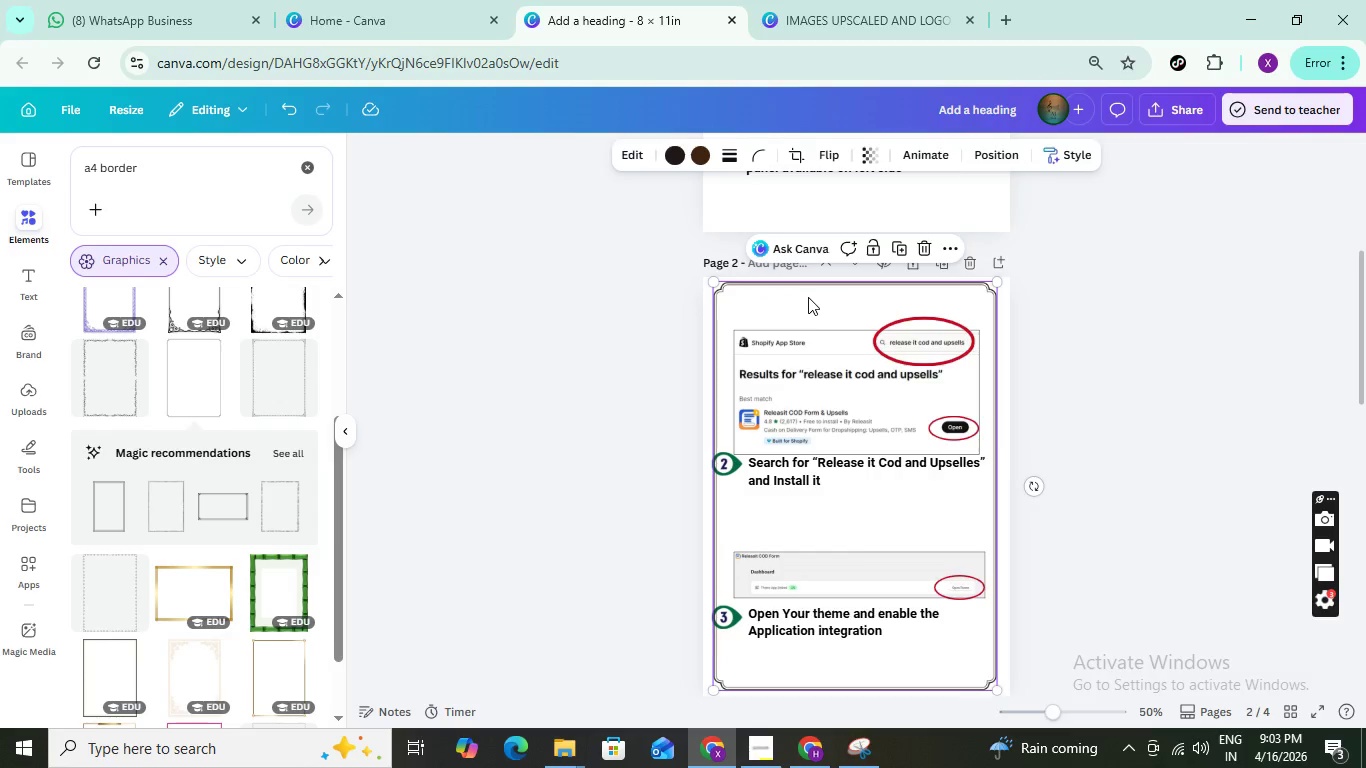 
right_click([808, 297])
 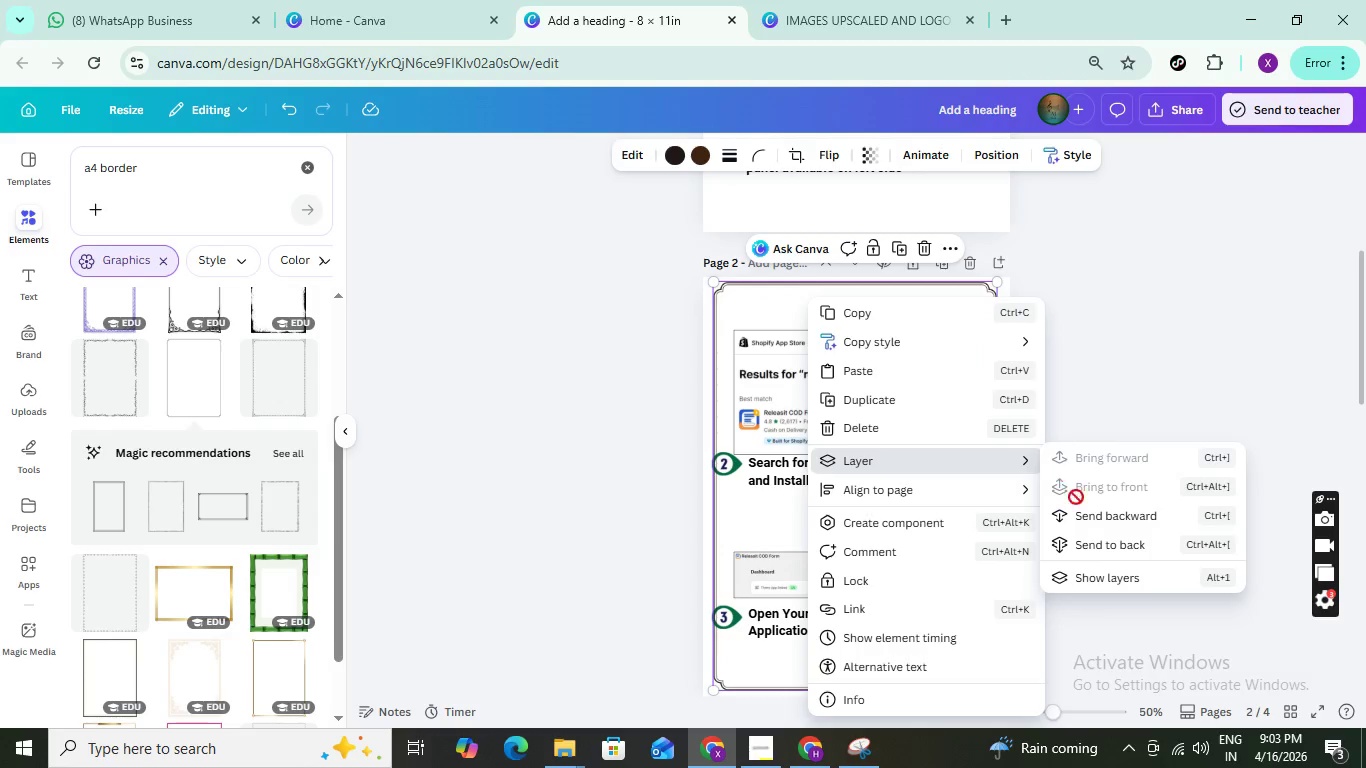 
left_click([1095, 548])
 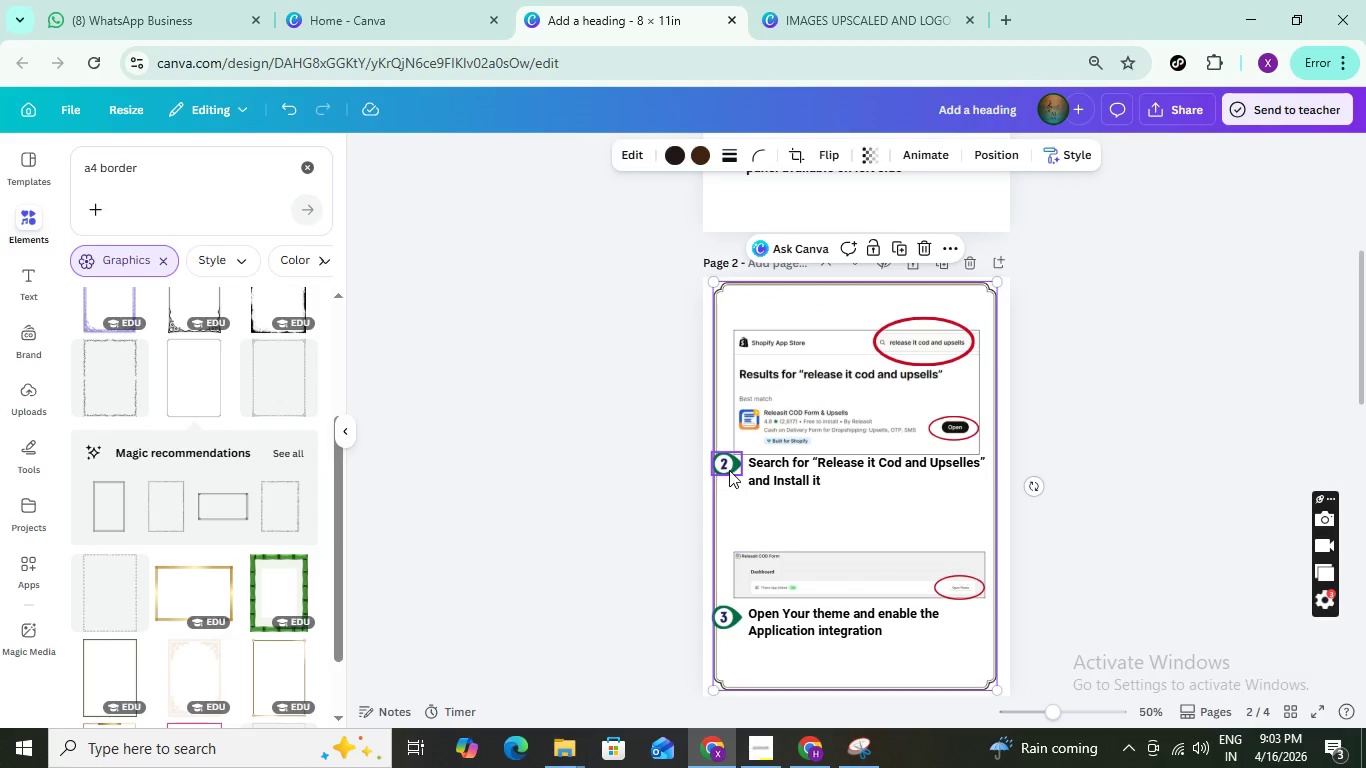 
left_click_drag(start_coordinate=[757, 470], to_coordinate=[764, 471])
 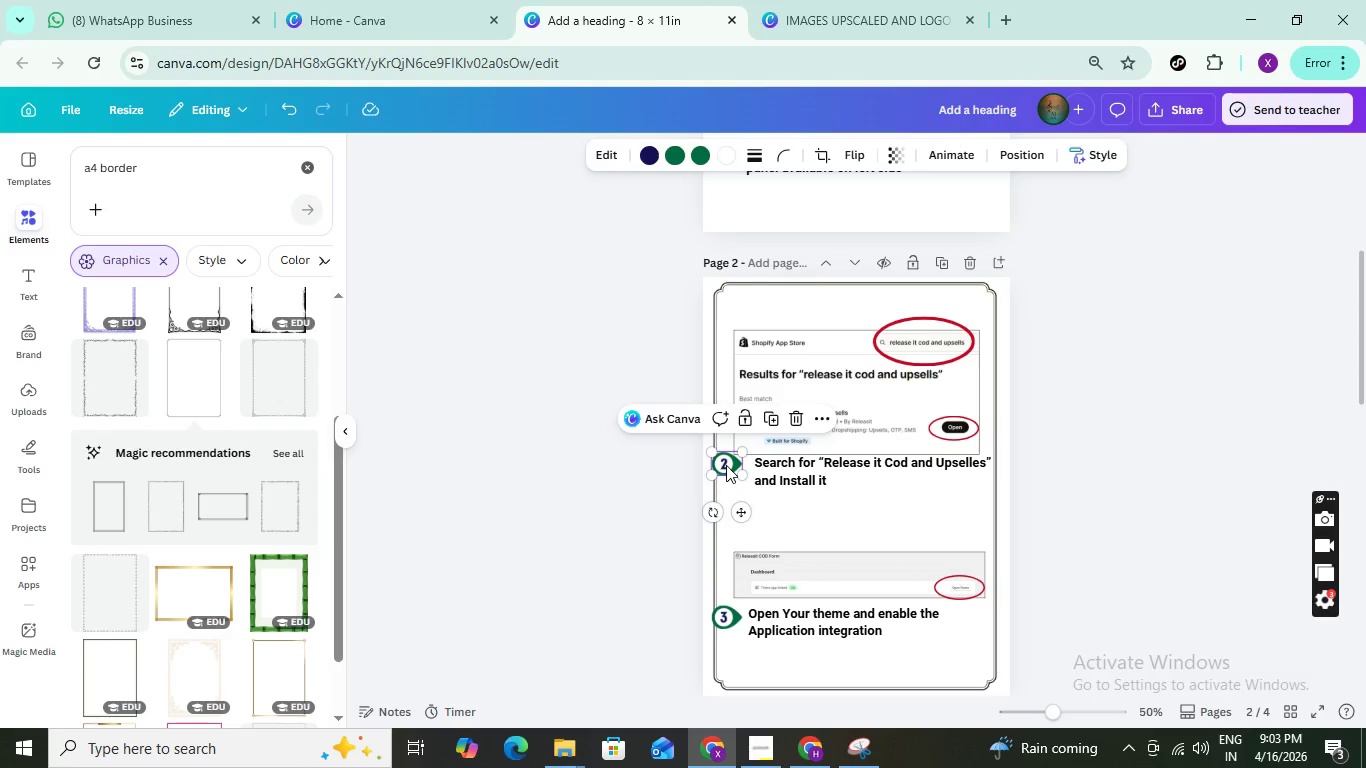 
left_click([726, 465])
 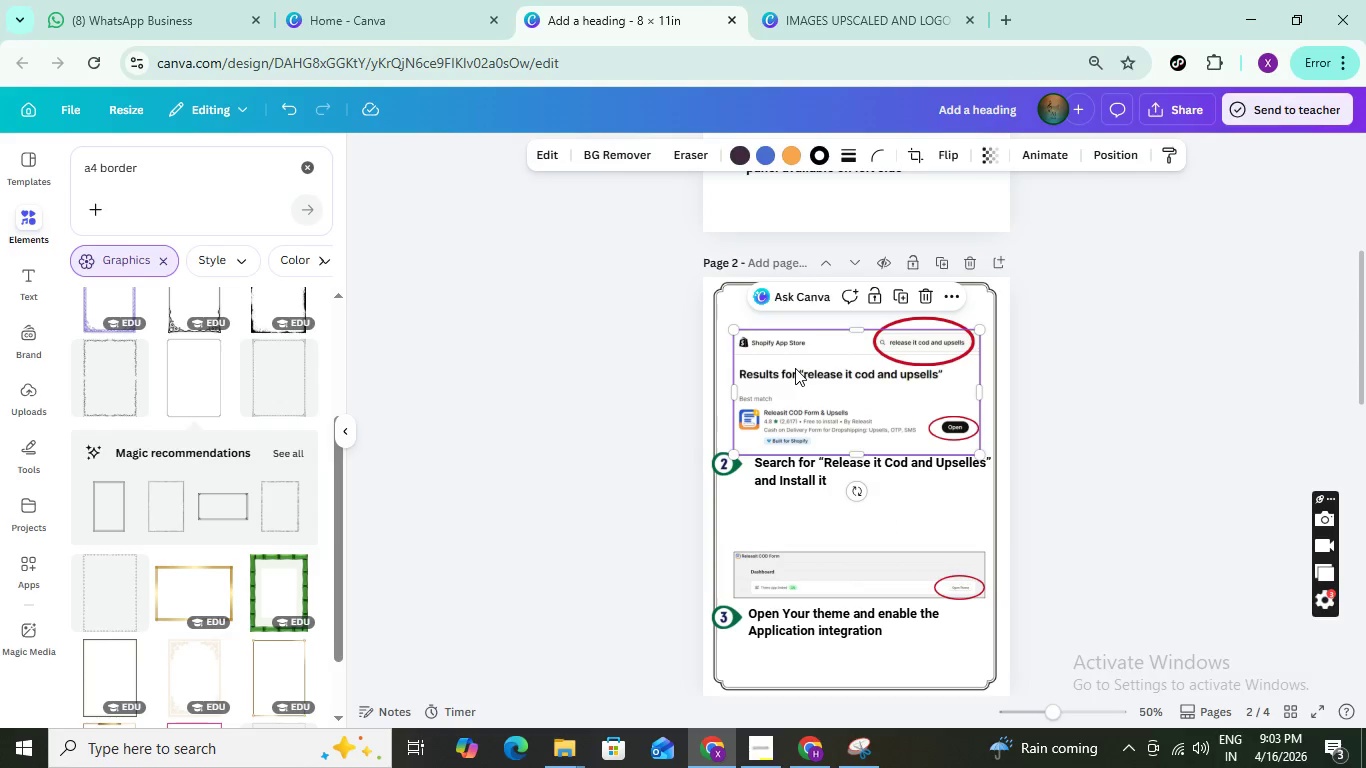 
left_click_drag(start_coordinate=[795, 368], to_coordinate=[797, 353])
 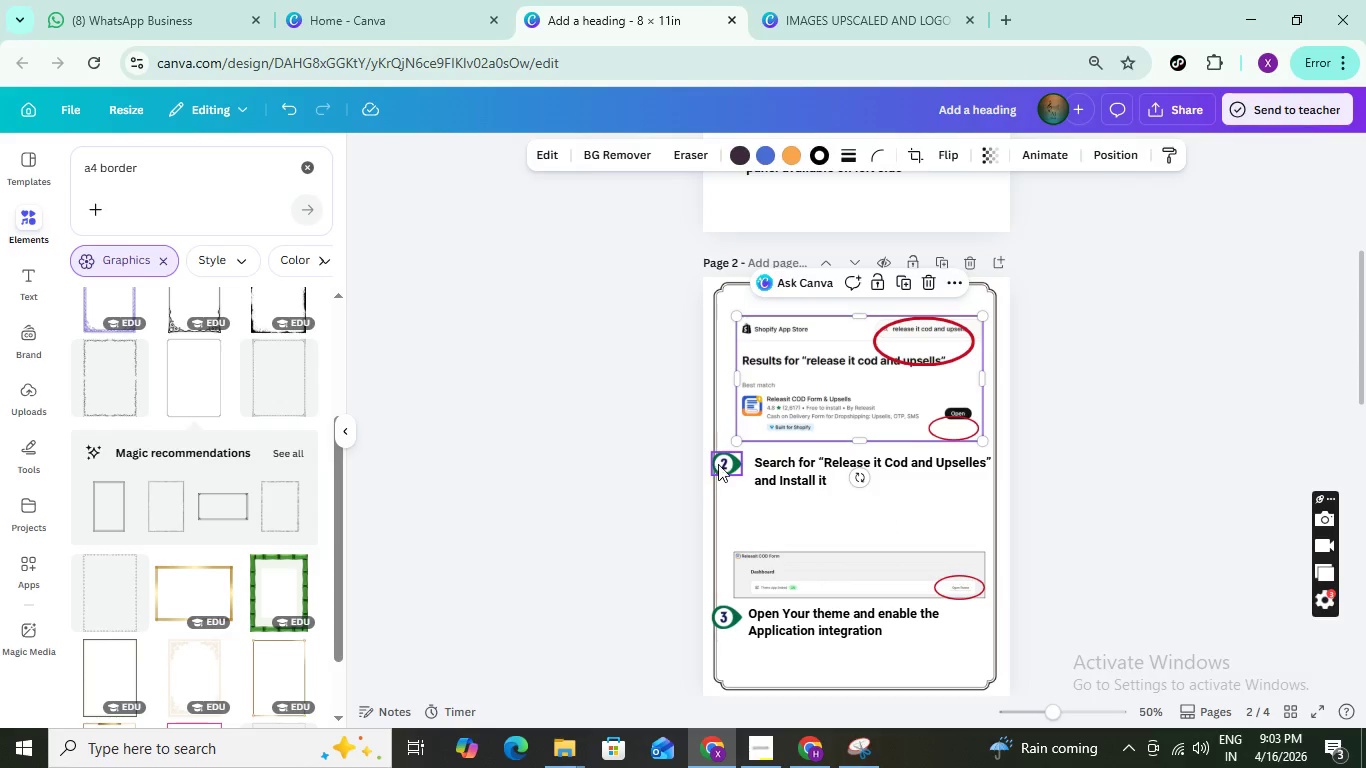 
left_click_drag(start_coordinate=[718, 464], to_coordinate=[728, 461])
 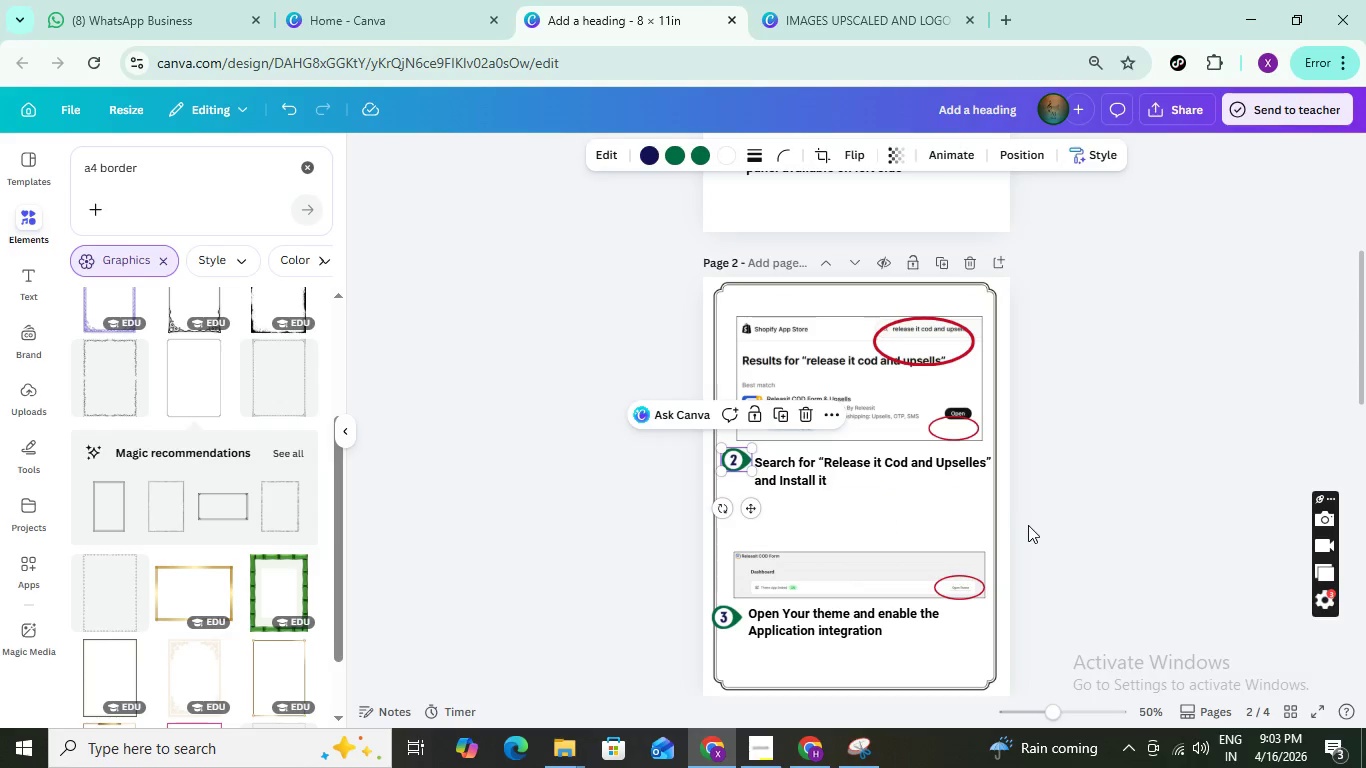 
left_click([1036, 528])
 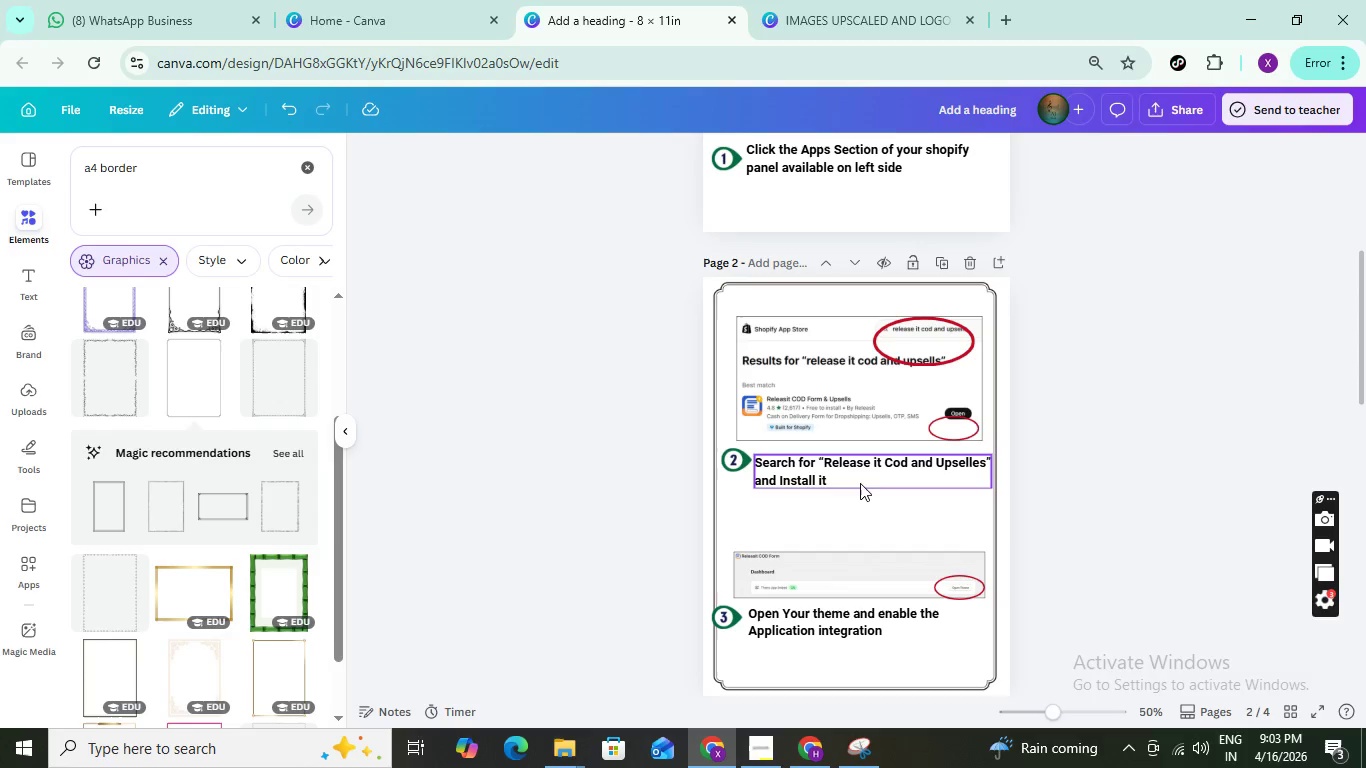 
left_click_drag(start_coordinate=[840, 469], to_coordinate=[840, 460])
 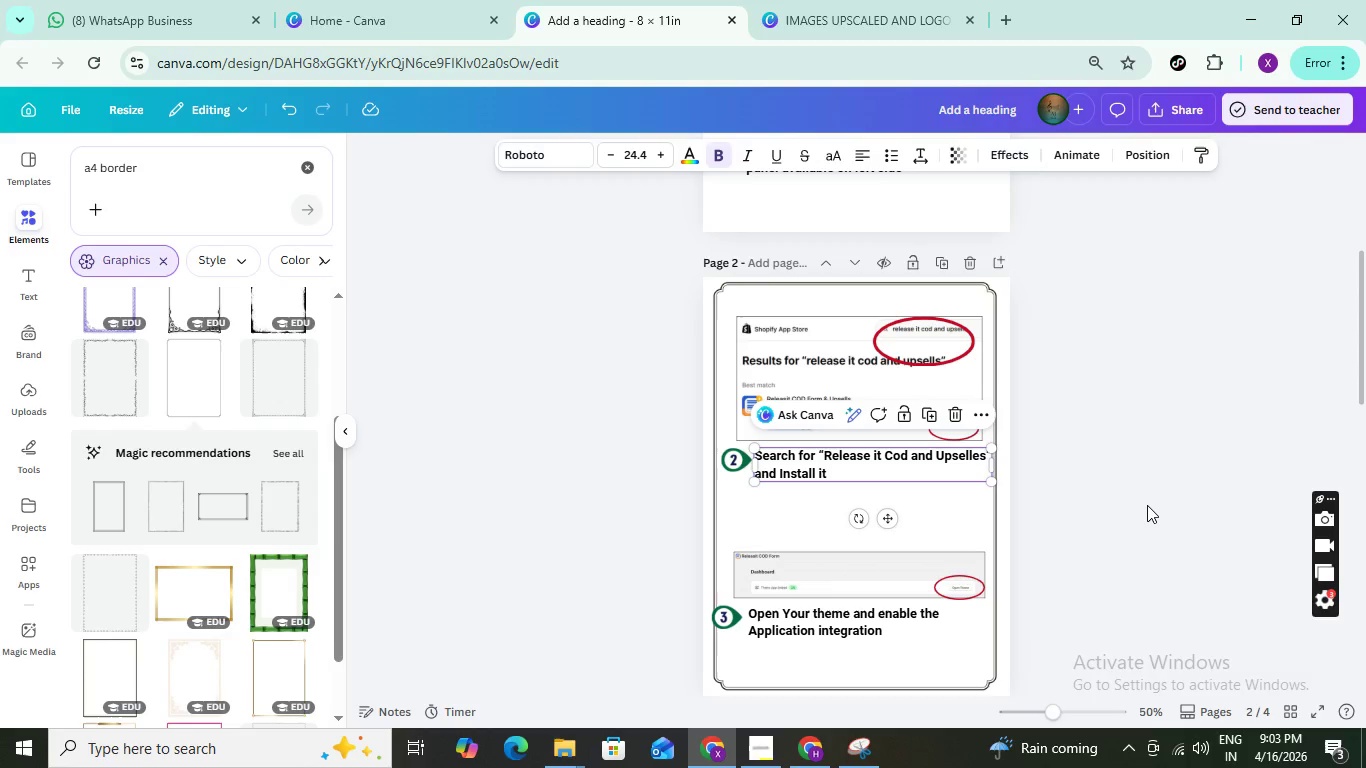 
left_click([1147, 505])
 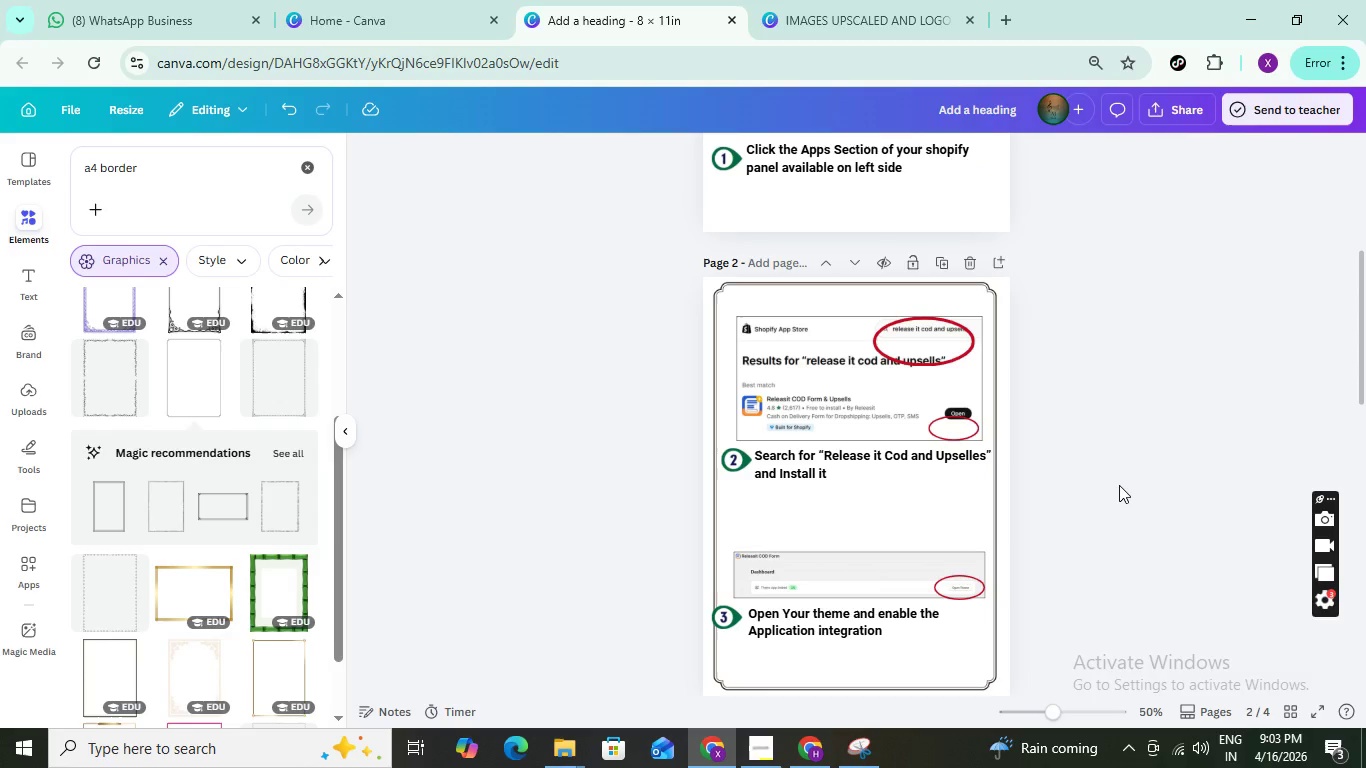 
scroll: coordinate [1119, 485], scroll_direction: down, amount: 1.0
 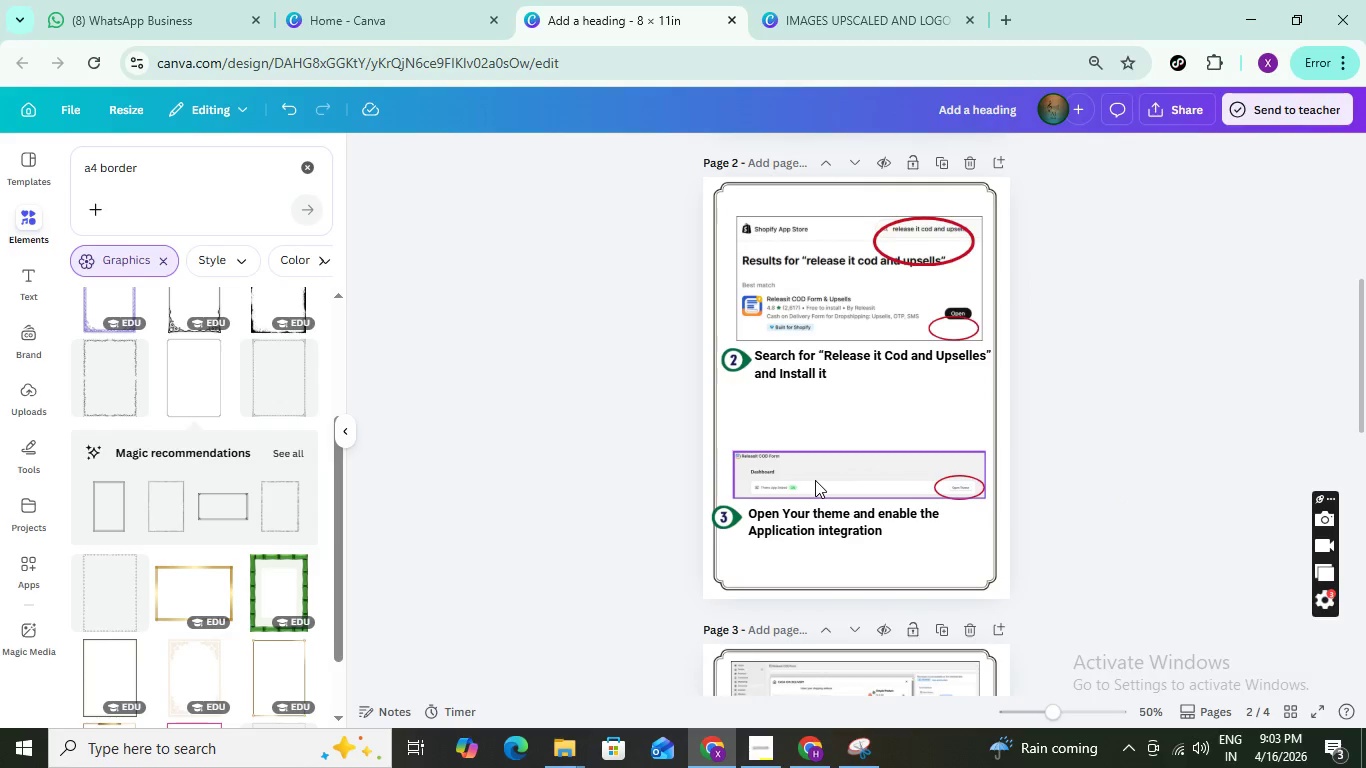 
left_click_drag(start_coordinate=[815, 480], to_coordinate=[869, 366])
 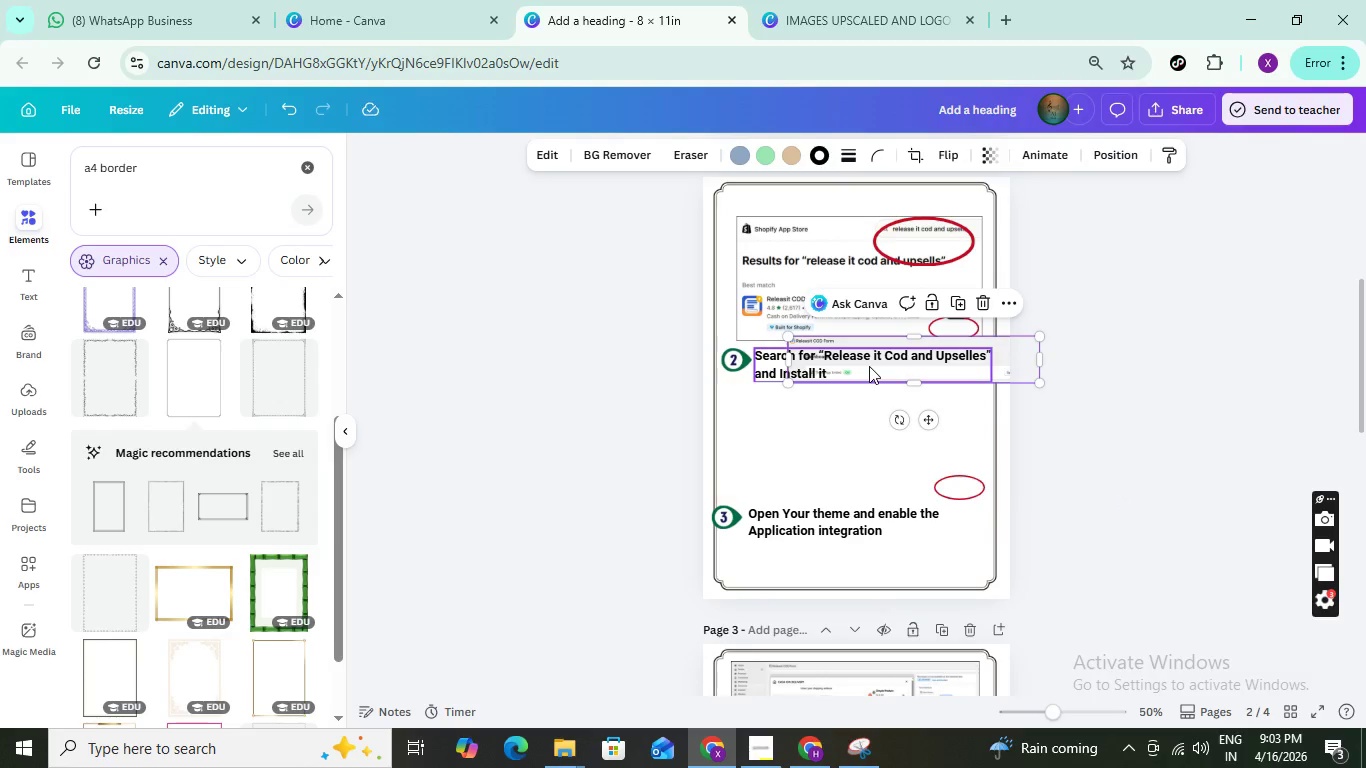 
key(Control+Z)
 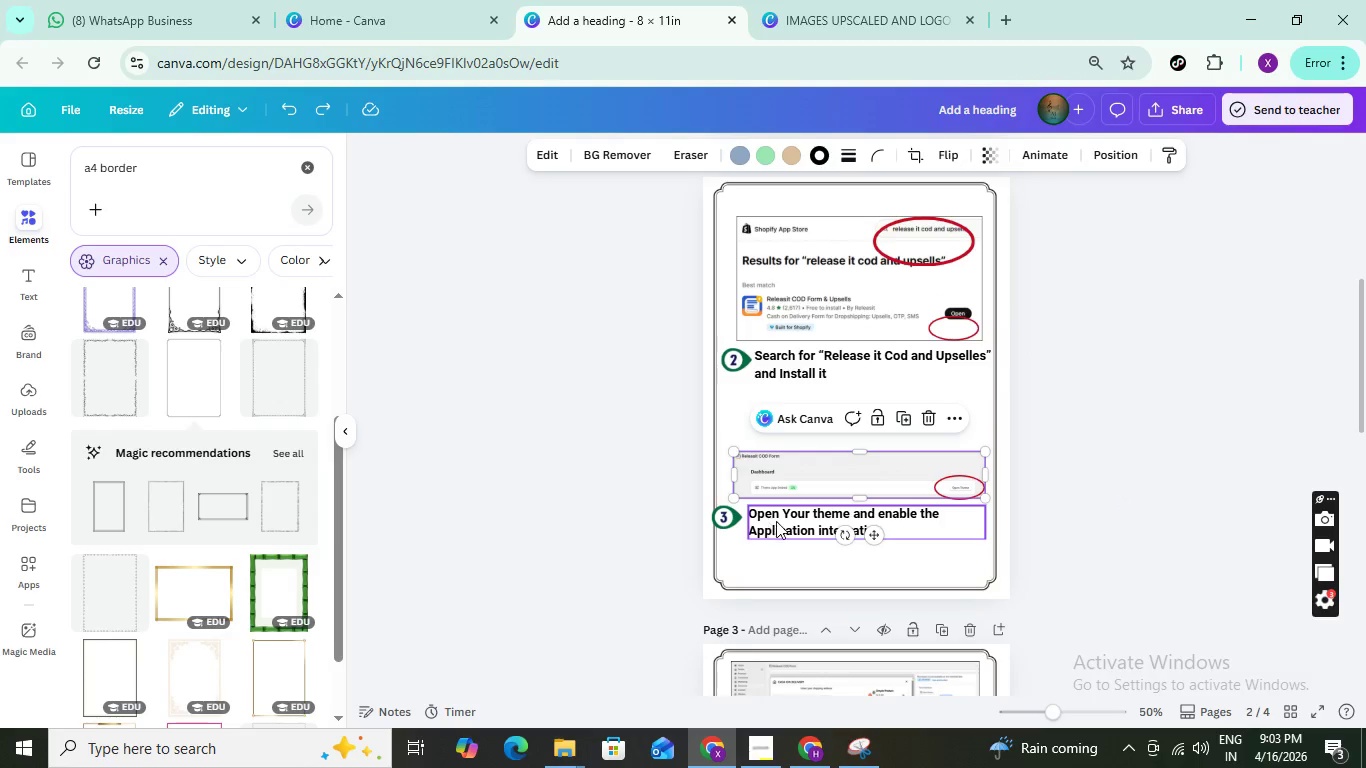 
left_click_drag(start_coordinate=[776, 521], to_coordinate=[783, 521])
 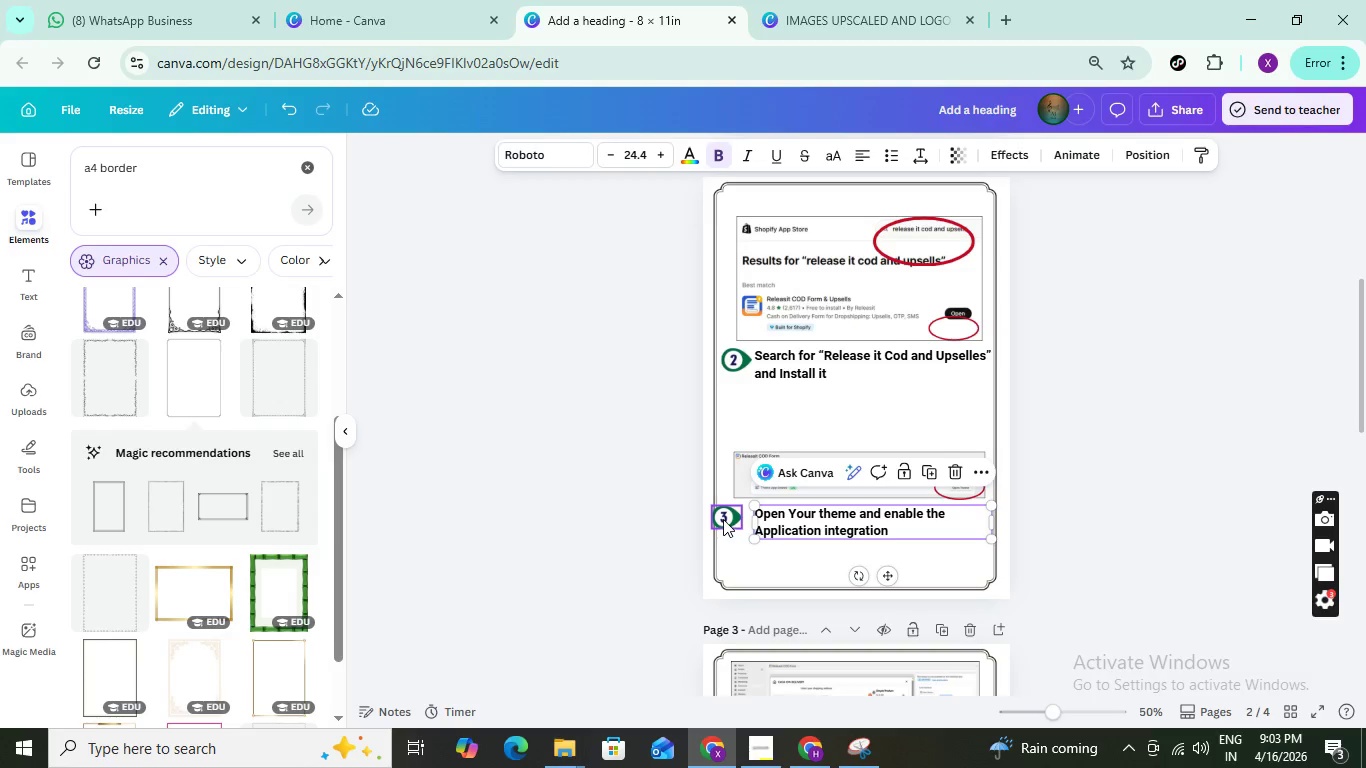 
left_click_drag(start_coordinate=[723, 519], to_coordinate=[733, 521])
 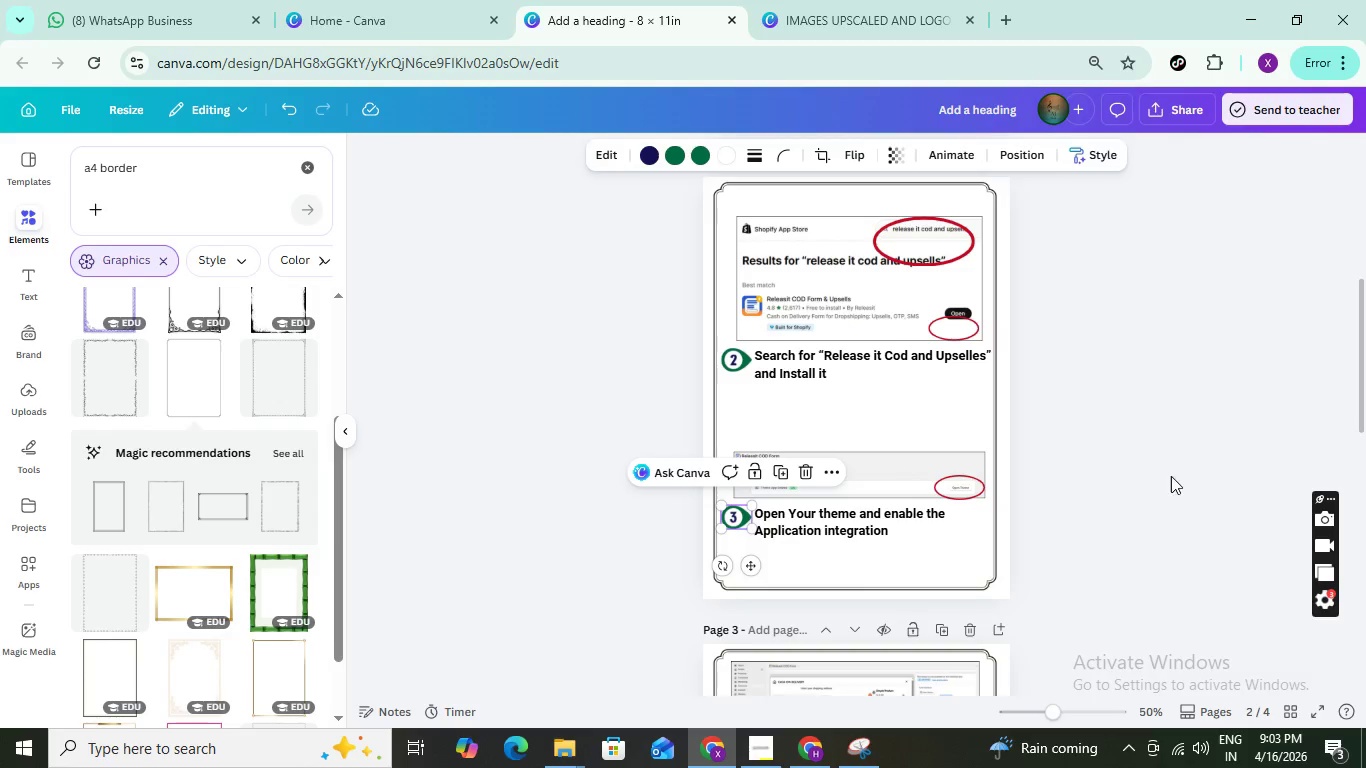 
left_click([1164, 476])
 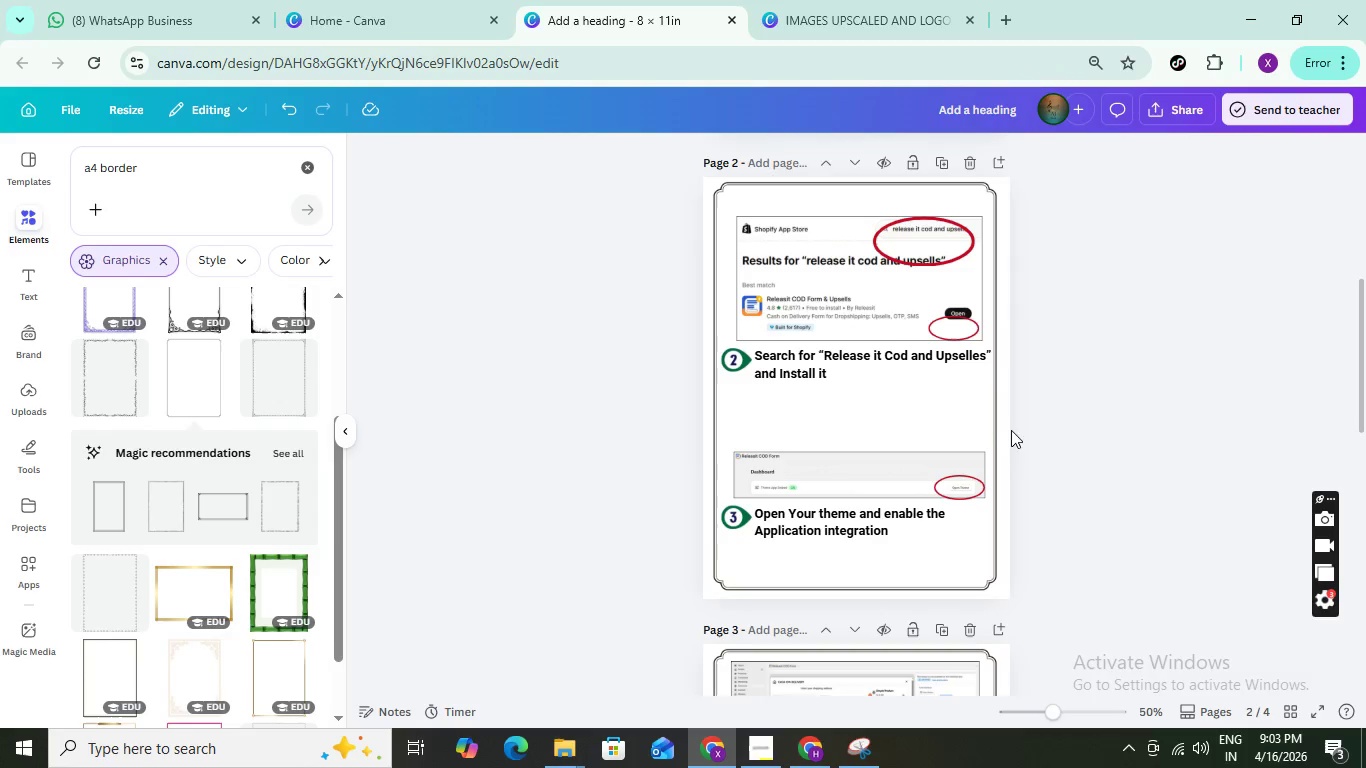 
wait(5.75)
 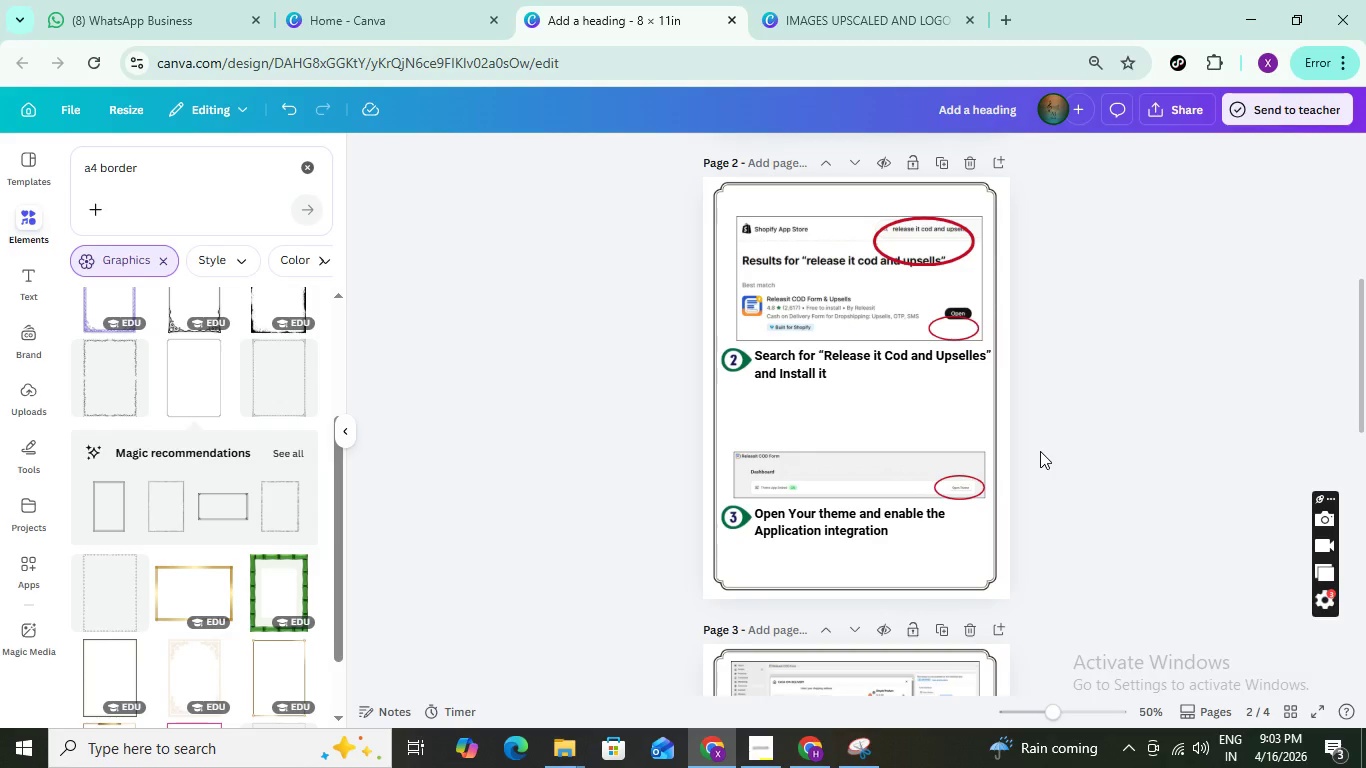 
left_click_drag(start_coordinate=[950, 328], to_coordinate=[959, 315])
 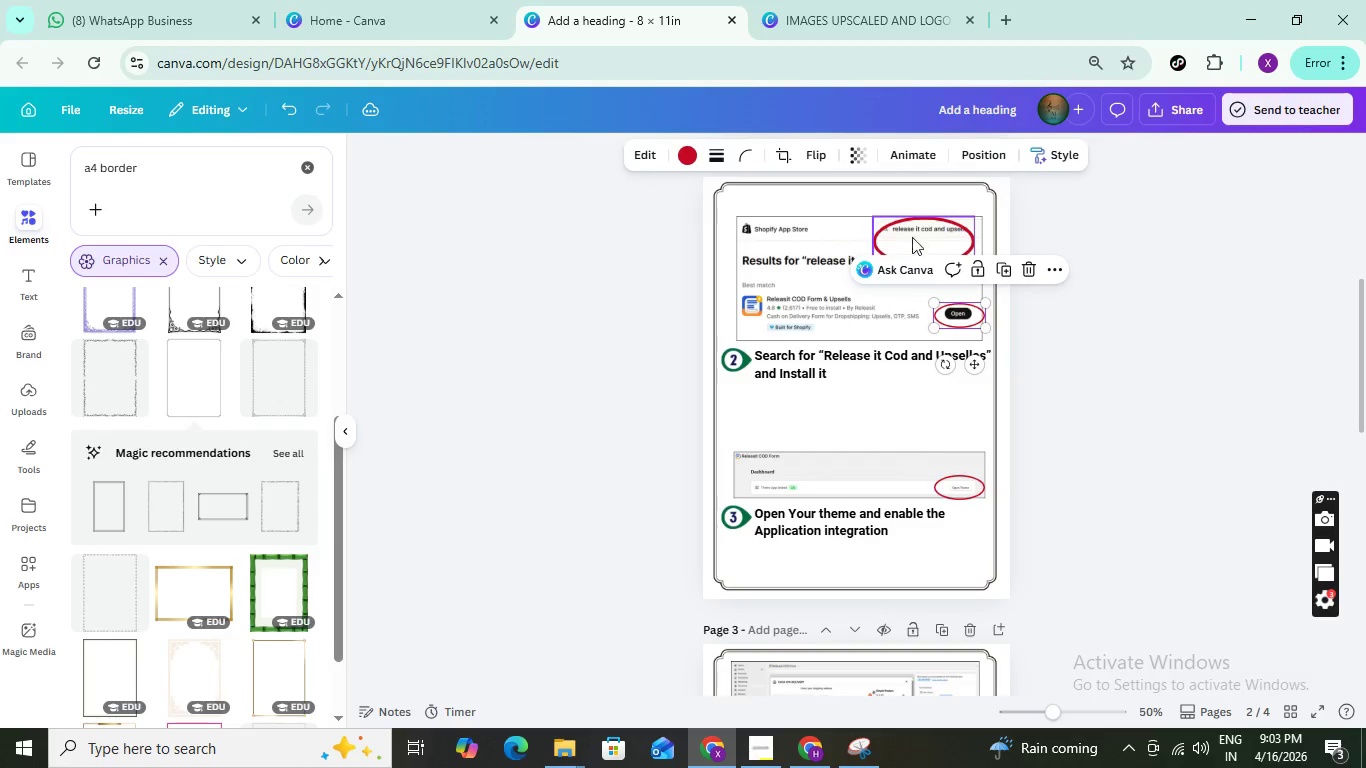 
left_click_drag(start_coordinate=[910, 237], to_coordinate=[919, 227])
 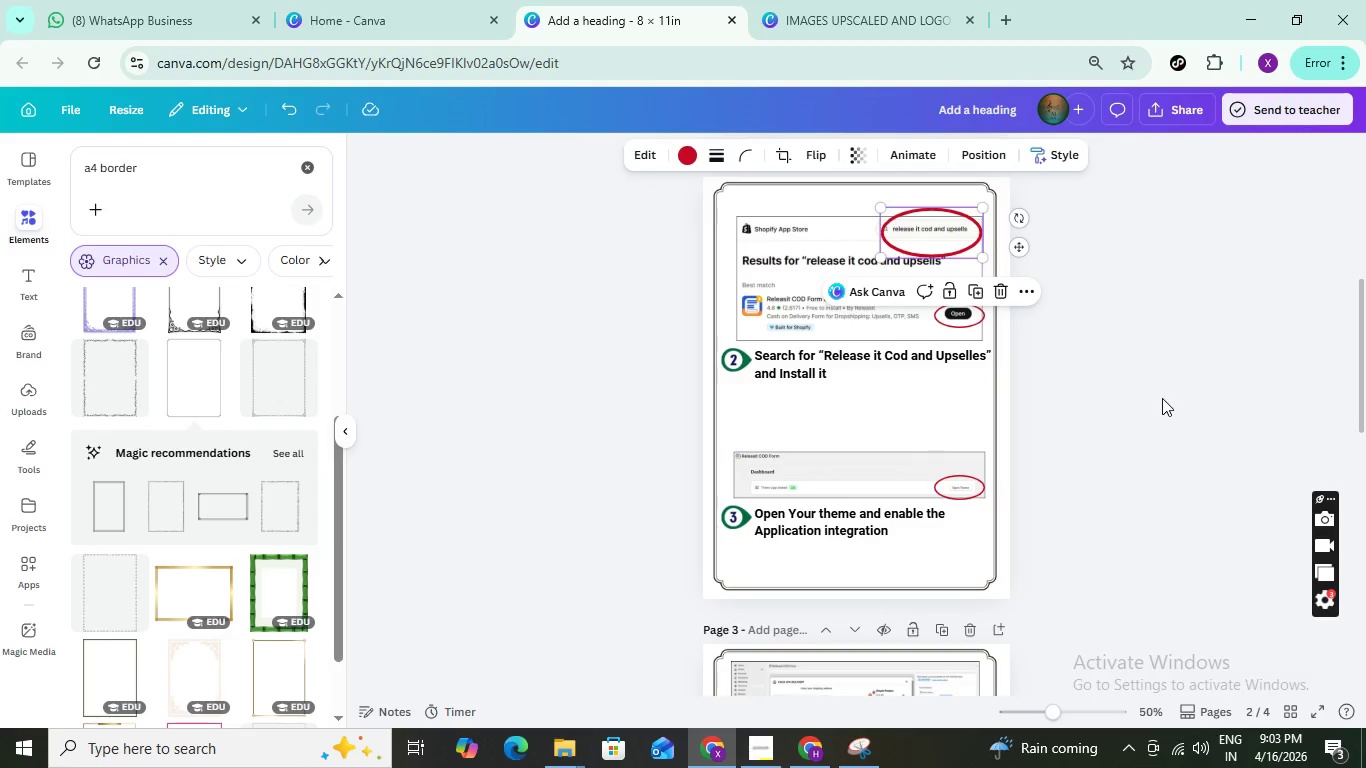 
left_click([1162, 398])
 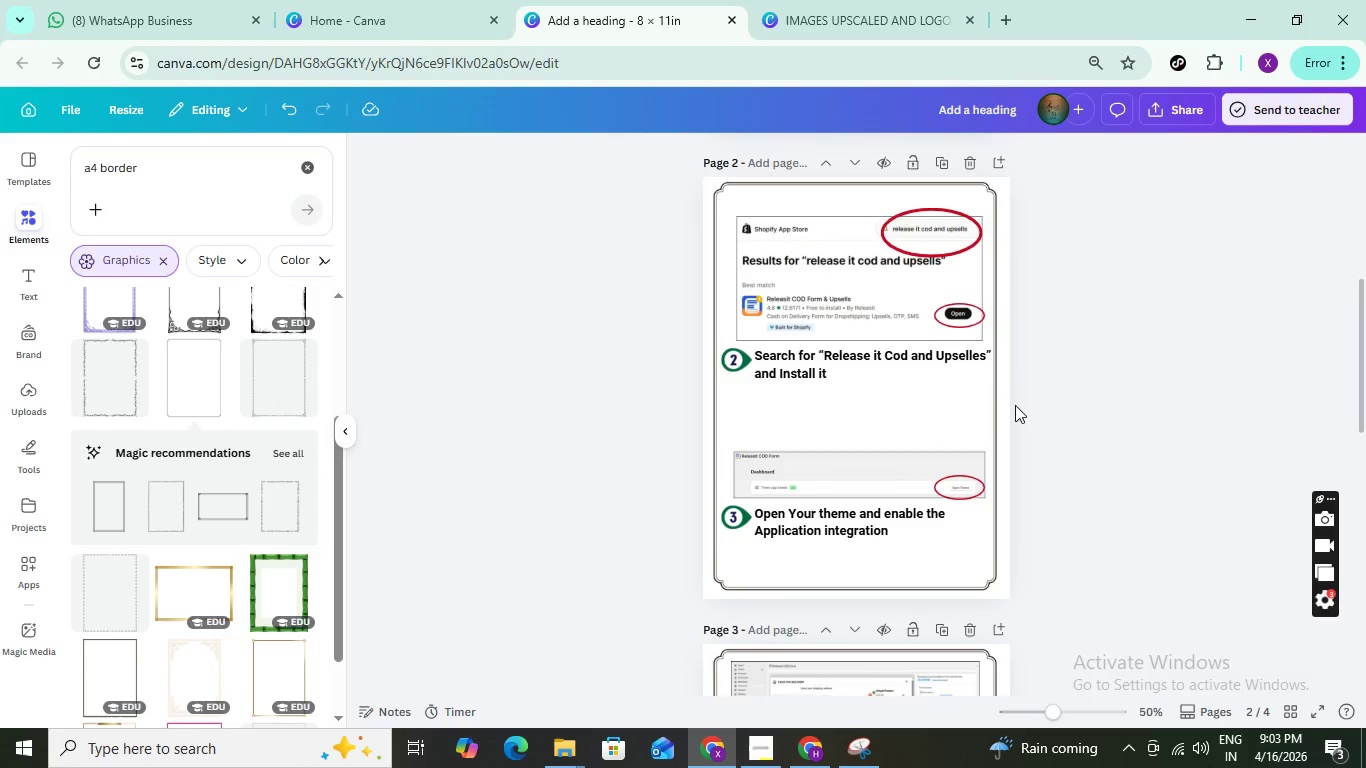 
scroll: coordinate [899, 490], scroll_direction: down, amount: 4.0
 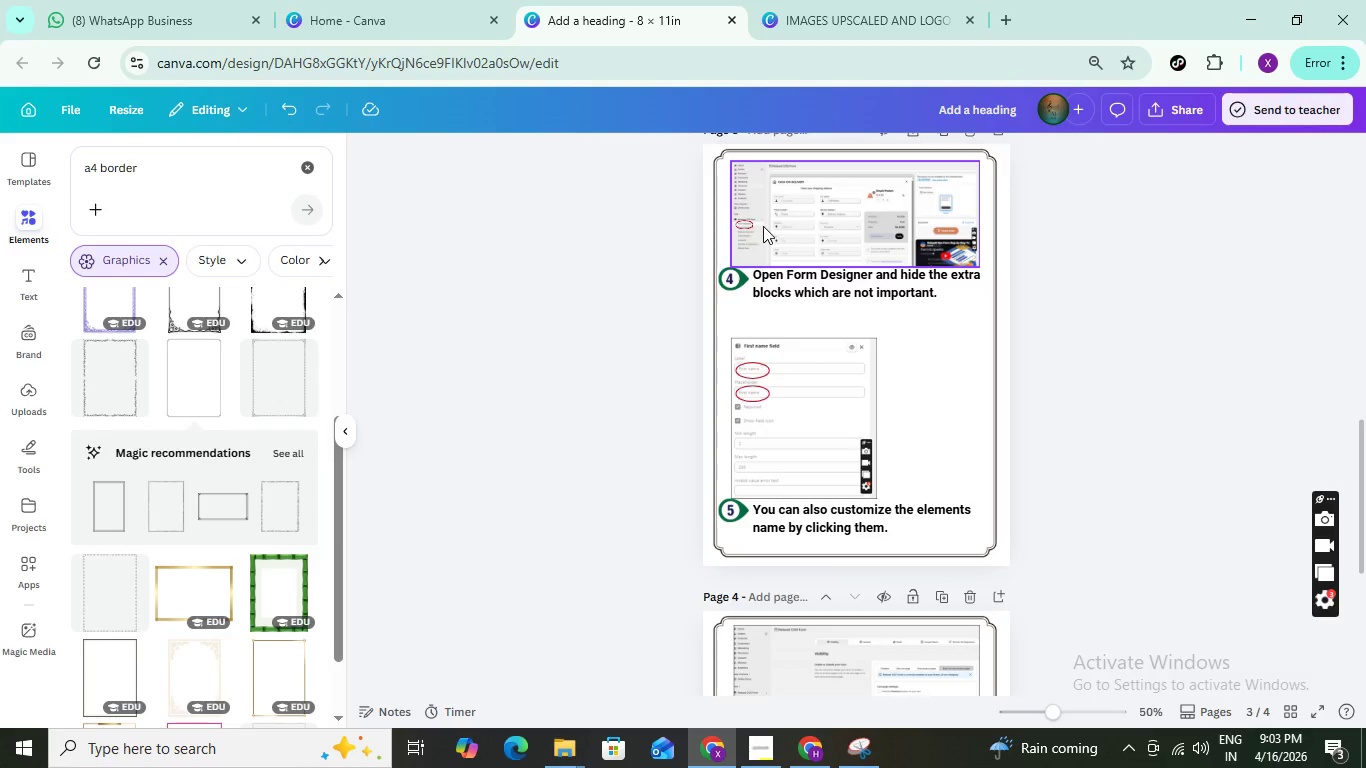 
key(Control+NumpadAdd)
 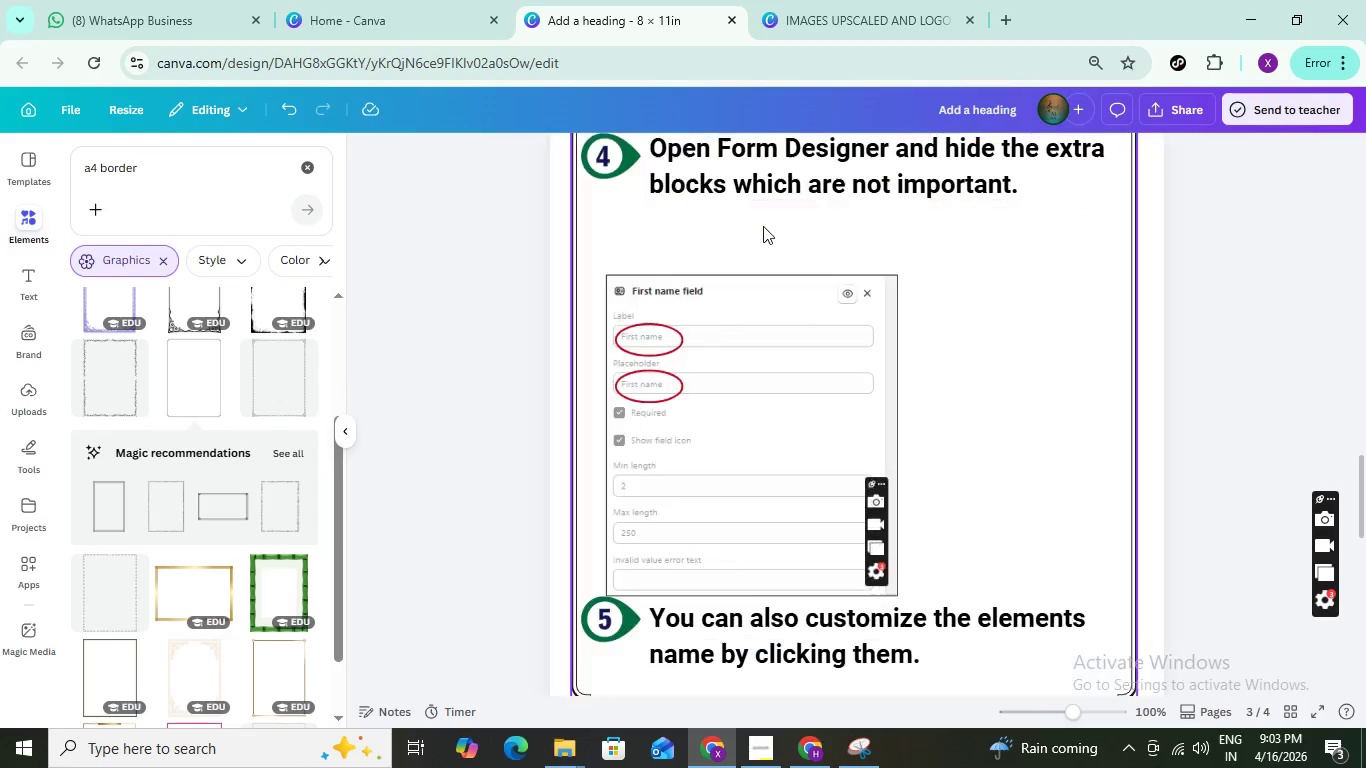 
key(Control+NumpadAdd)
 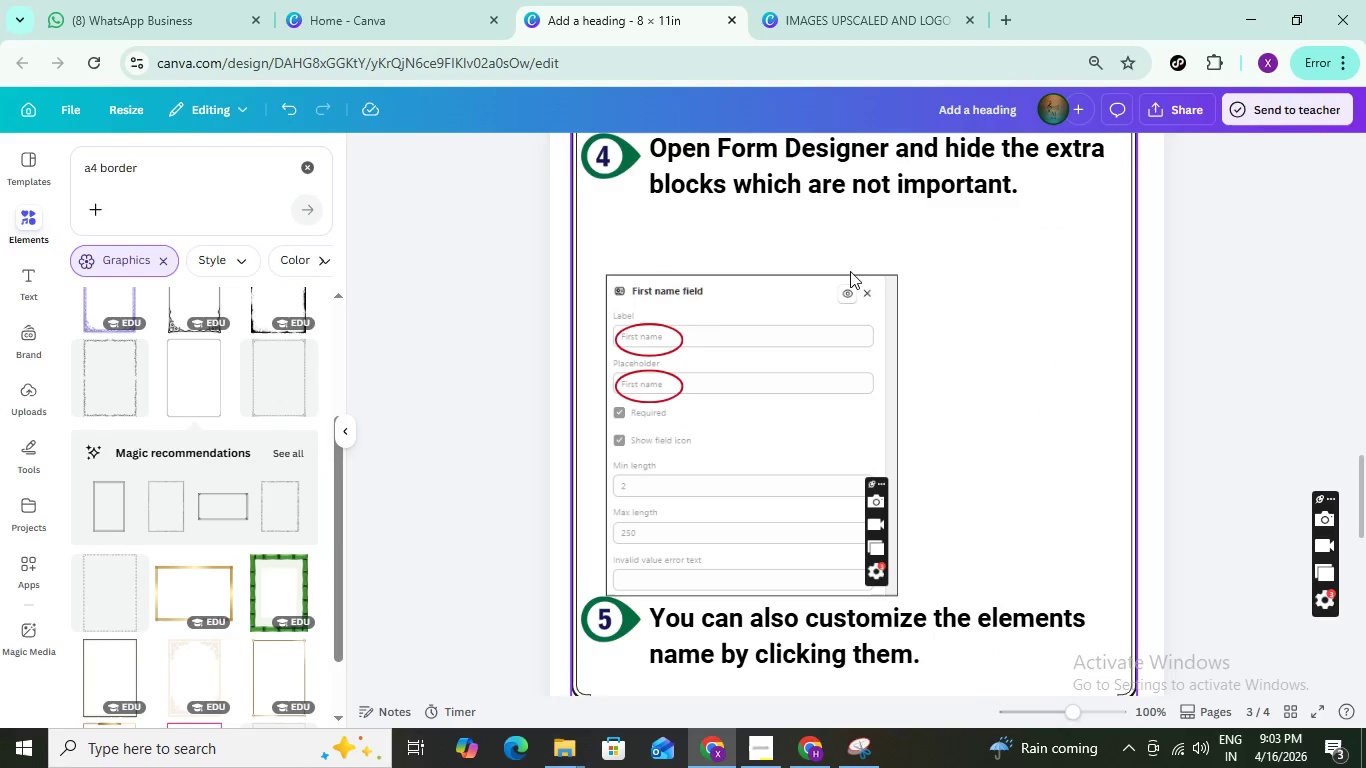 
scroll: coordinate [647, 242], scroll_direction: up, amount: 5.0
 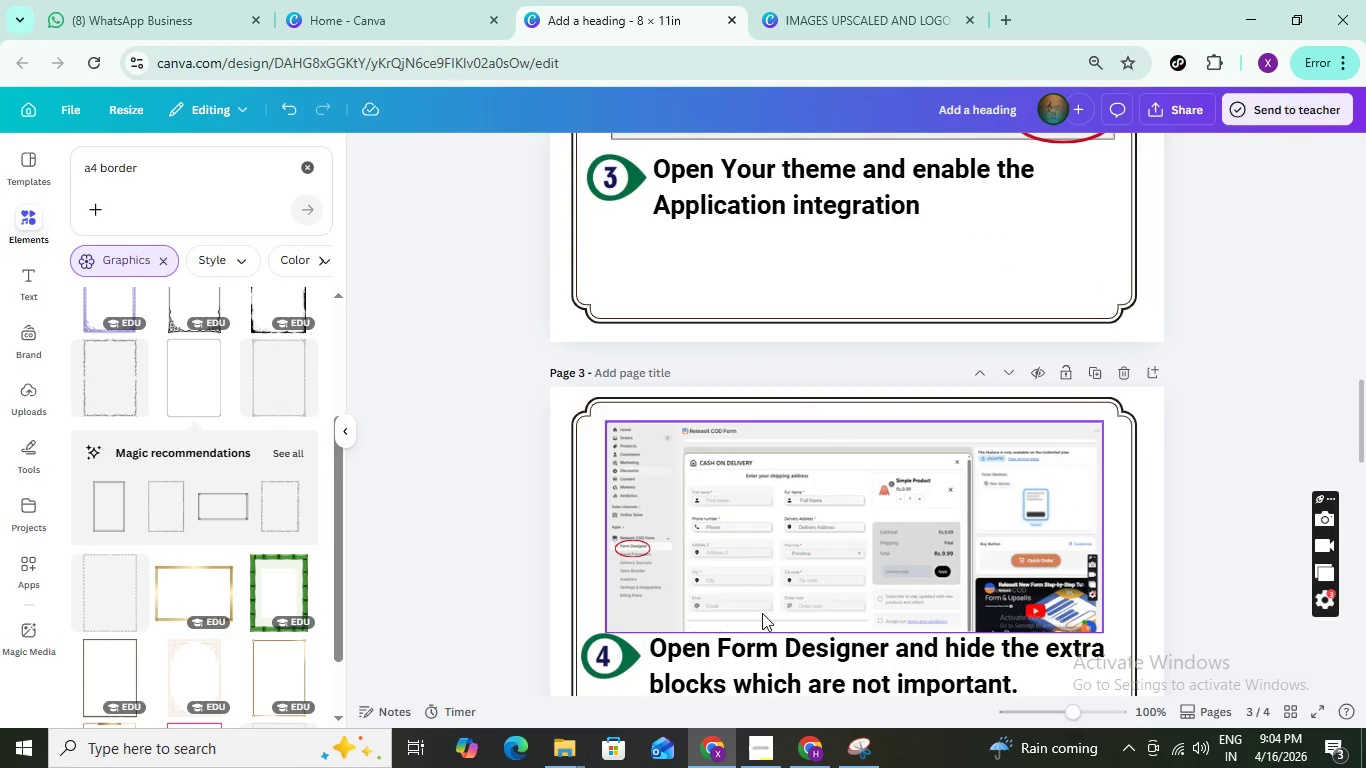 
wait(6.94)
 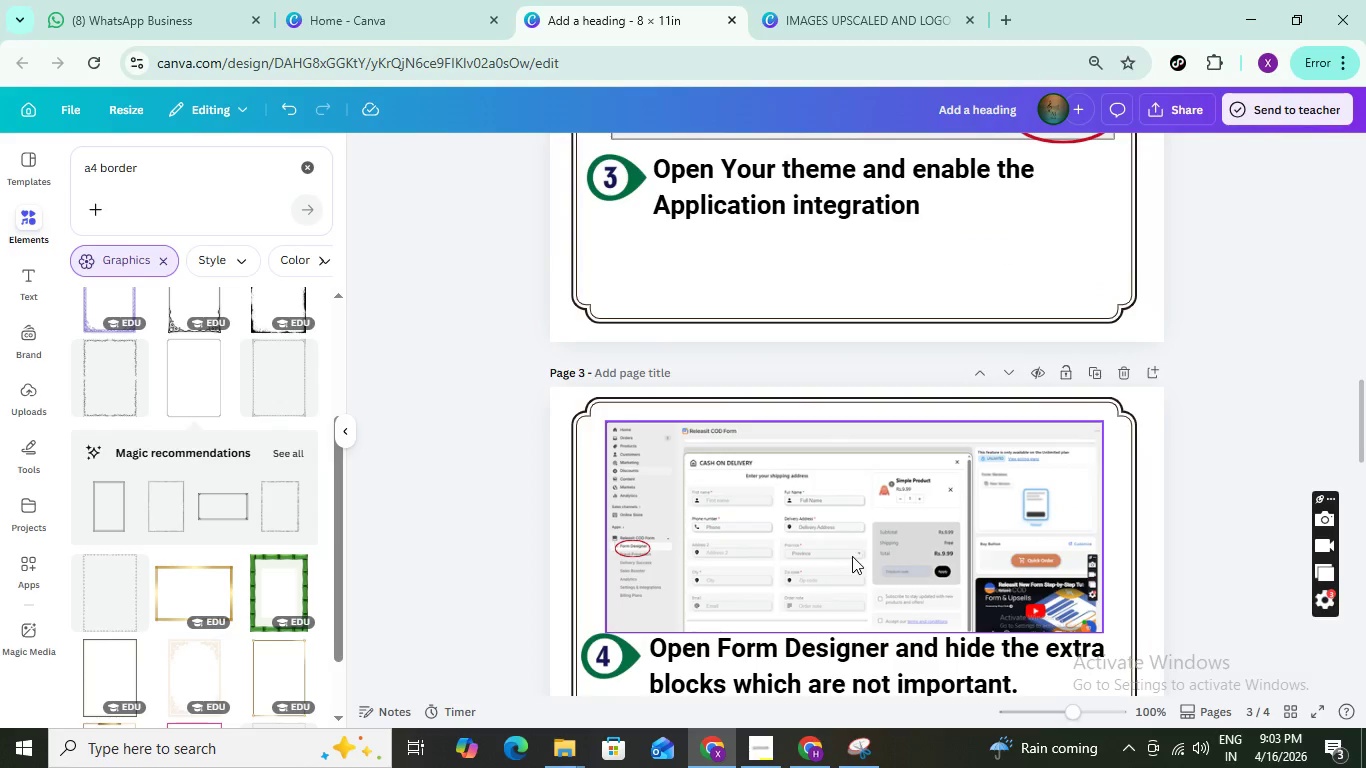 
key(Control+NumpadAdd)
 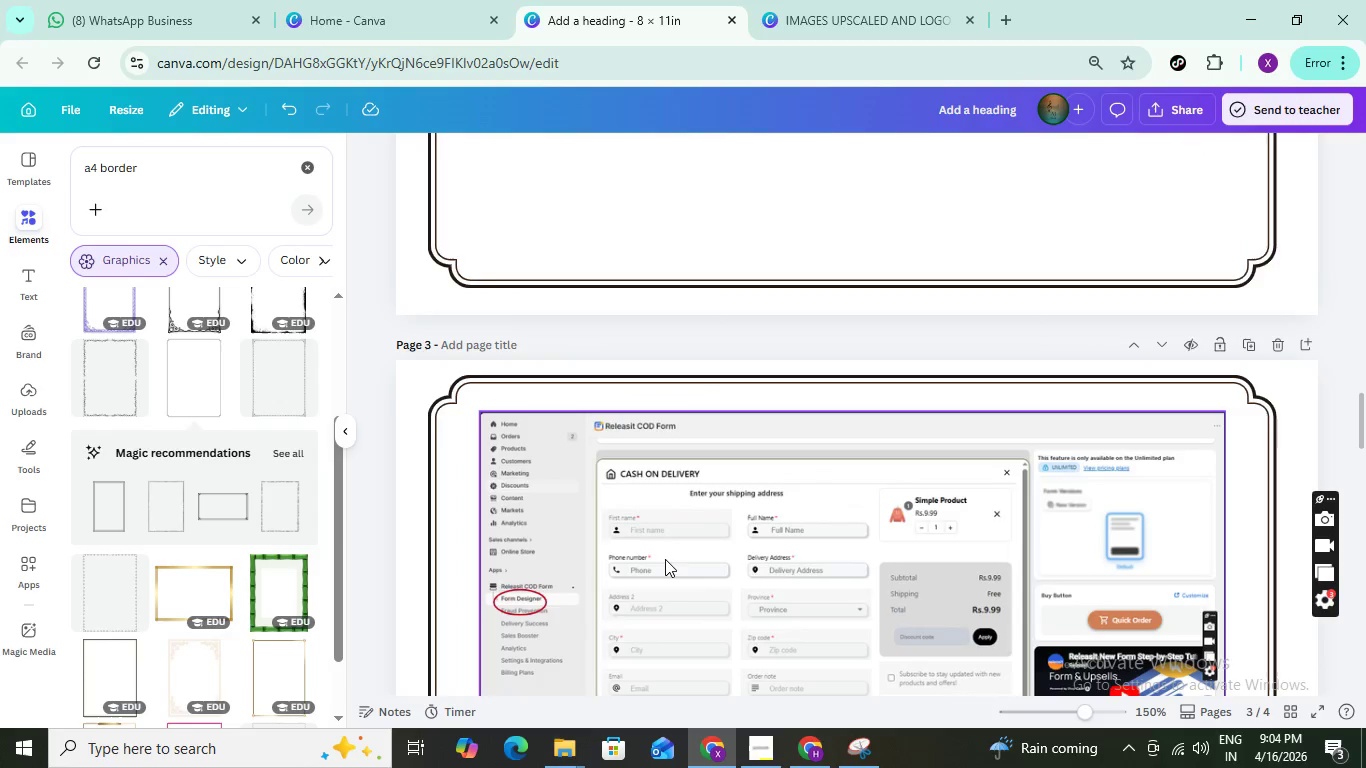 
key(Control+NumpadAdd)
 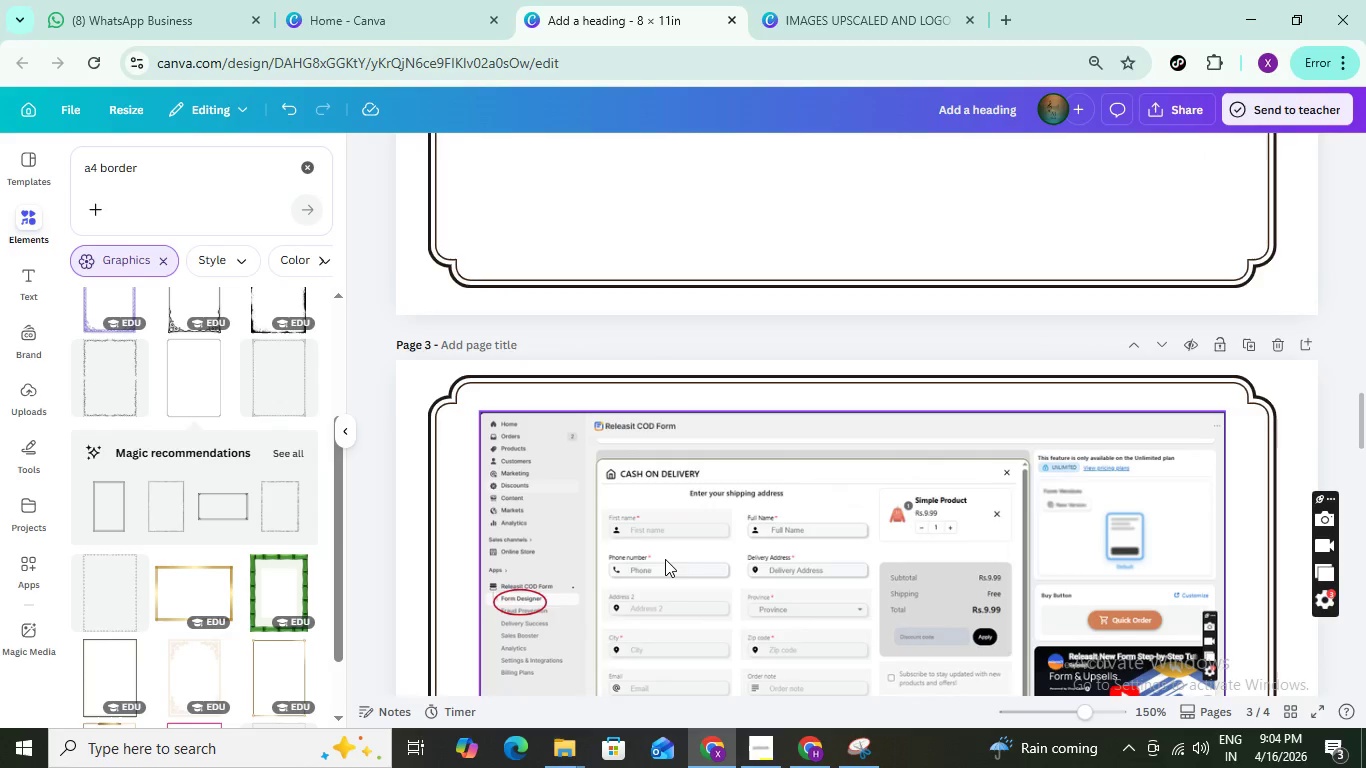 
left_click([664, 556])
 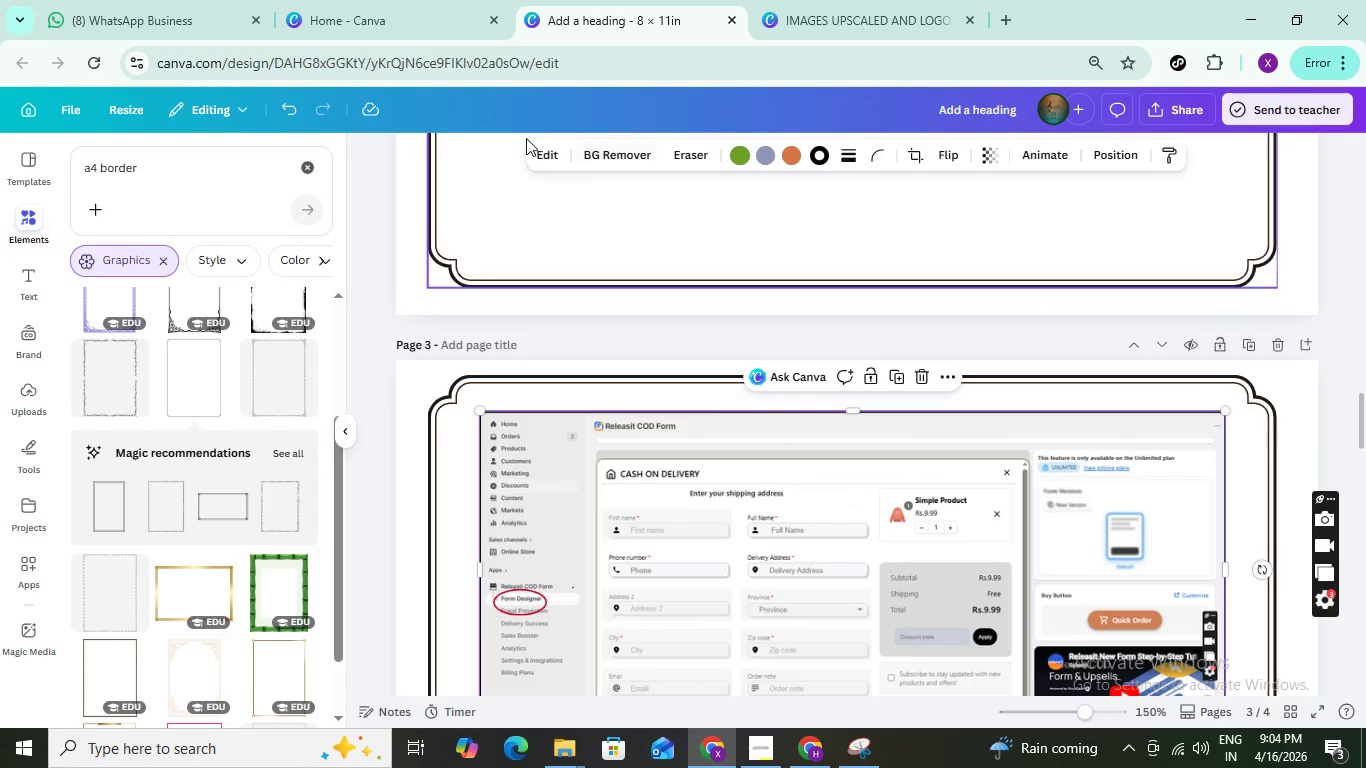 
left_click([543, 154])
 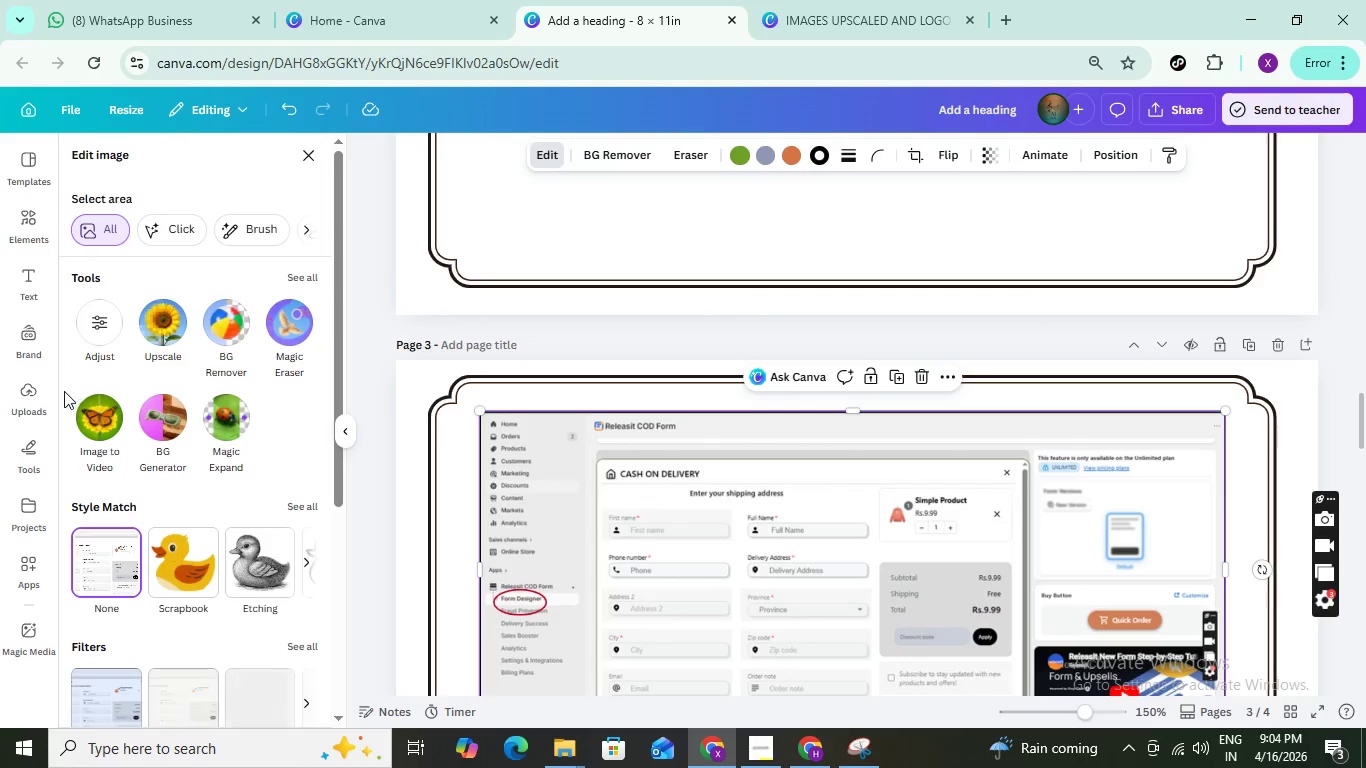 
left_click([152, 331])
 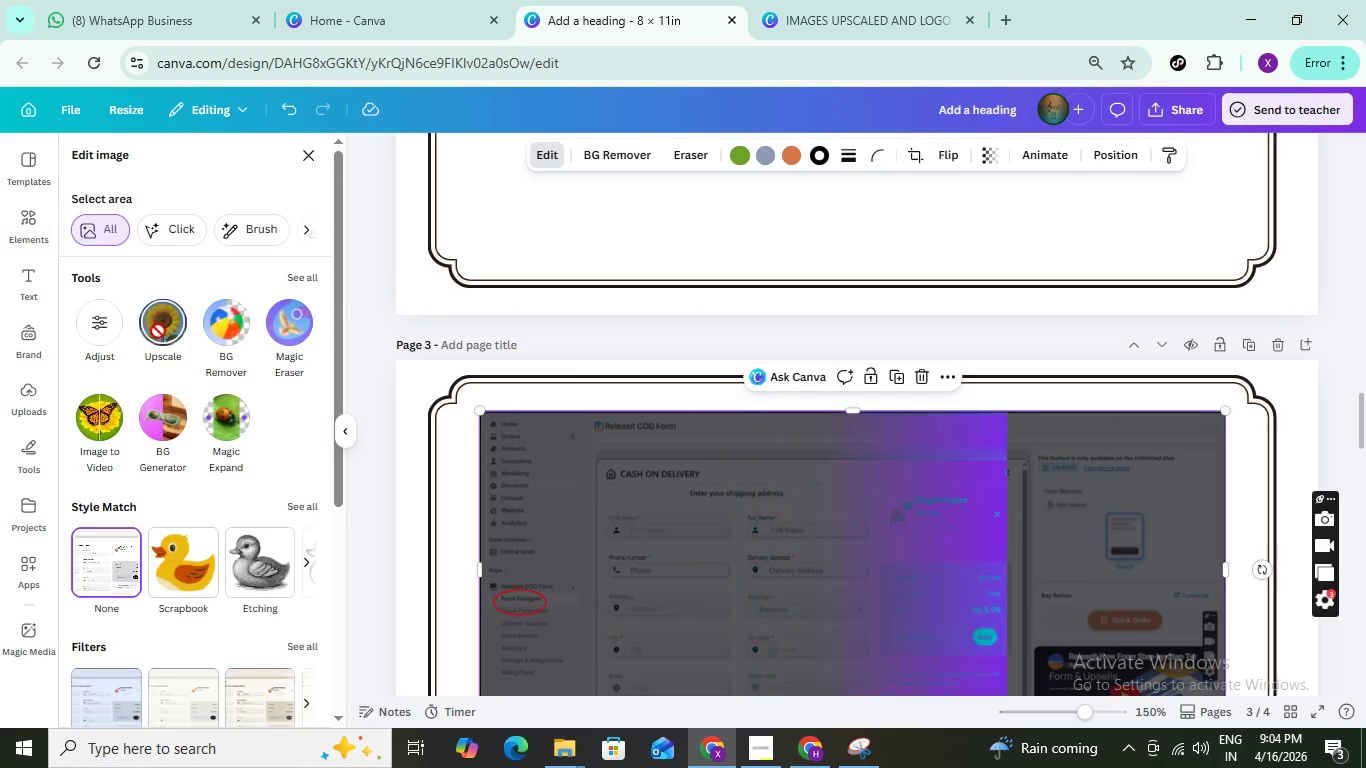 
wait(9.08)
 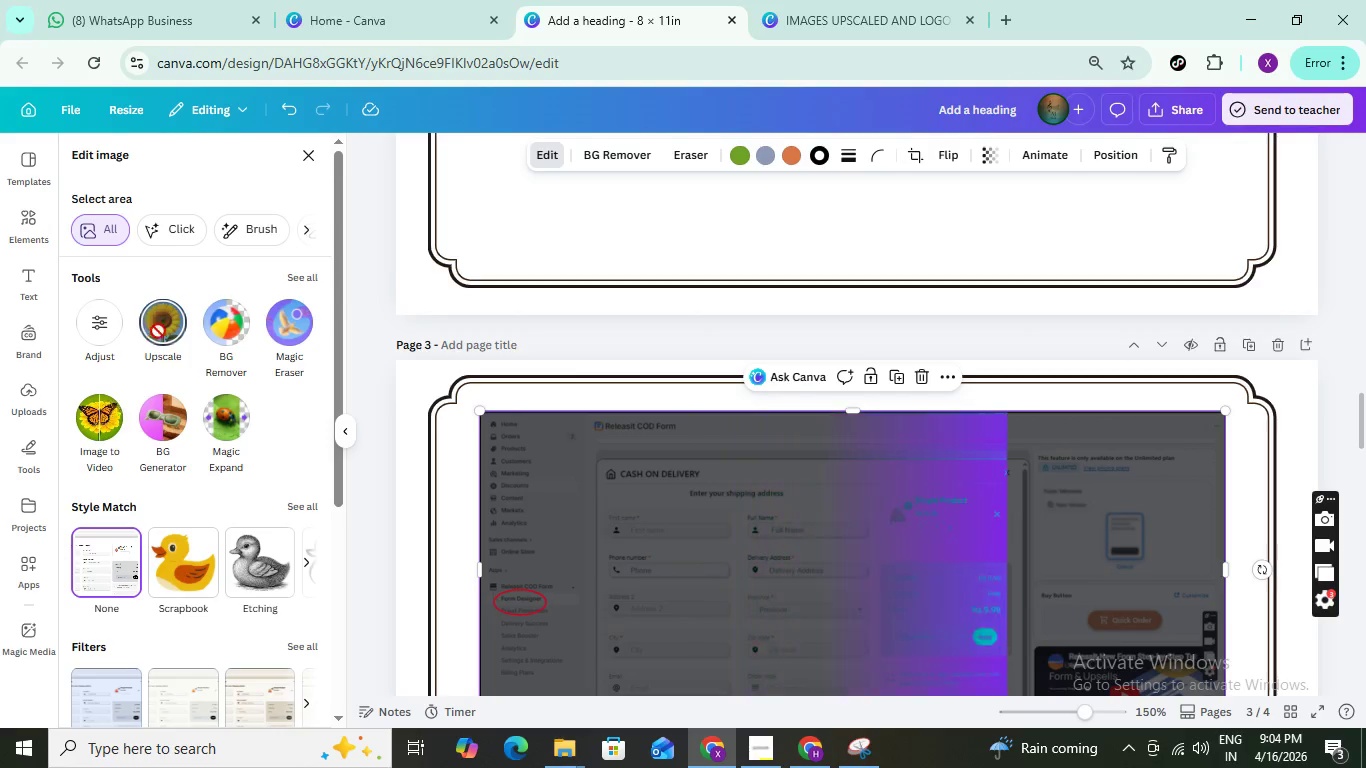 
mouse_move([618, 530])
 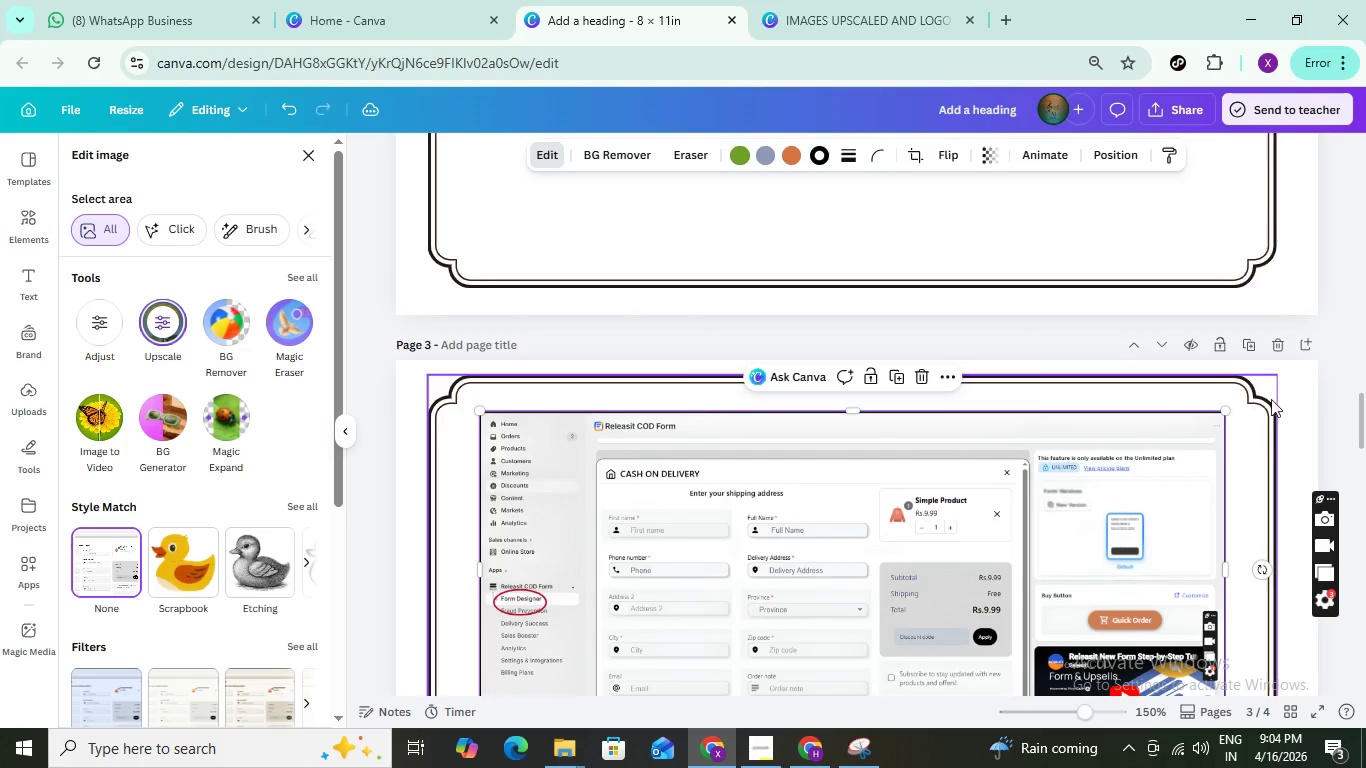 
left_click([1283, 390])
 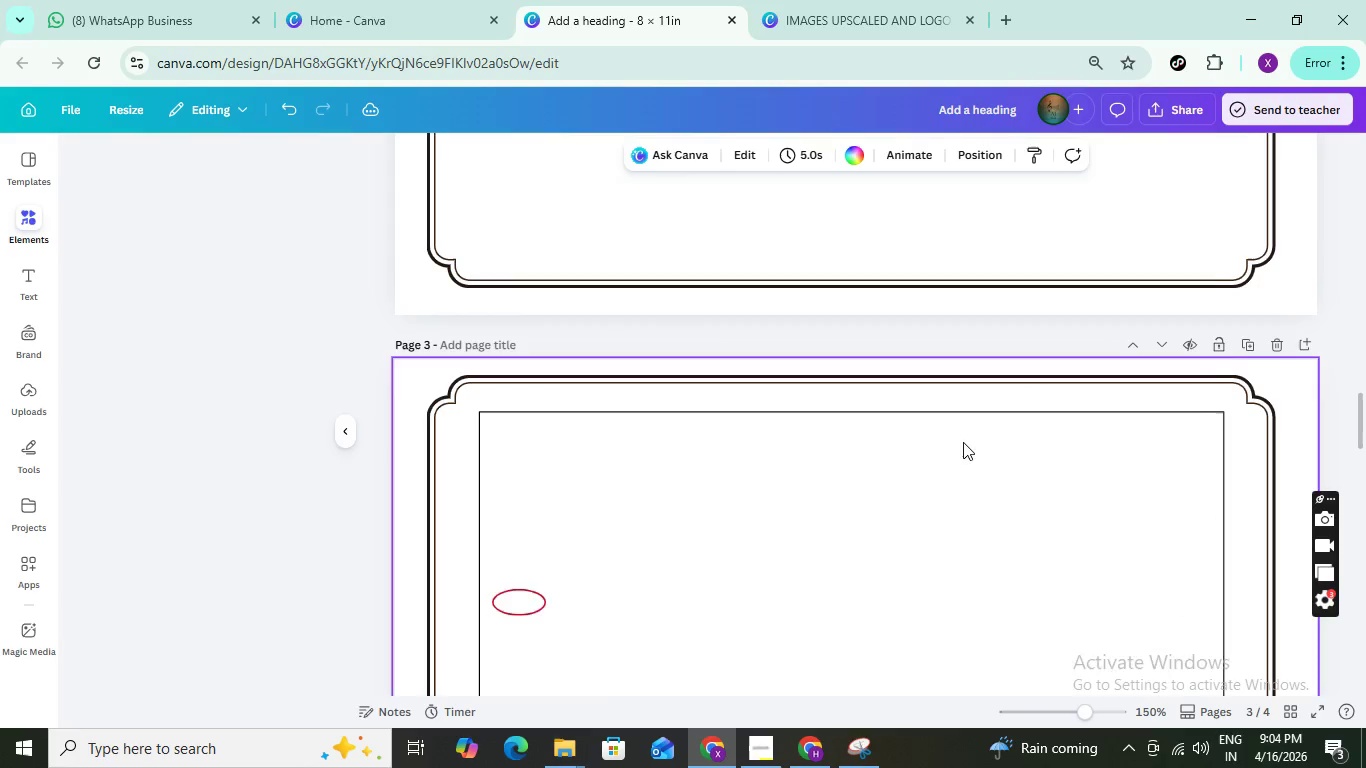 
scroll: coordinate [685, 343], scroll_direction: up, amount: 7.0
 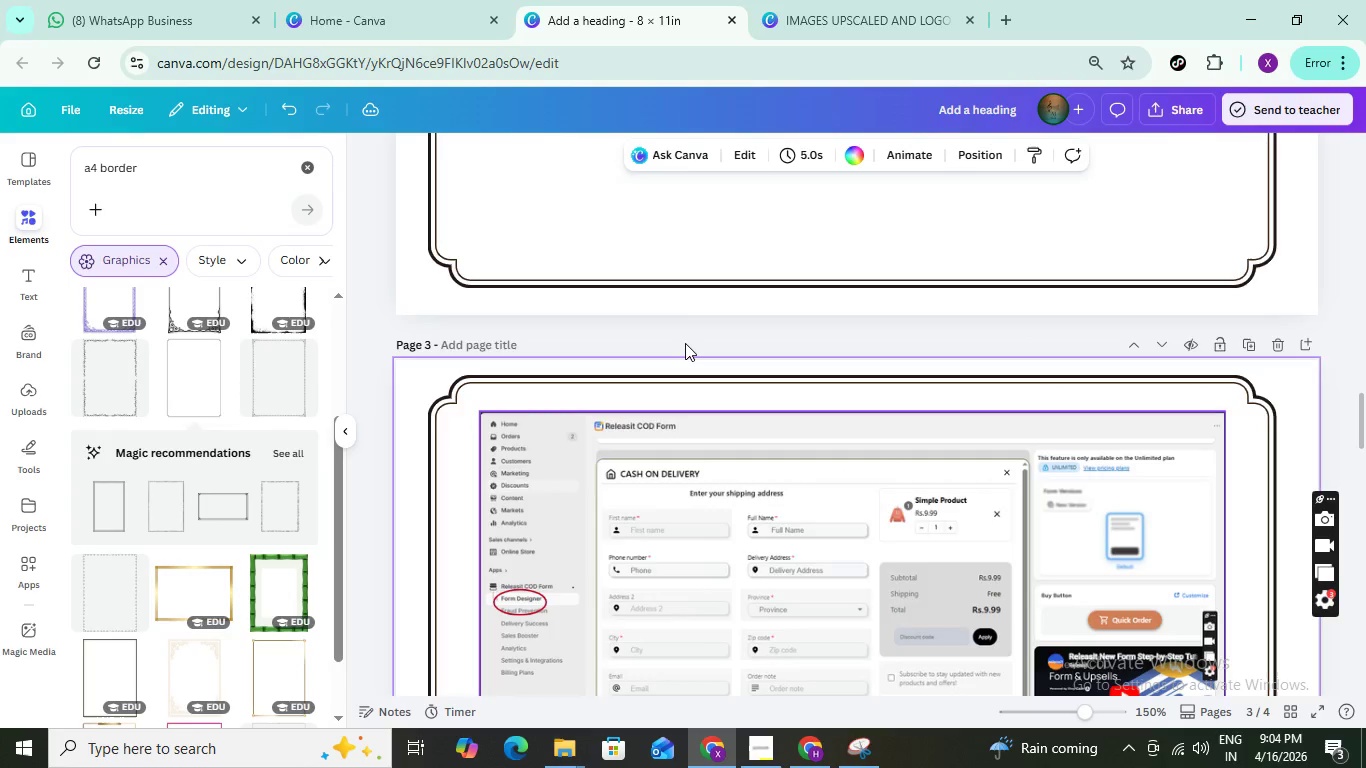 
key(Control+NumpadSubtract)
 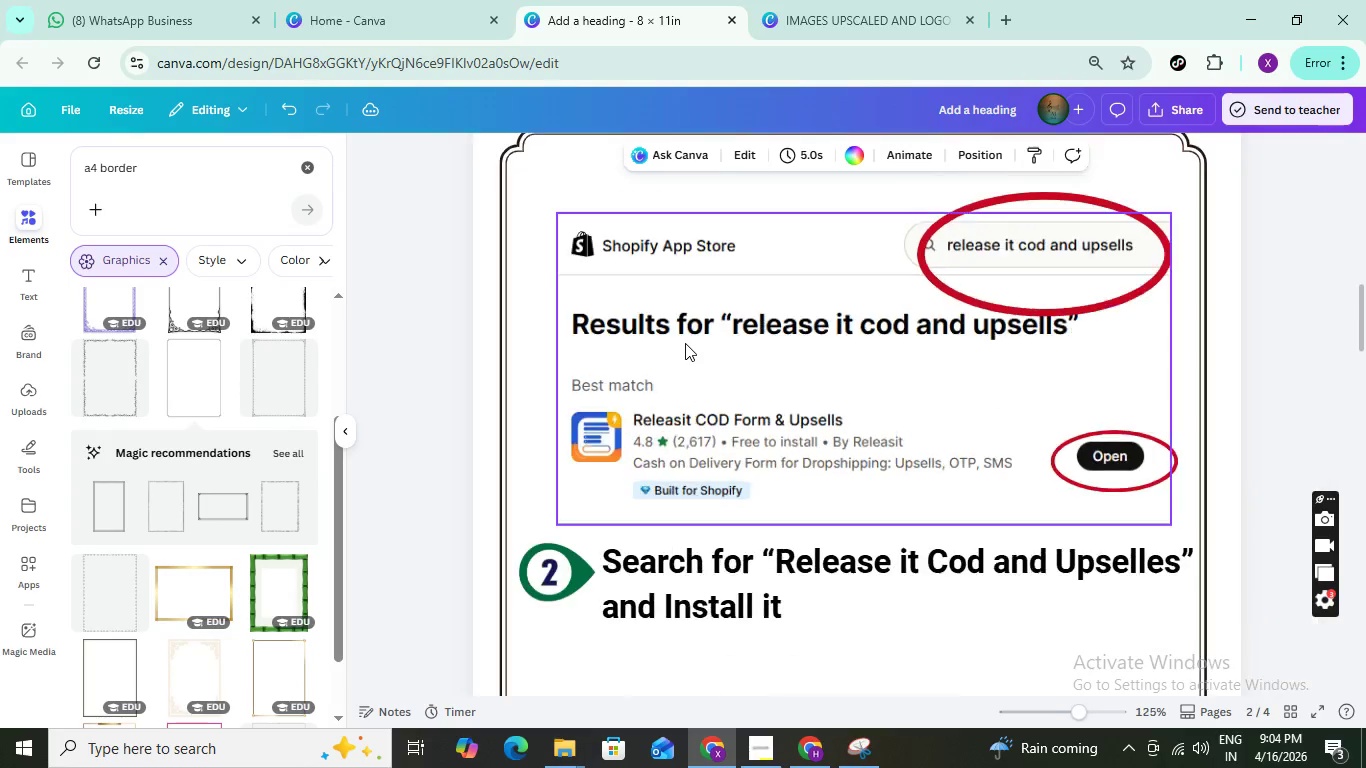 
key(Control+NumpadSubtract)
 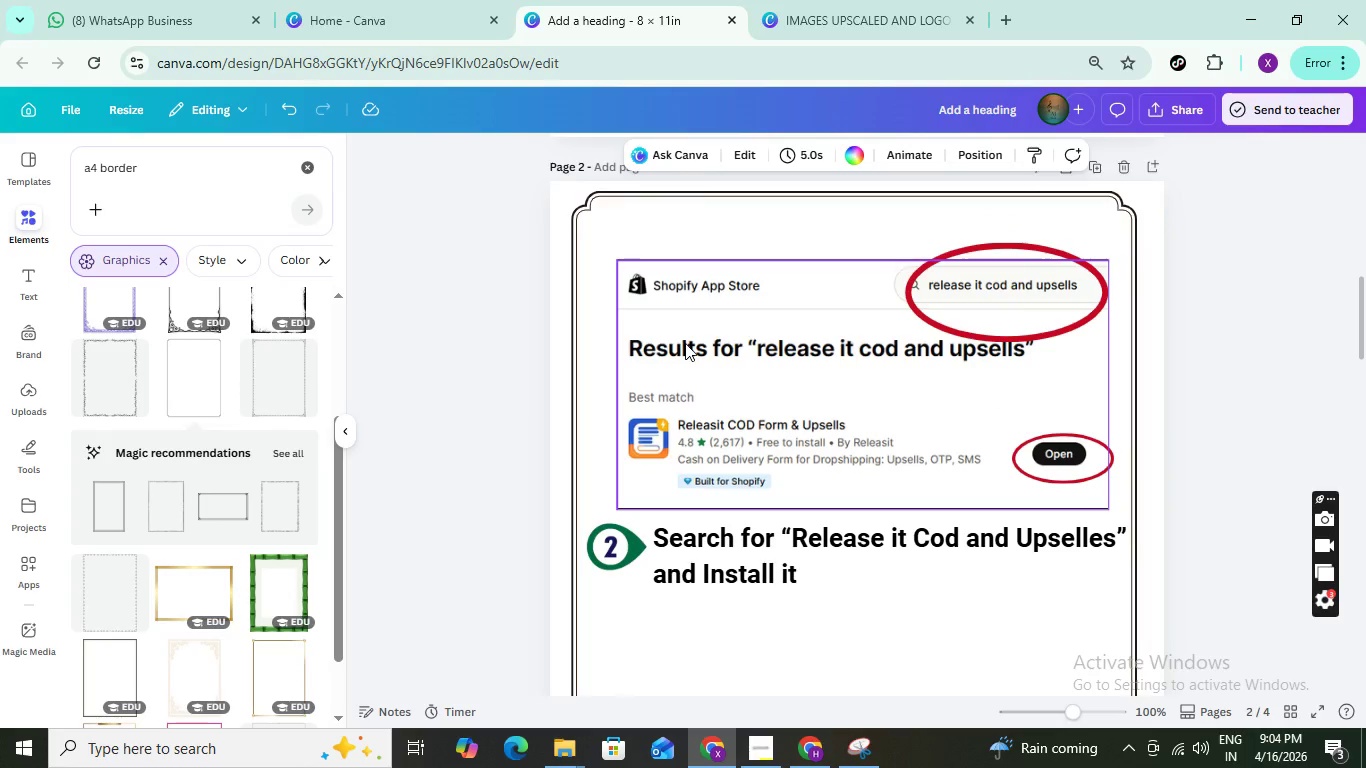 
key(Control+NumpadSubtract)
 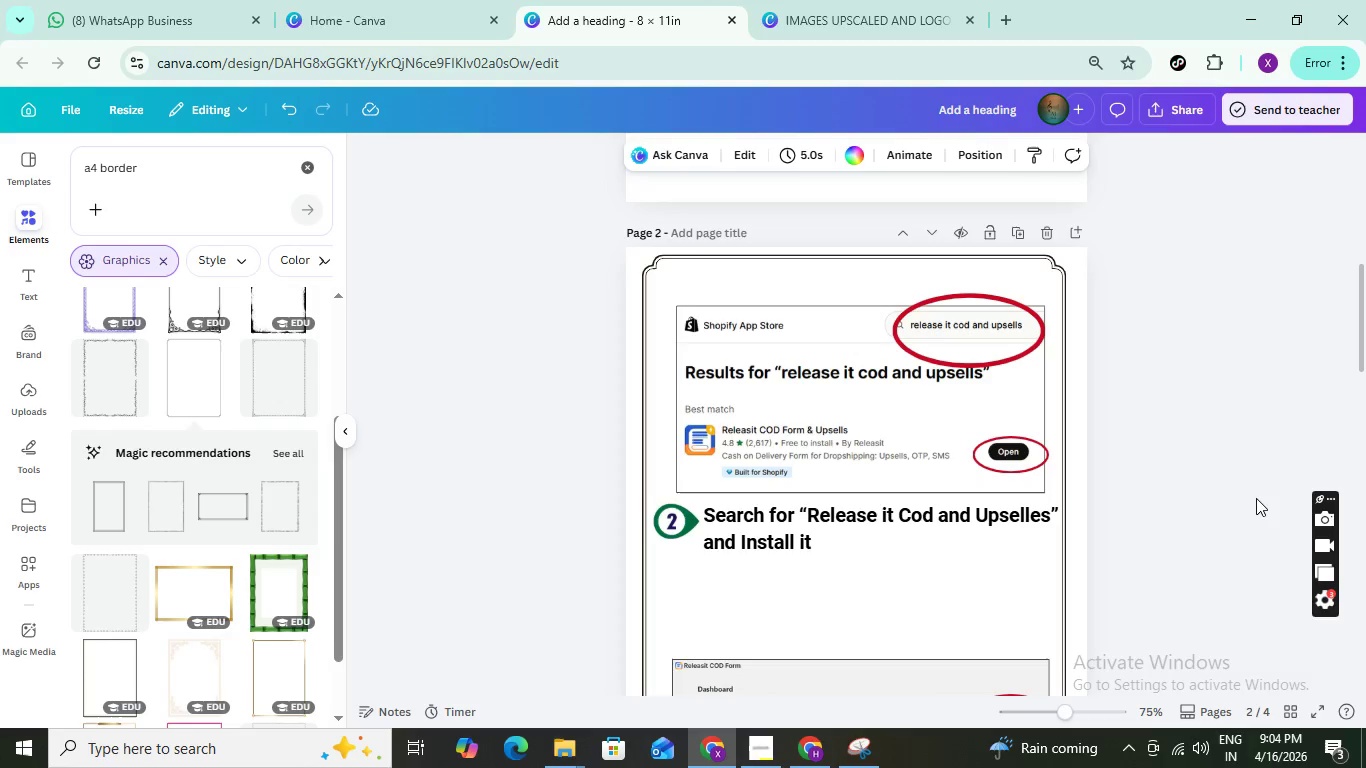 
left_click([1155, 454])
 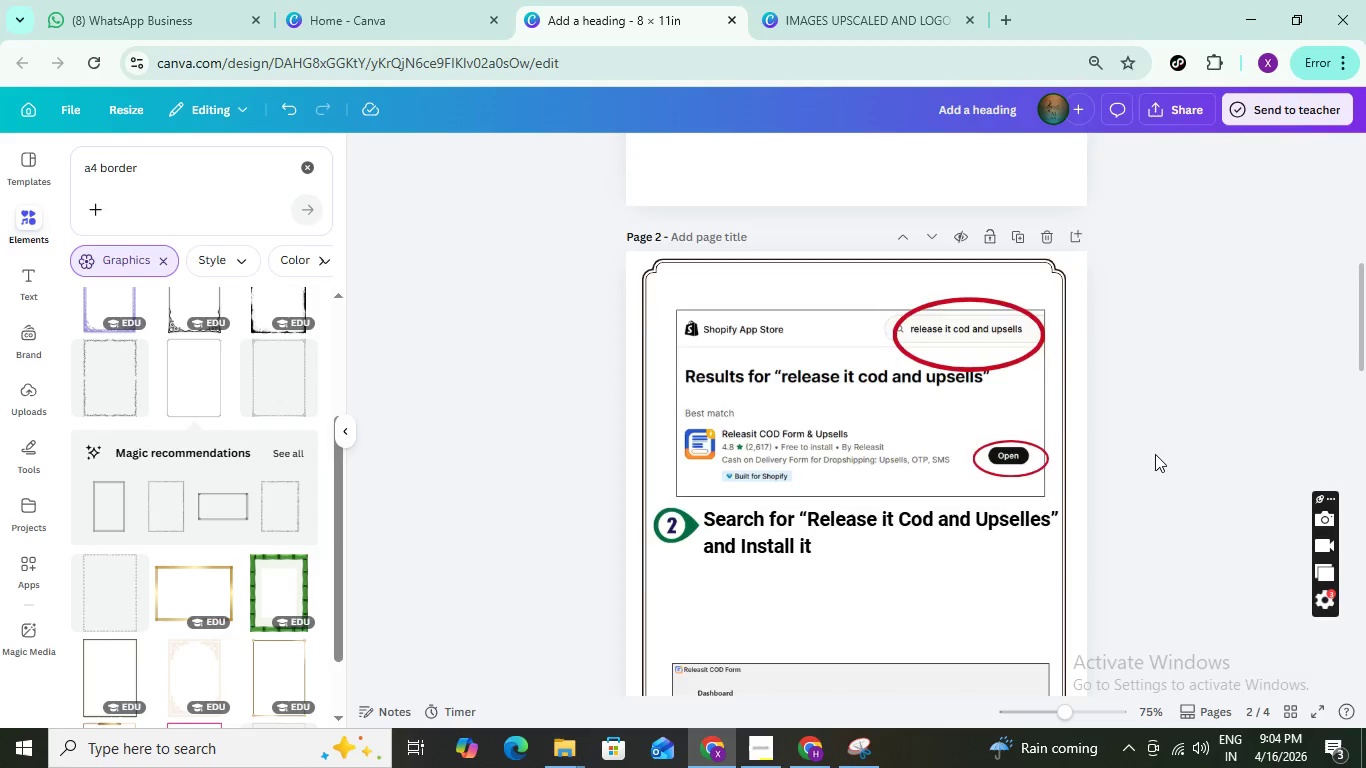 
scroll: coordinate [1155, 454], scroll_direction: up, amount: 6.0
 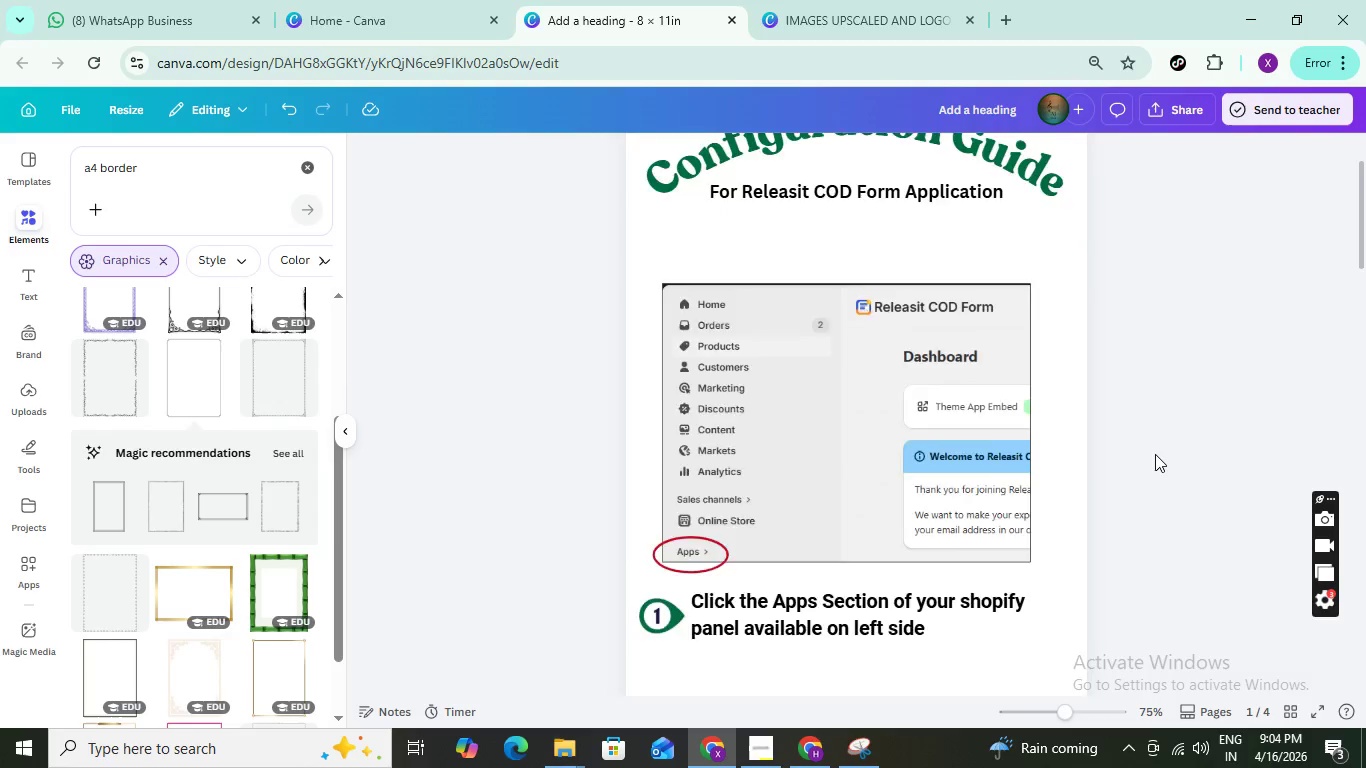 
scroll: coordinate [1155, 454], scroll_direction: down, amount: 4.0
 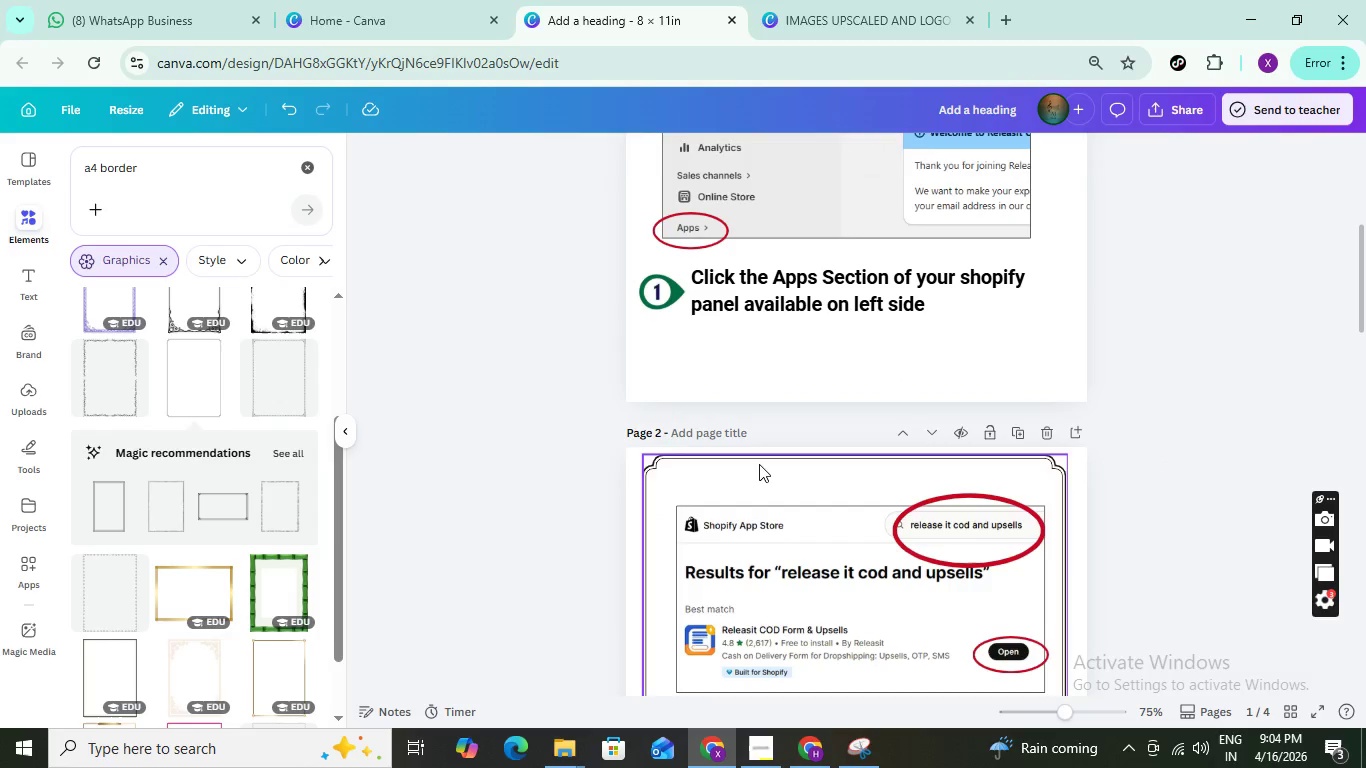 
left_click([759, 464])
 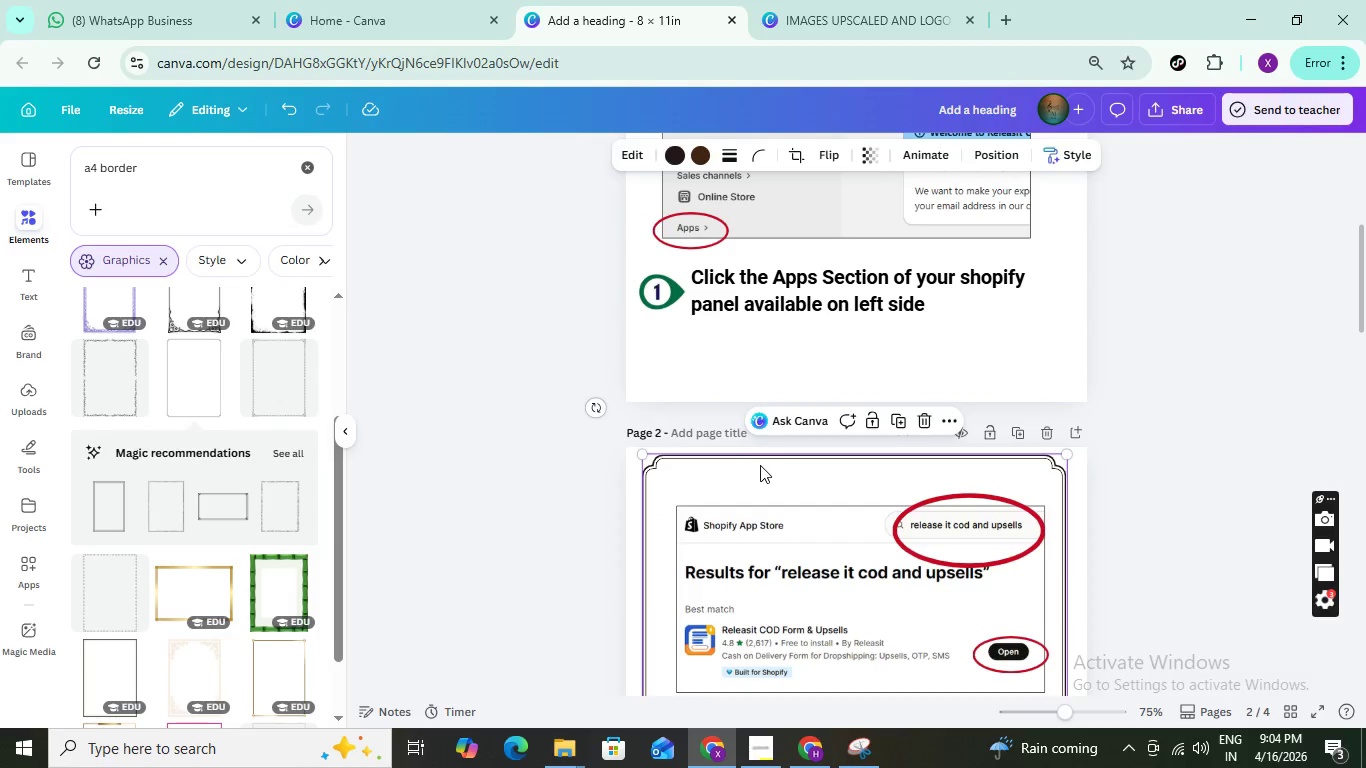 
key(Control+C)
 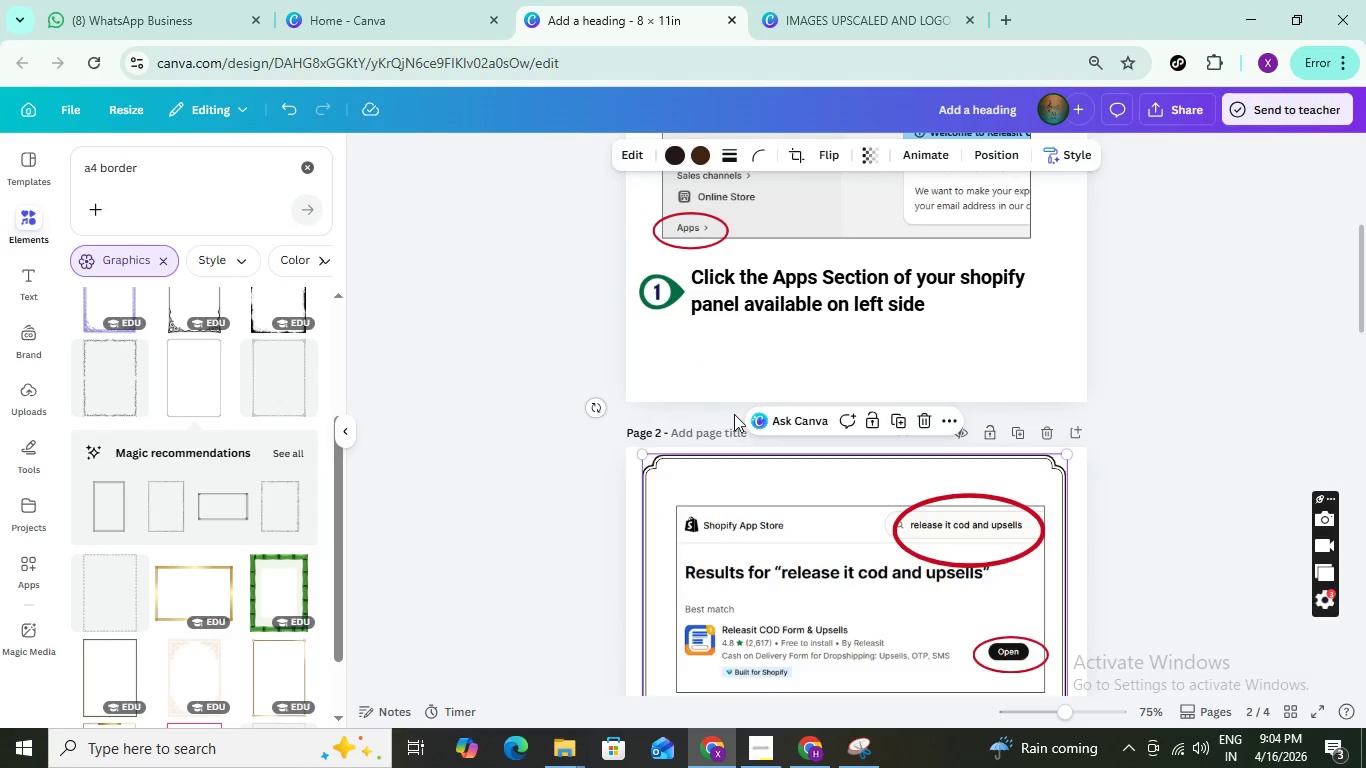 
scroll: coordinate [734, 414], scroll_direction: up, amount: 3.0
 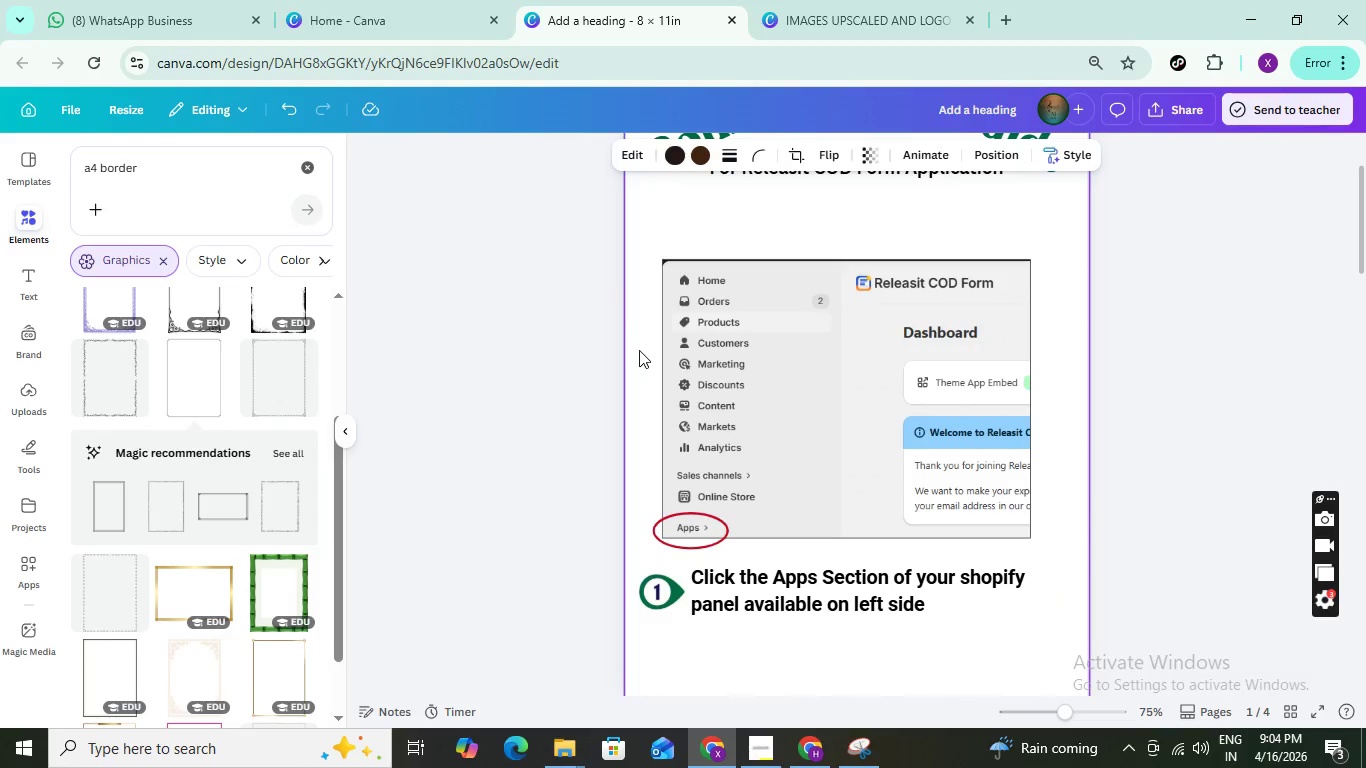 
key(Control+V)
 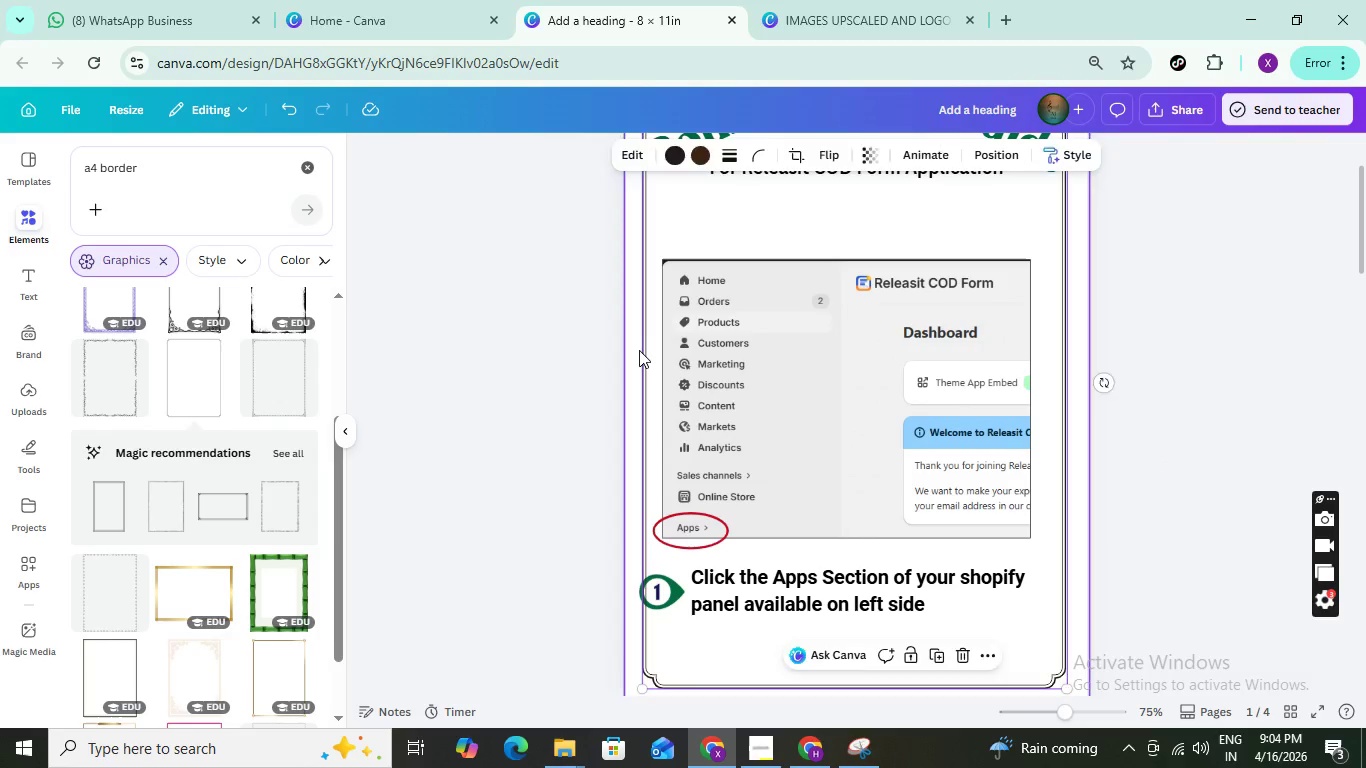 
left_click([639, 350])
 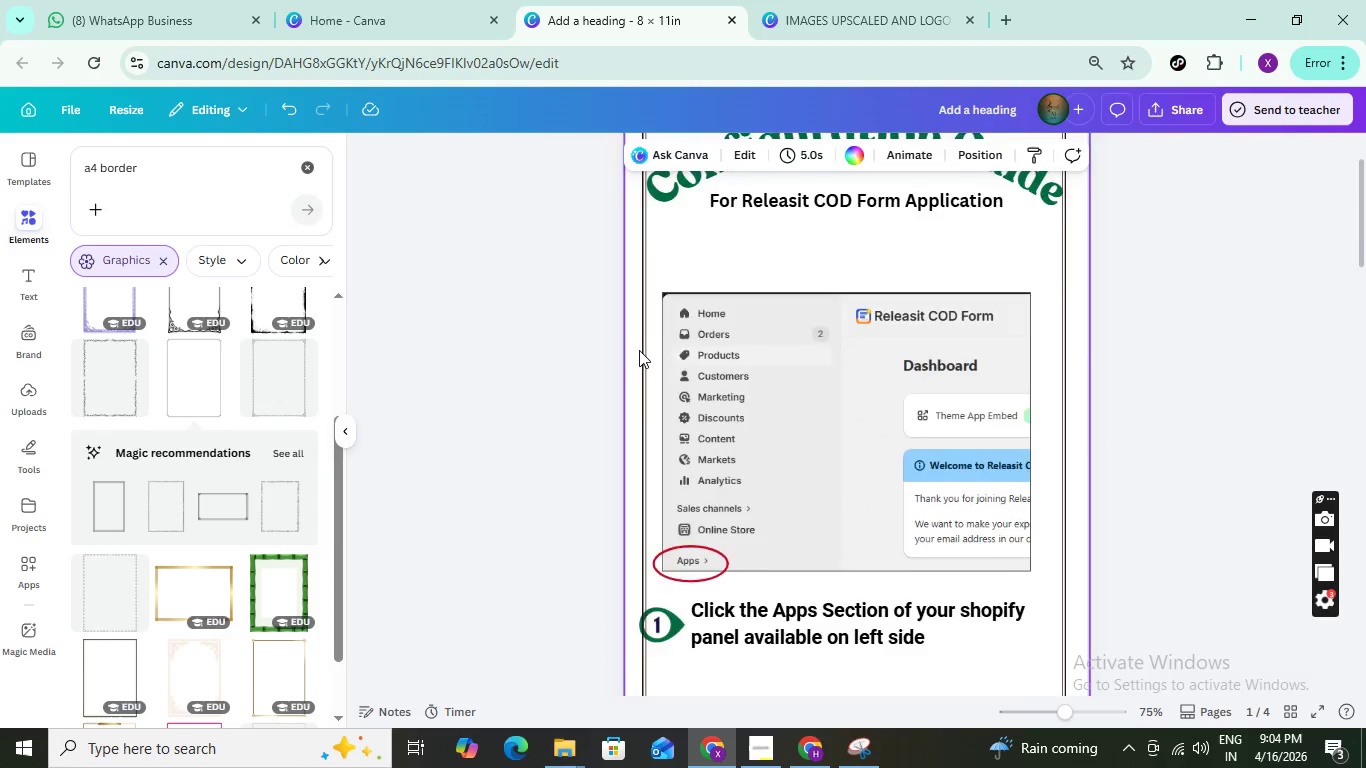 
scroll: coordinate [639, 350], scroll_direction: up, amount: 2.0
 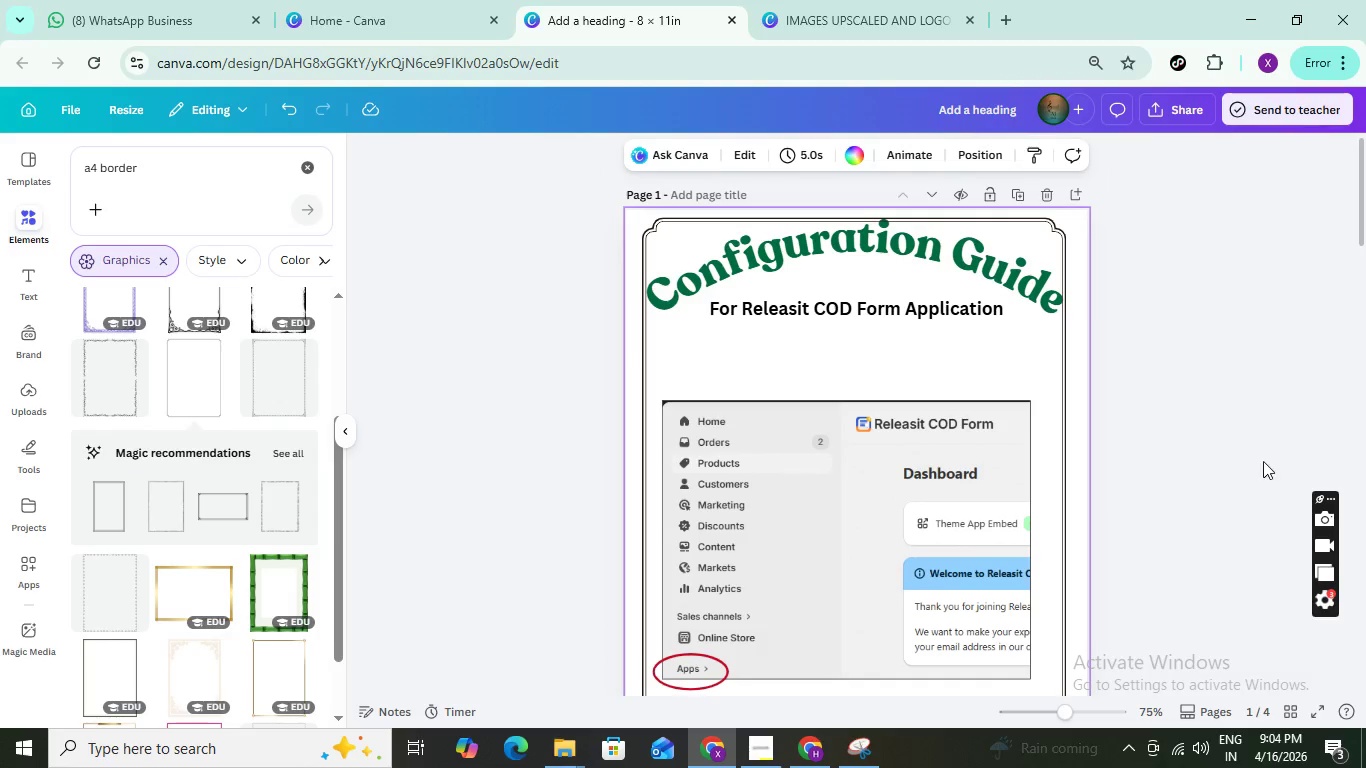 
left_click([1207, 445])
 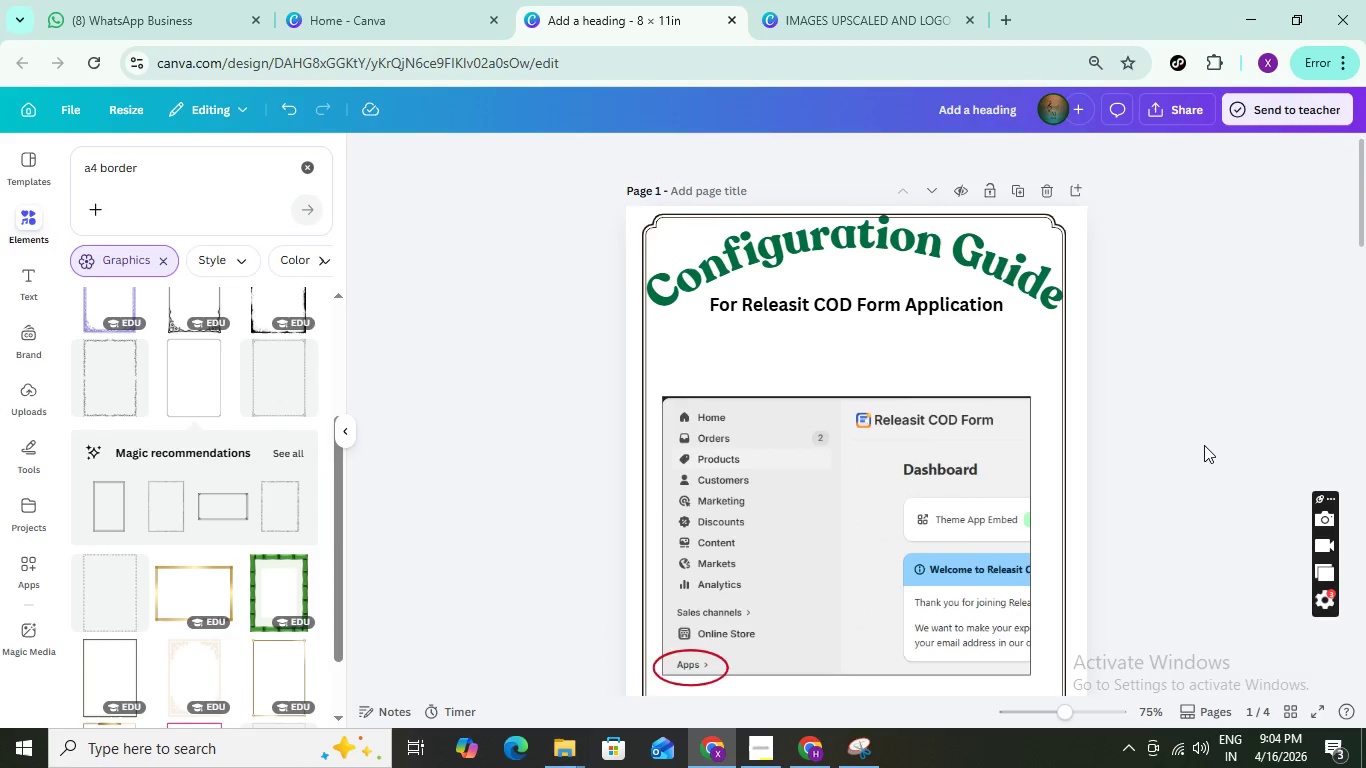 
scroll: coordinate [1204, 445], scroll_direction: none, amount: 0.0
 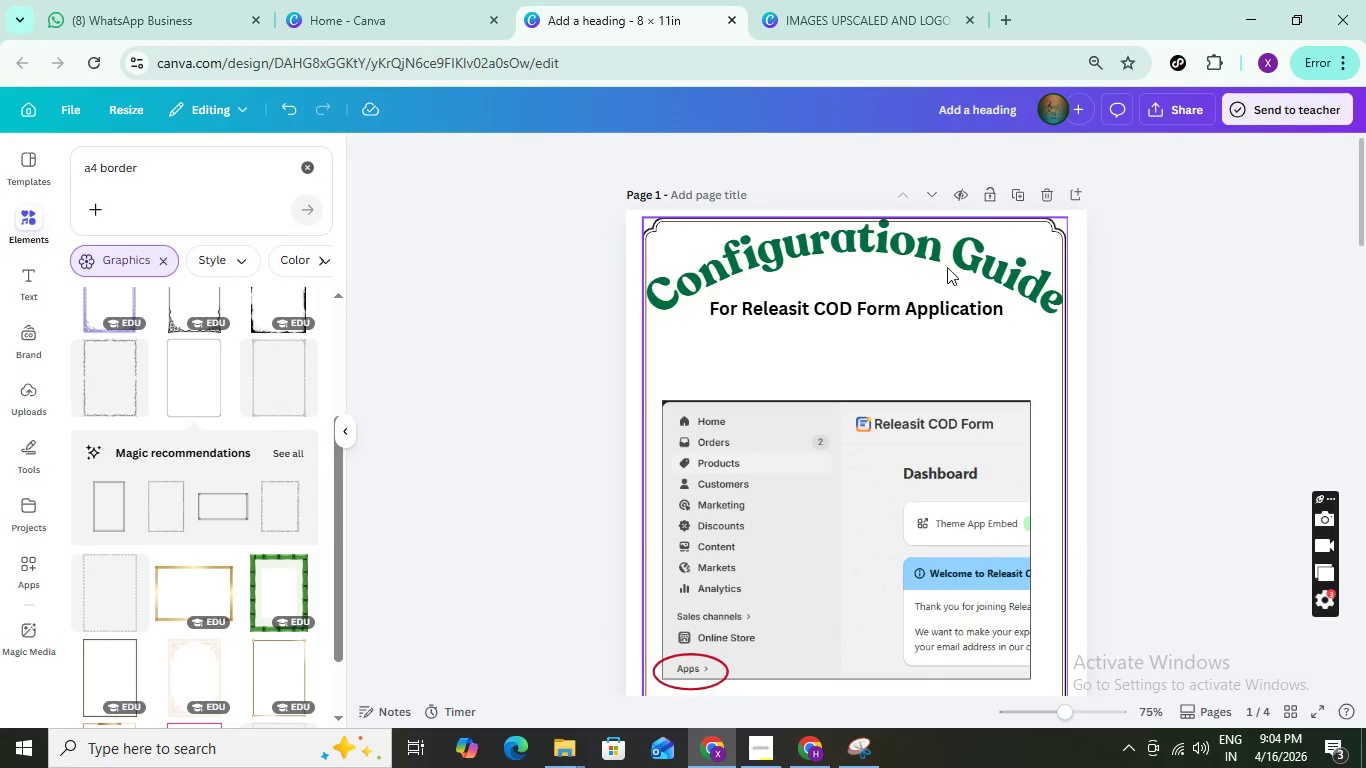 
left_click([947, 265])
 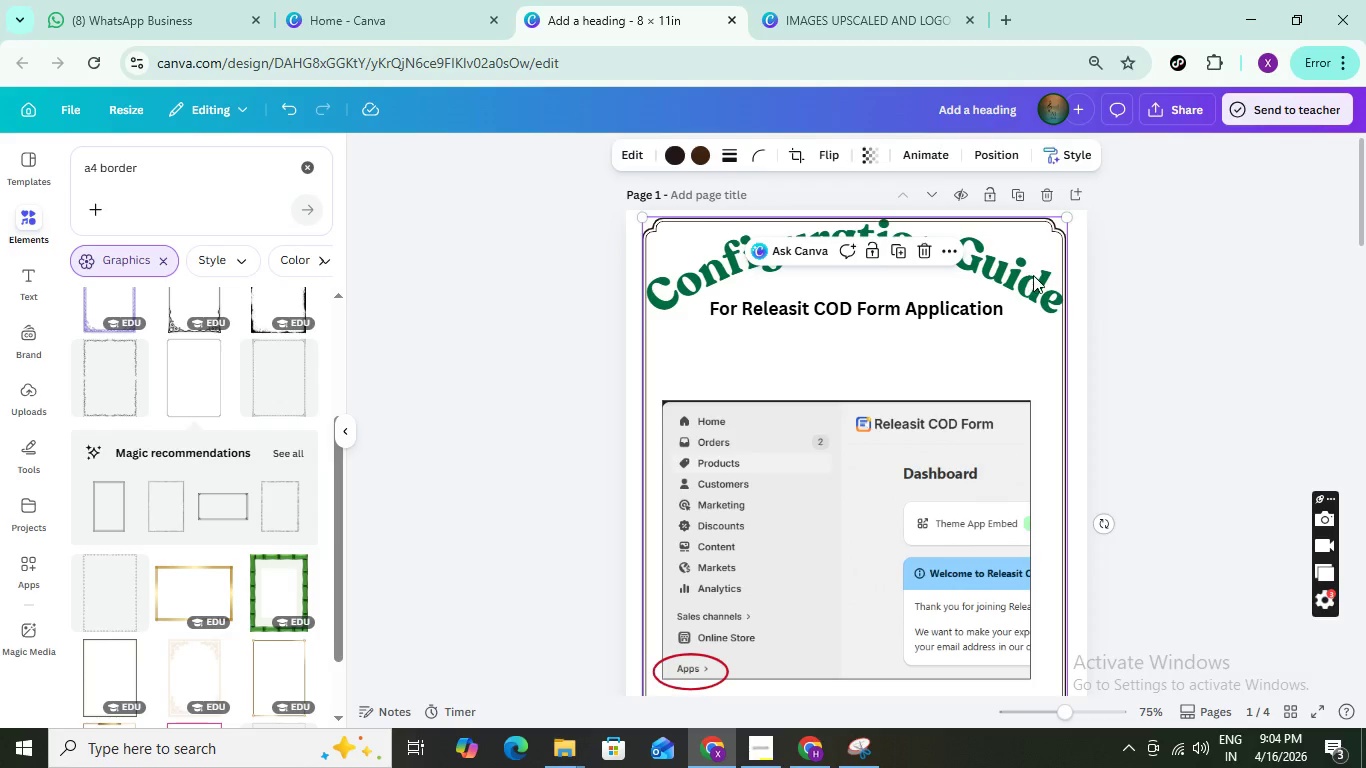 
right_click([1033, 275])
 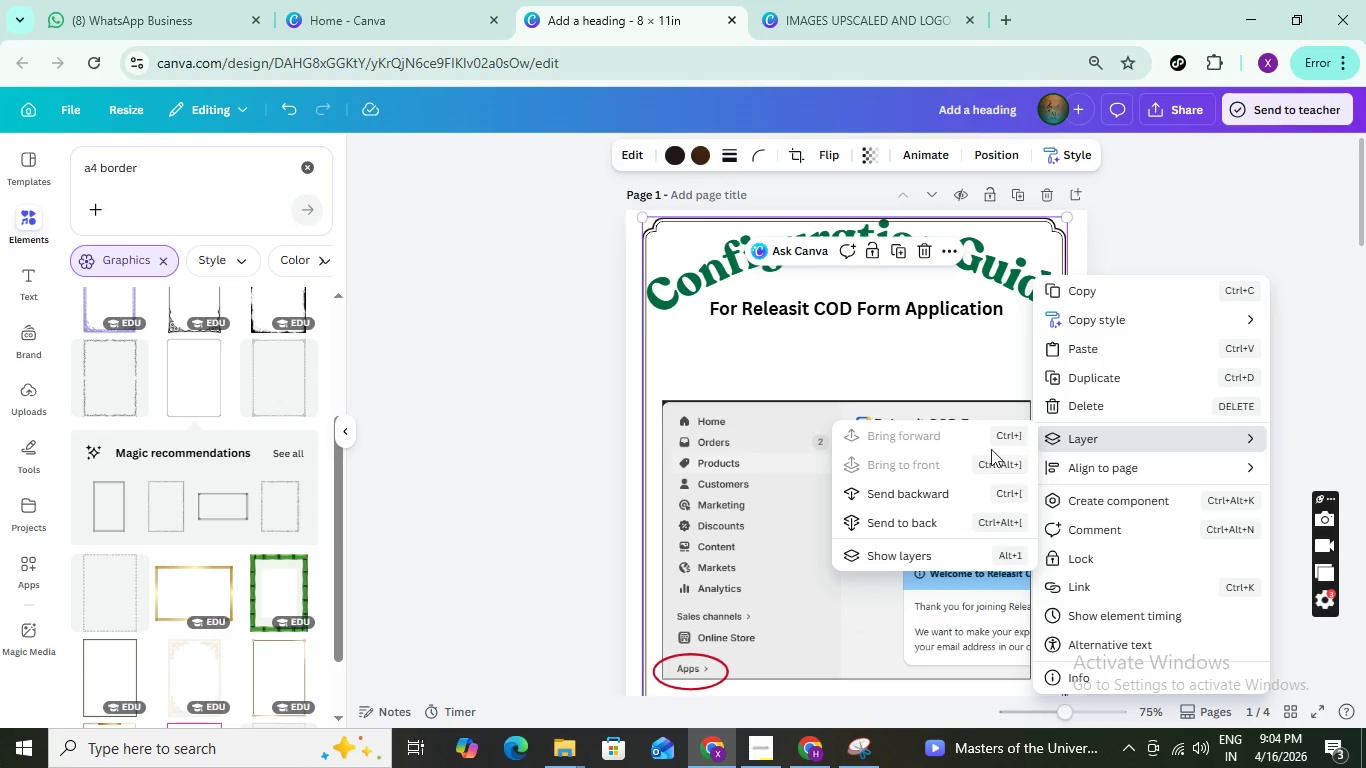 
left_click([949, 522])
 